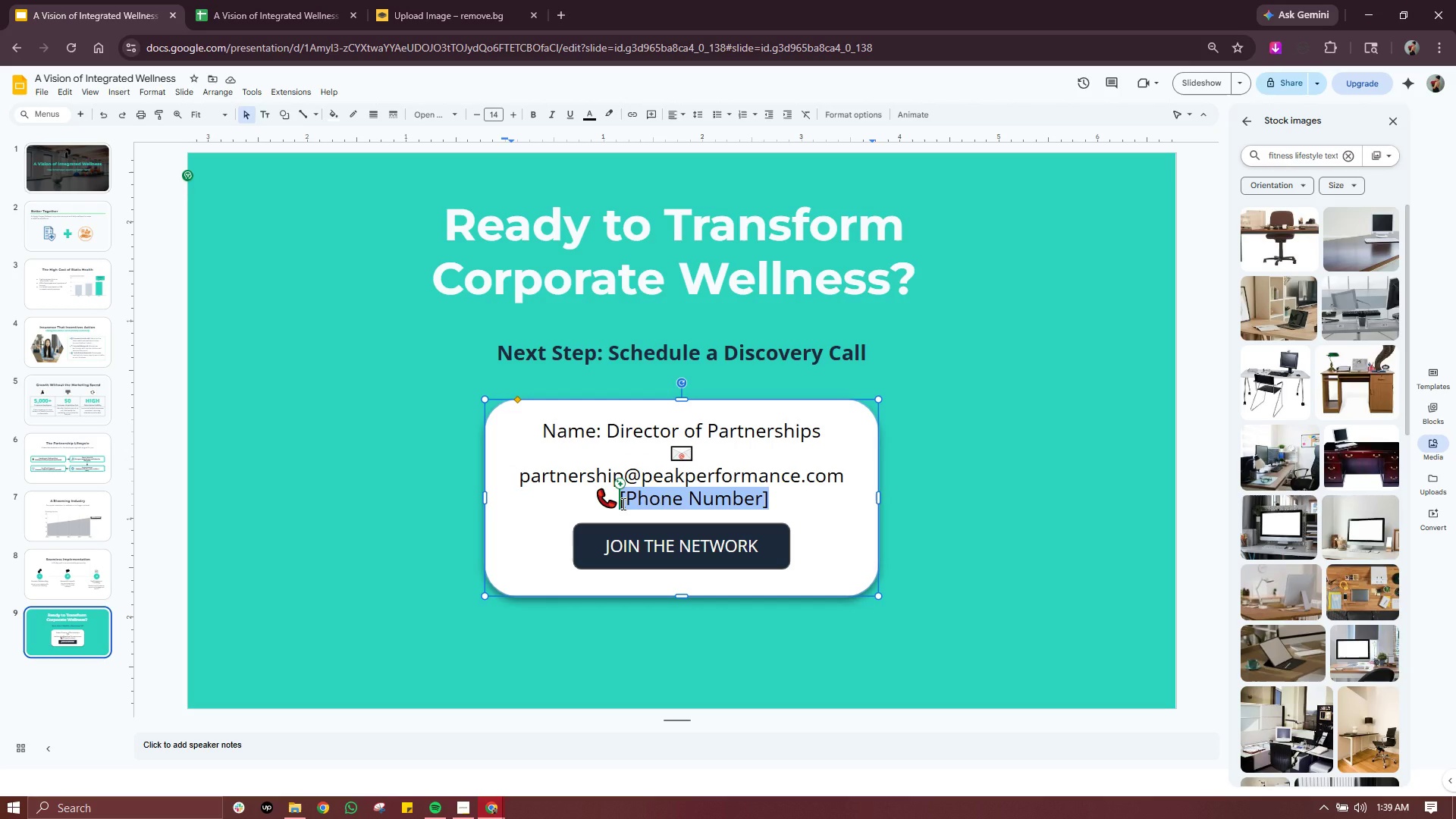 
key(Backspace)
 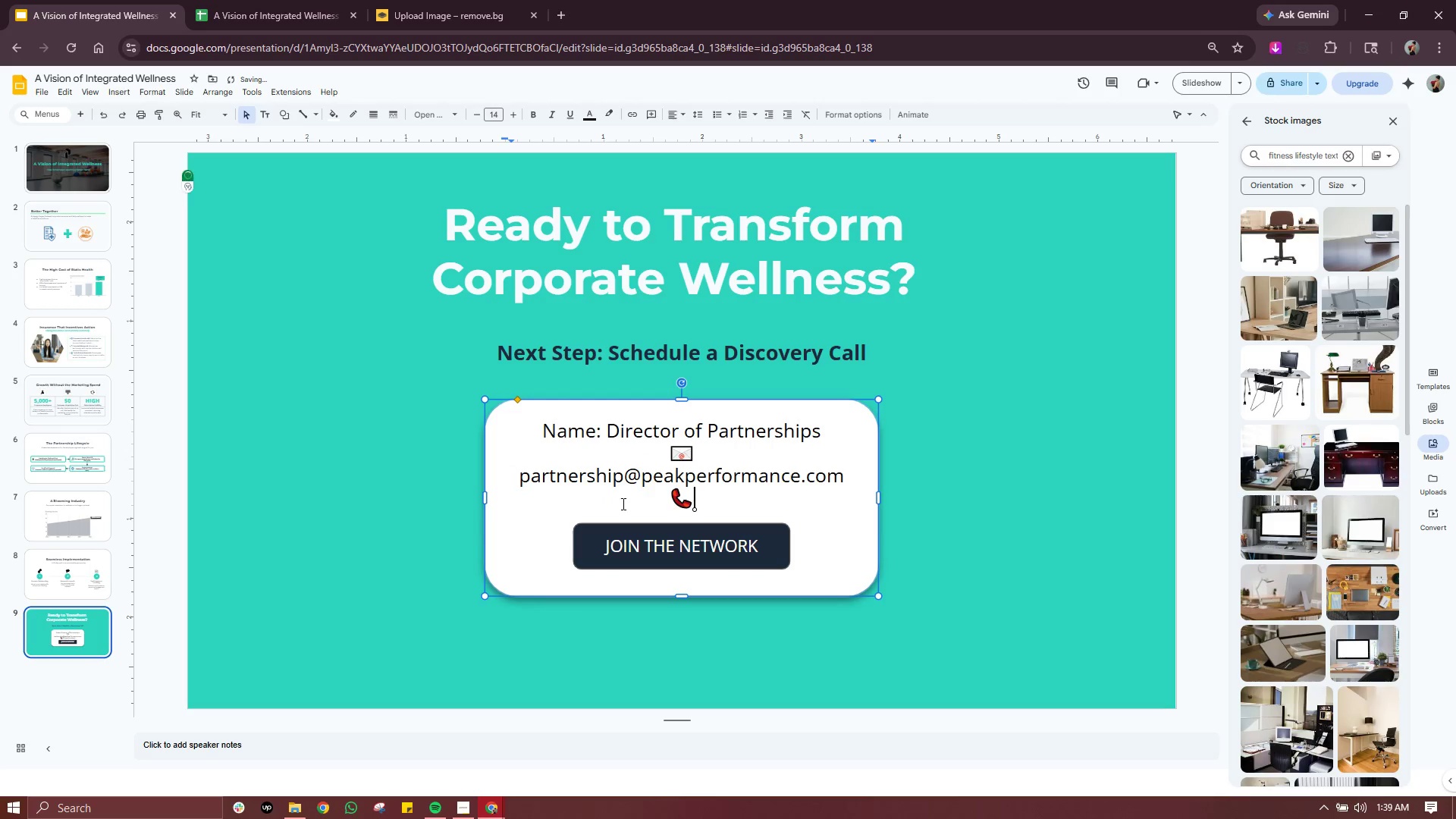 
key(Space)
 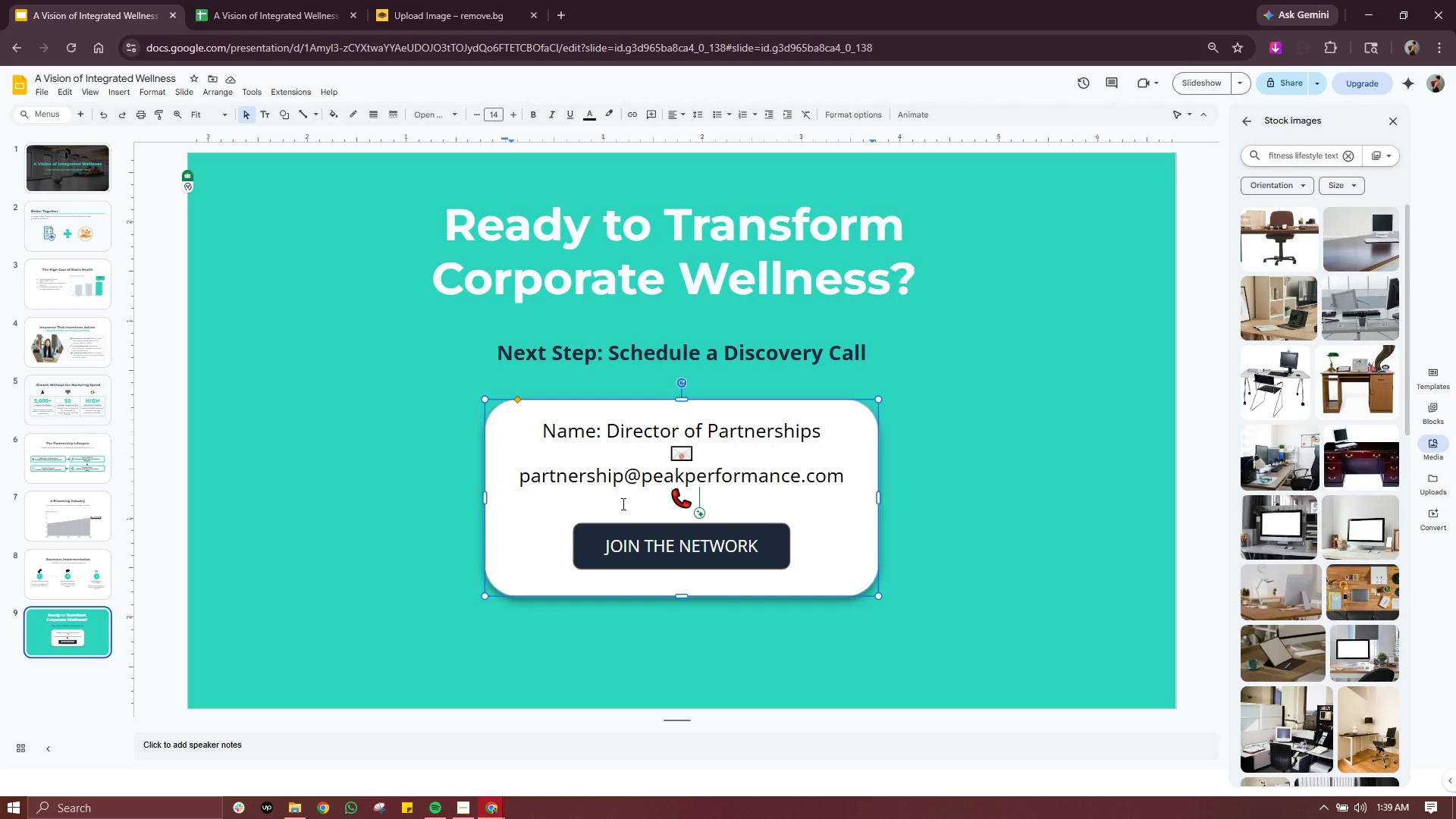 
wait(14.86)
 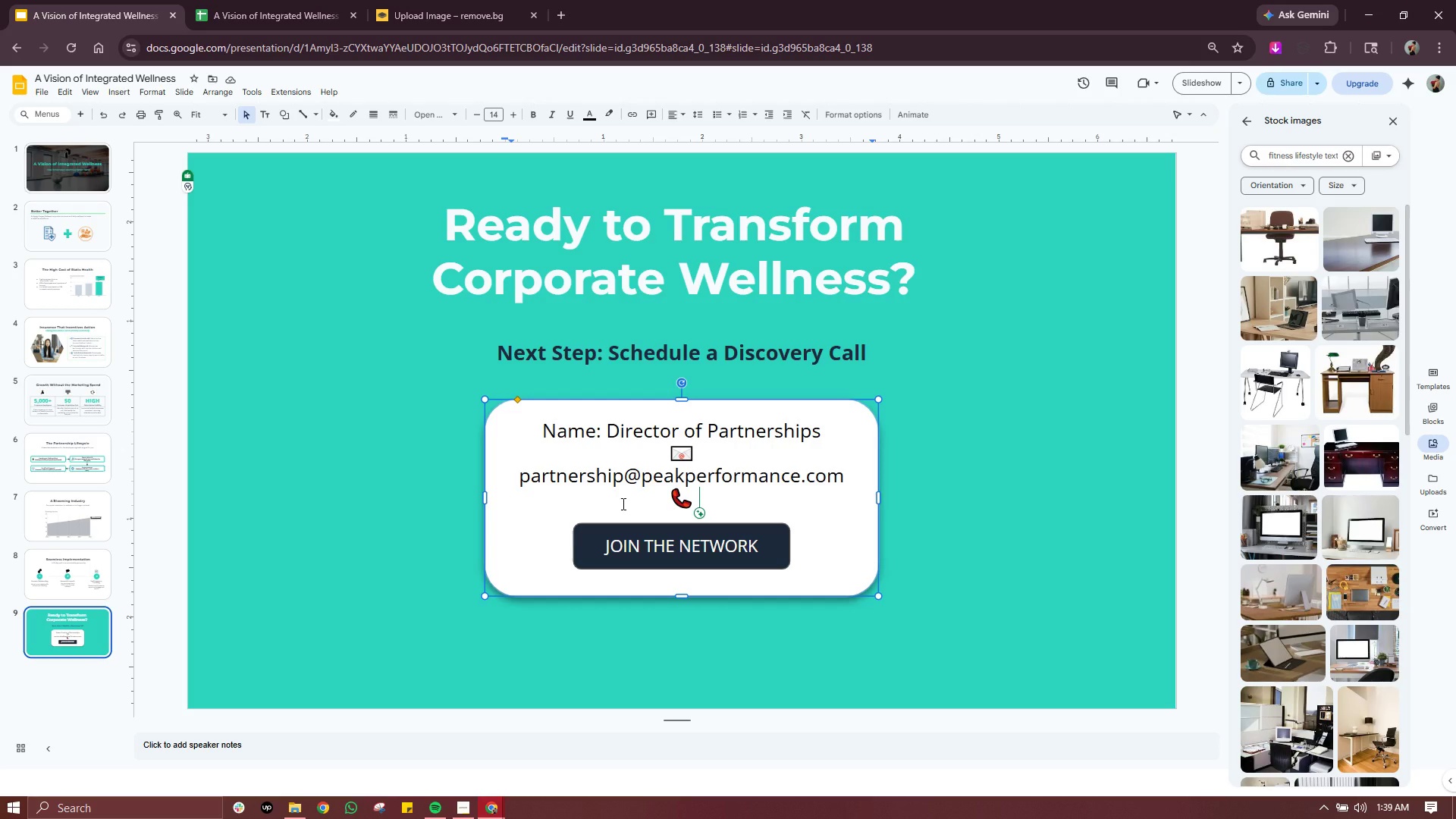 
type((555)
key(Backspace)
key(Backspace)
key(Backspace)
key(Backspace)
type(+1 (555) 012-3456)
 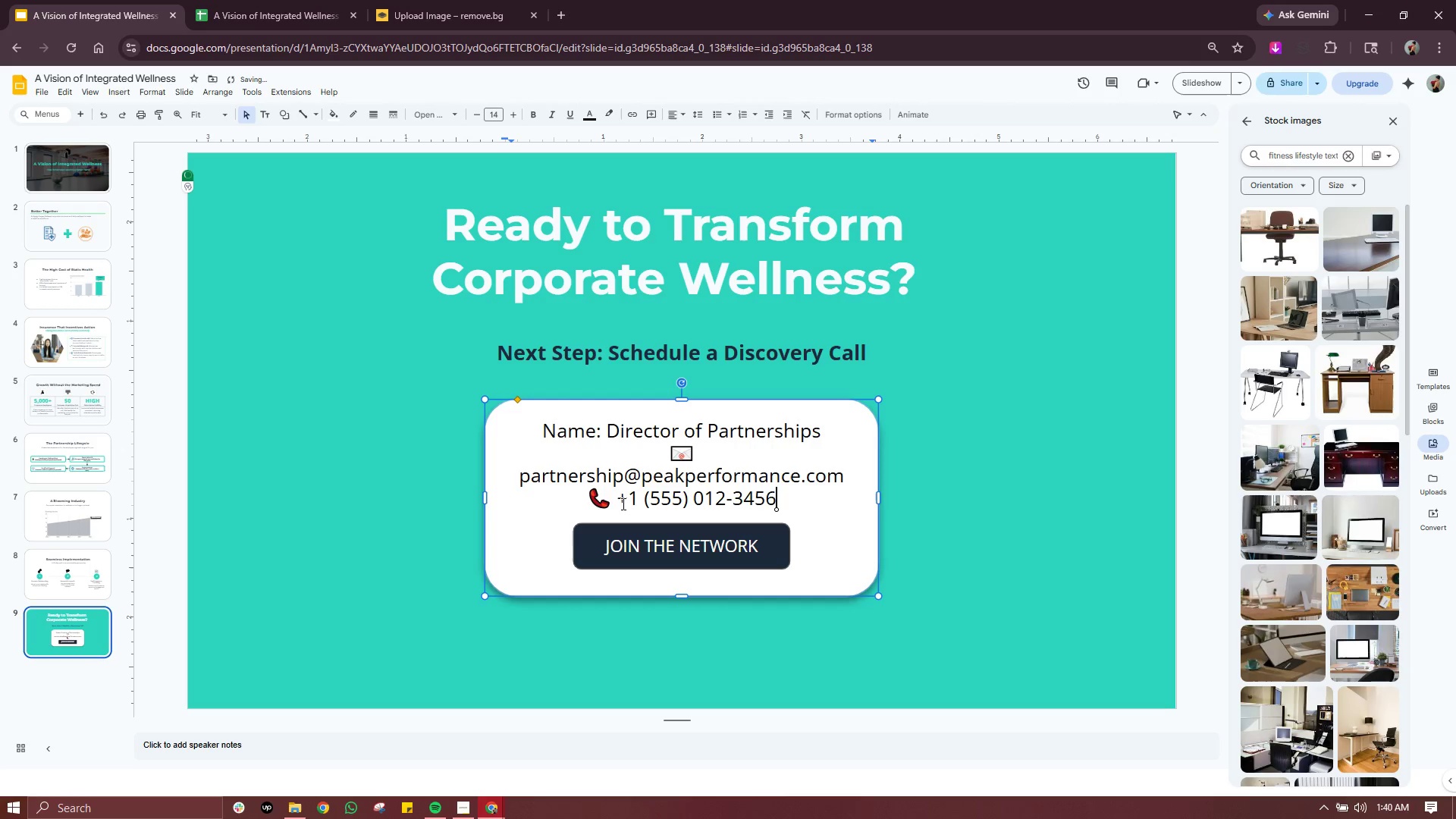 
left_click_drag(start_coordinate=[880, 494], to_coordinate=[930, 488])
 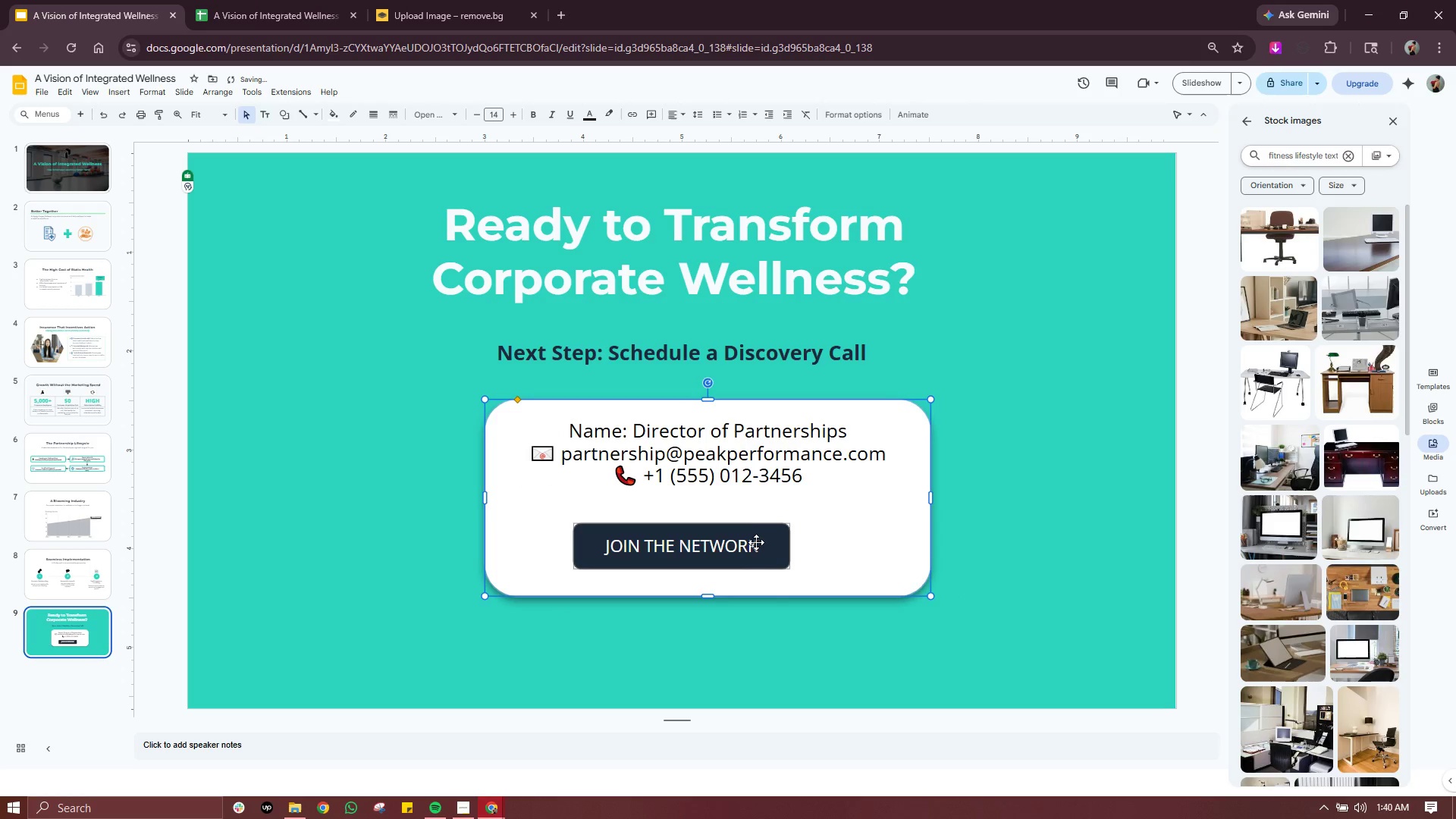 
left_click([747, 544])
 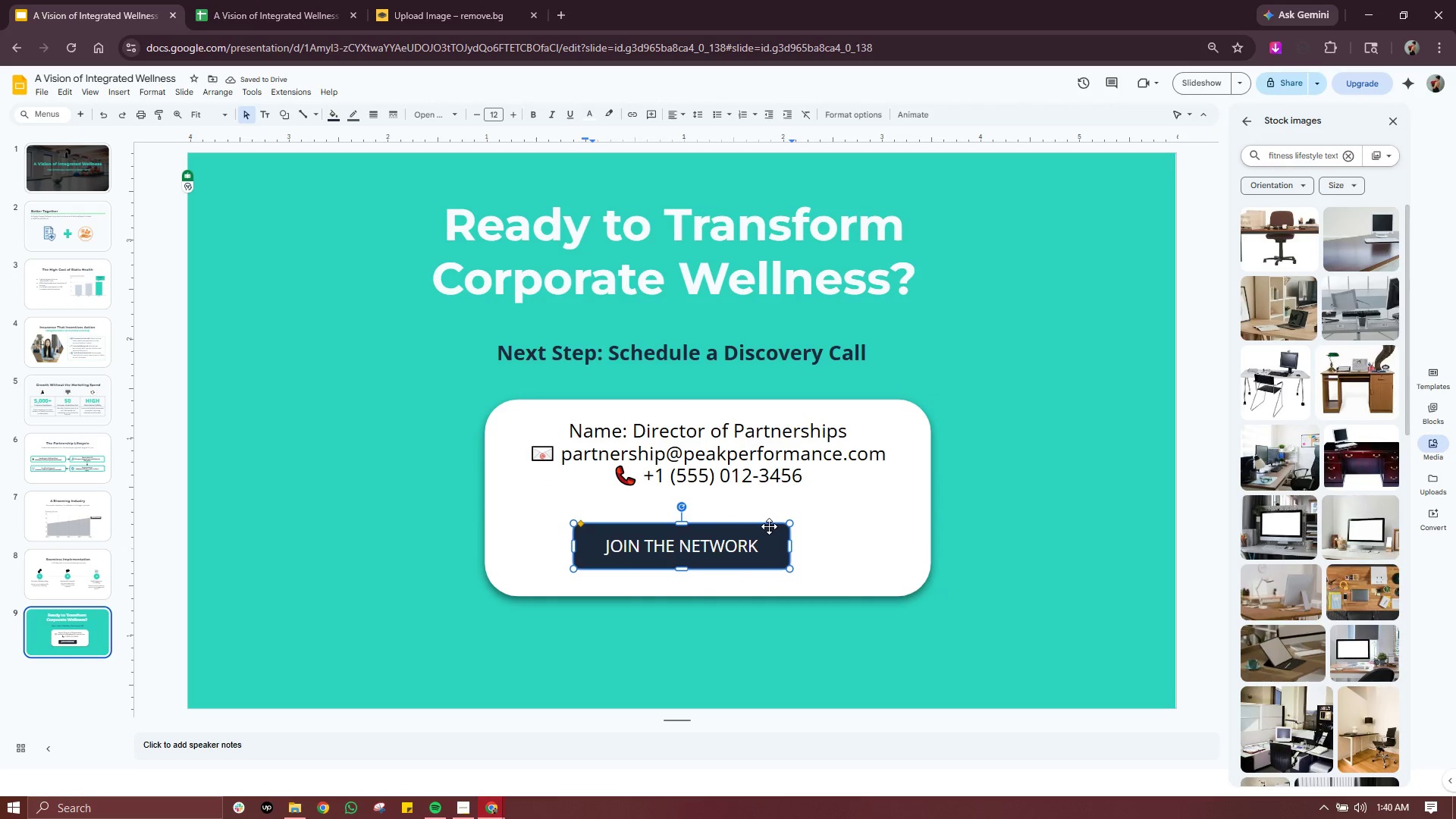 
left_click_drag(start_coordinate=[769, 526], to_coordinate=[816, 526])
 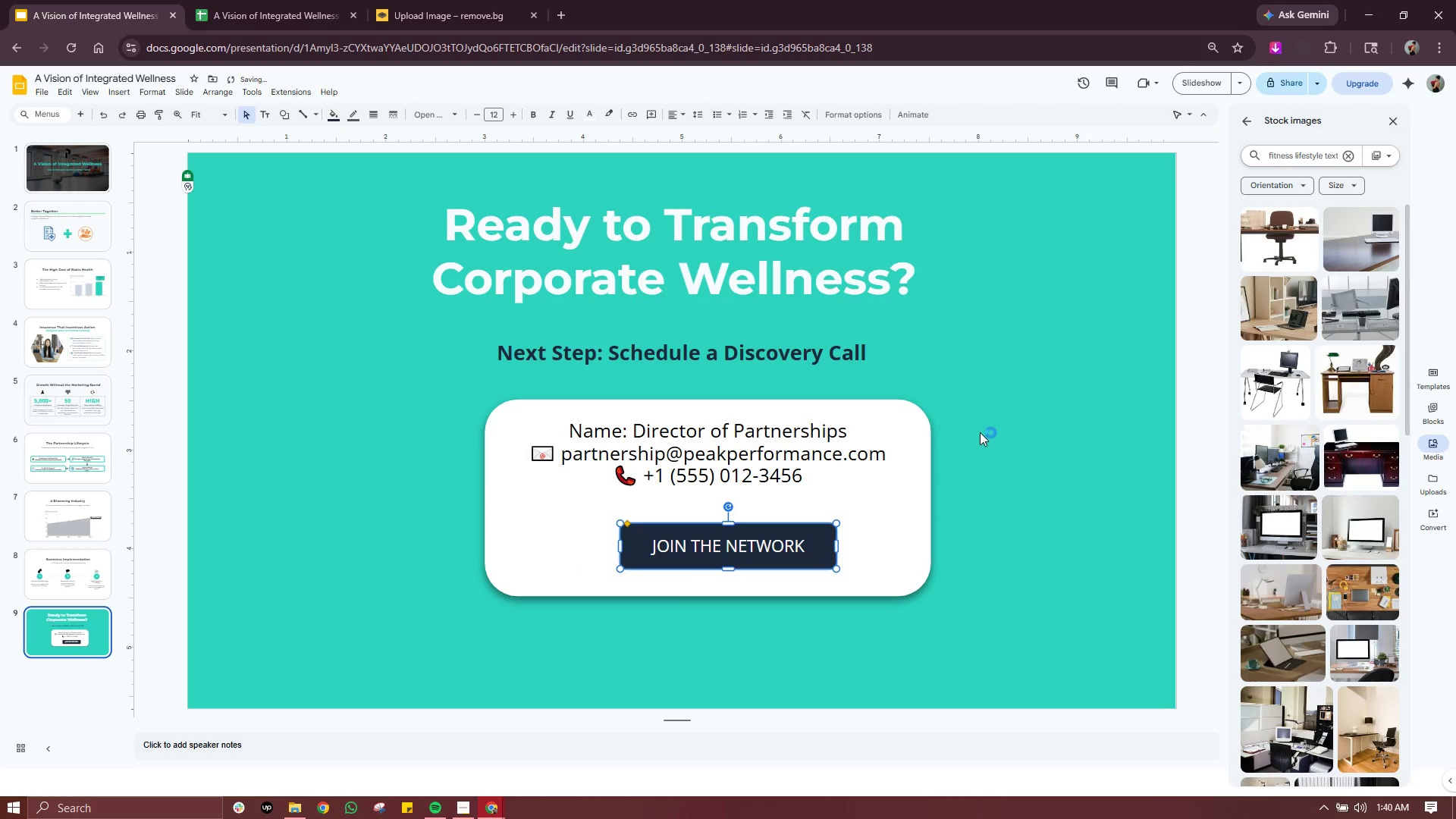 
left_click_drag(start_coordinate=[980, 423], to_coordinate=[439, 626])
 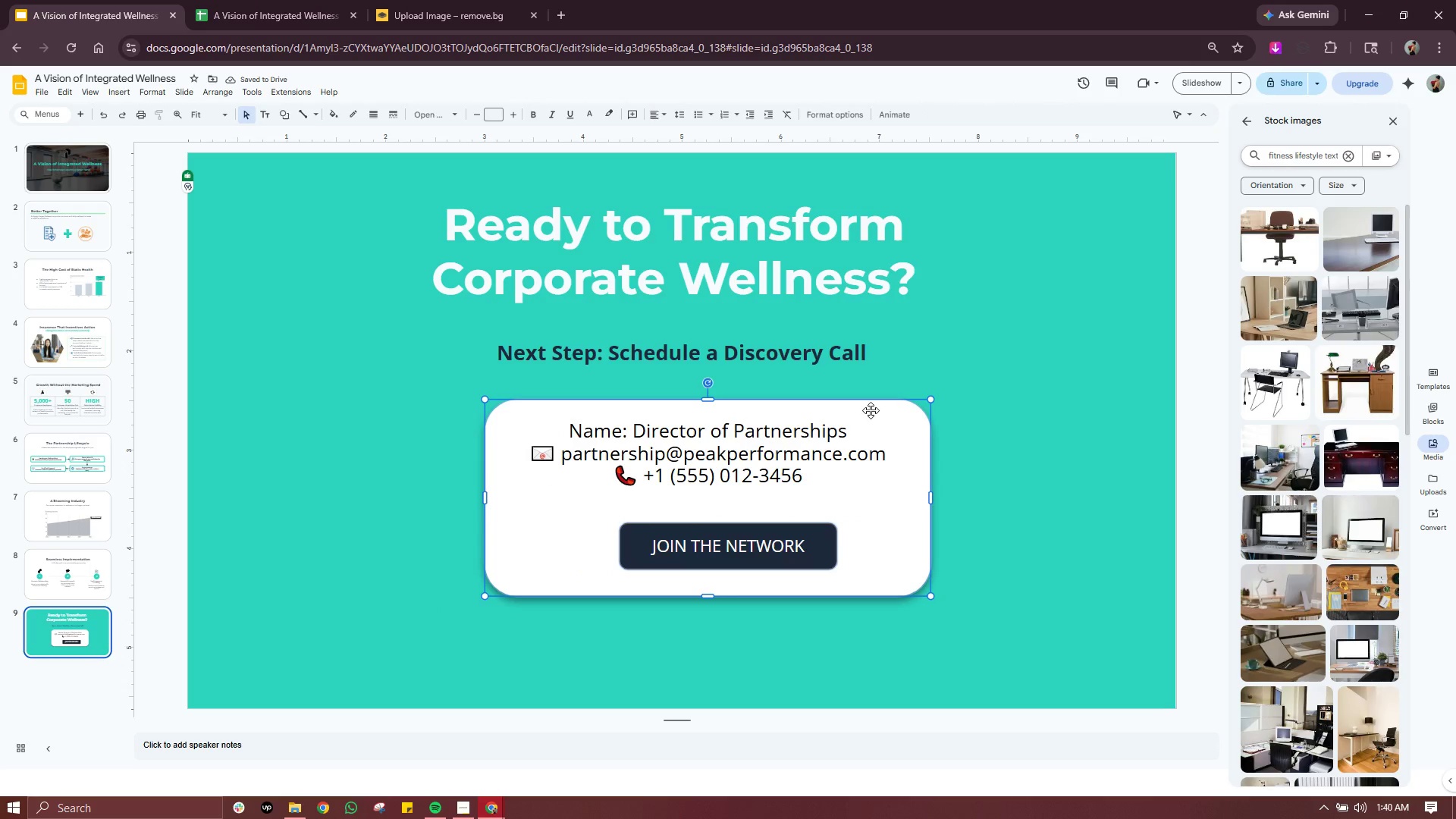 
left_click_drag(start_coordinate=[871, 410], to_coordinate=[846, 410])
 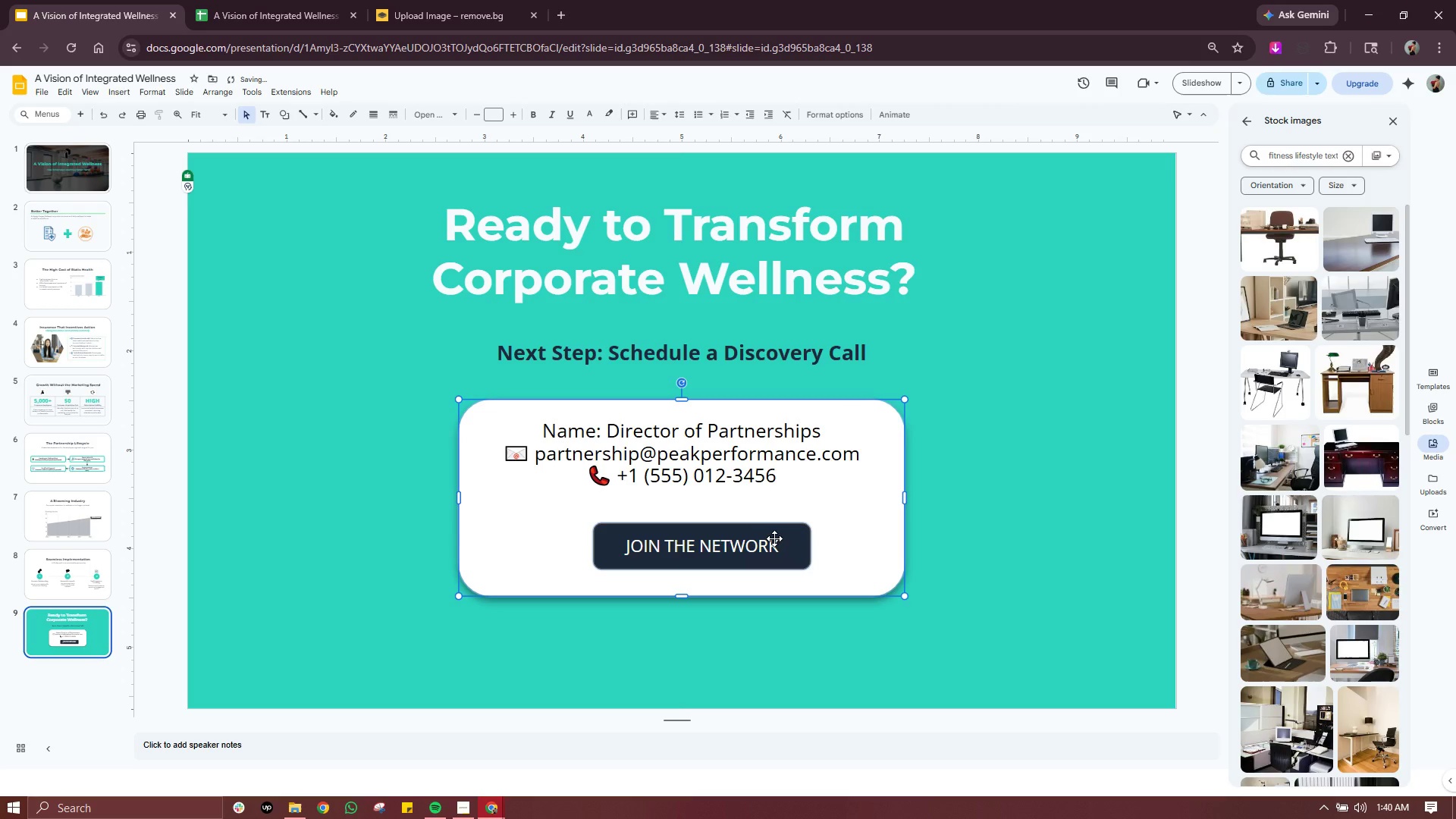 
left_click([774, 538])
 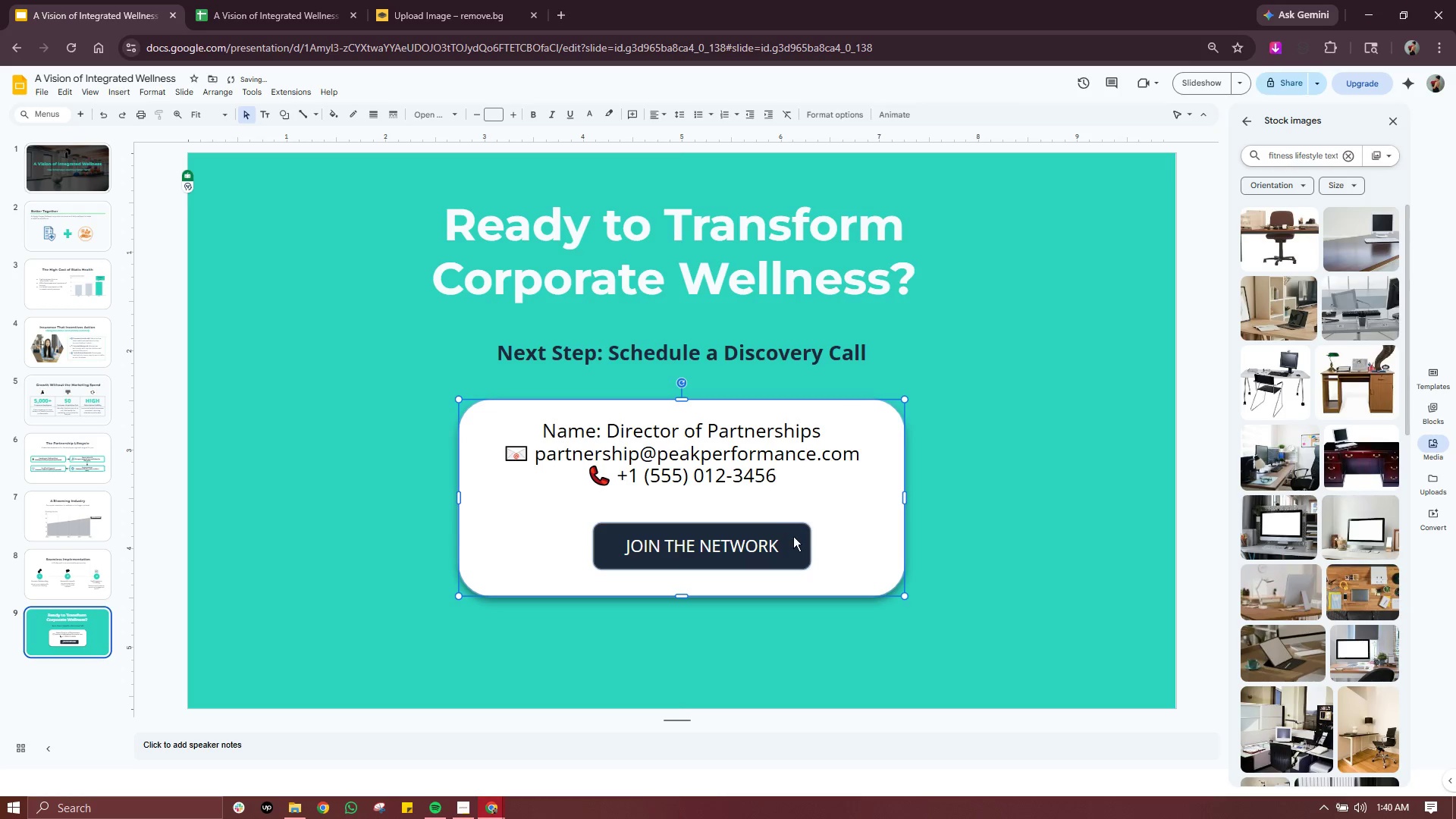 
left_click([793, 536])
 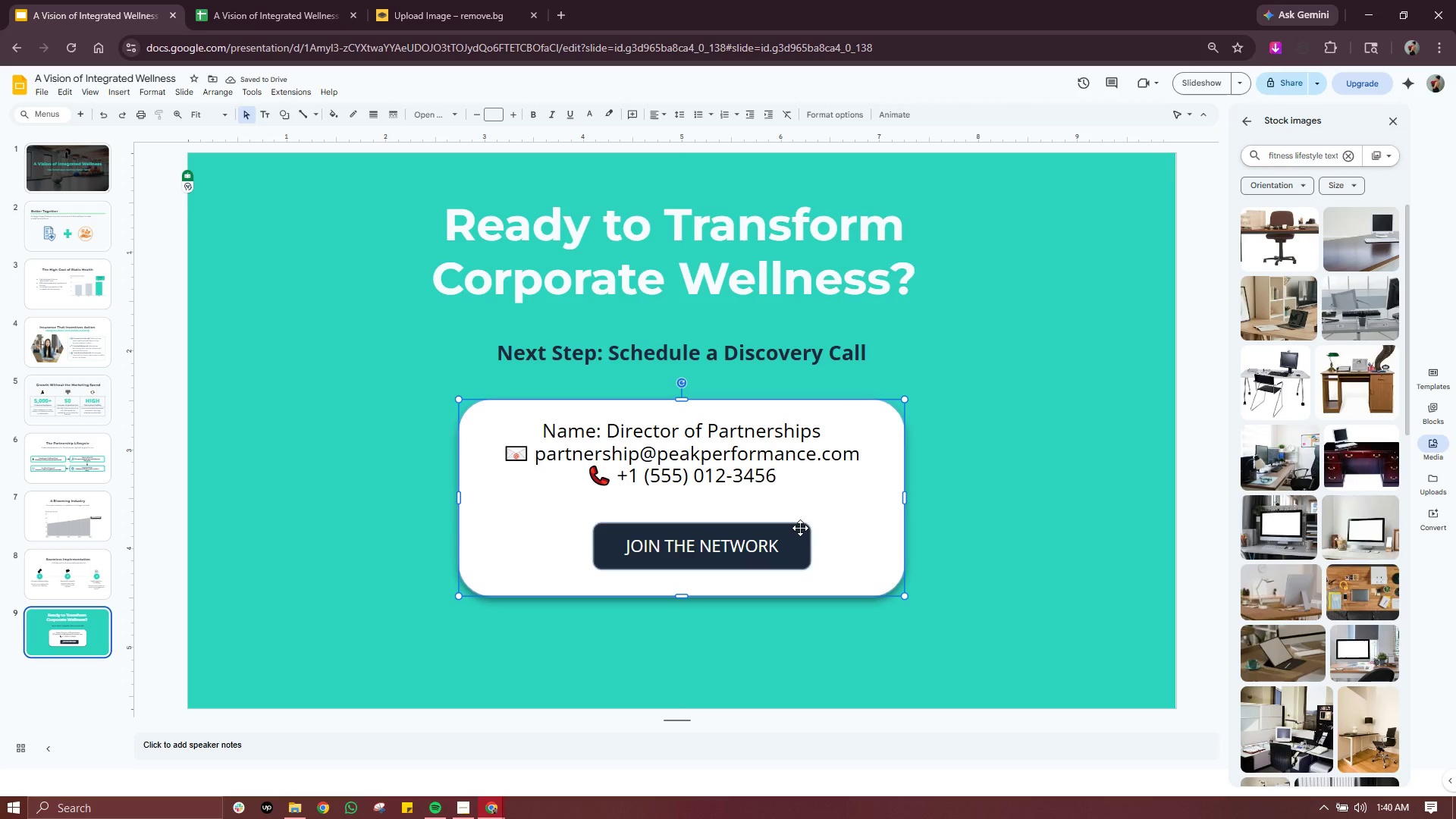 
double_click([800, 528])
 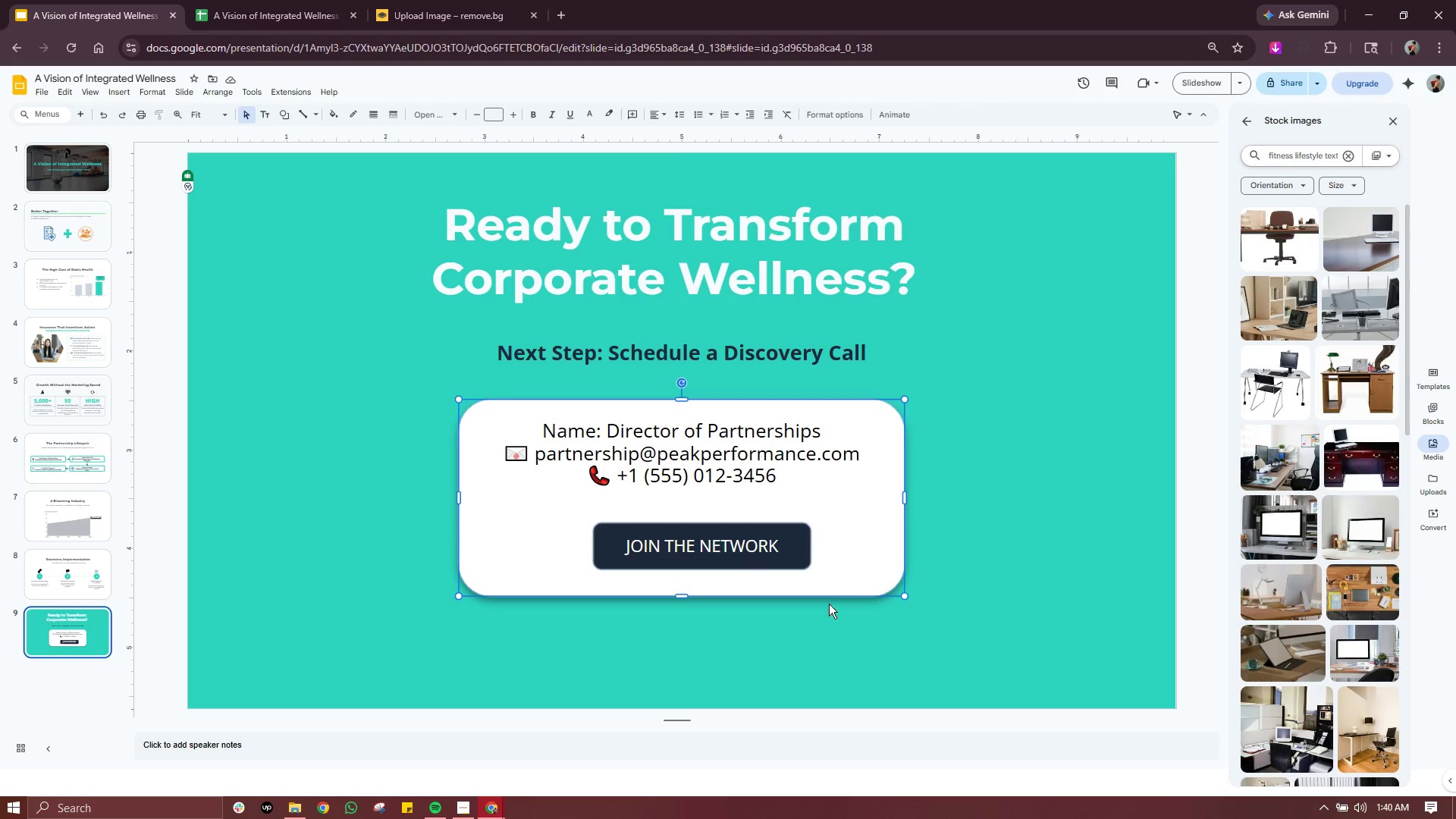 
double_click([1028, 466])
 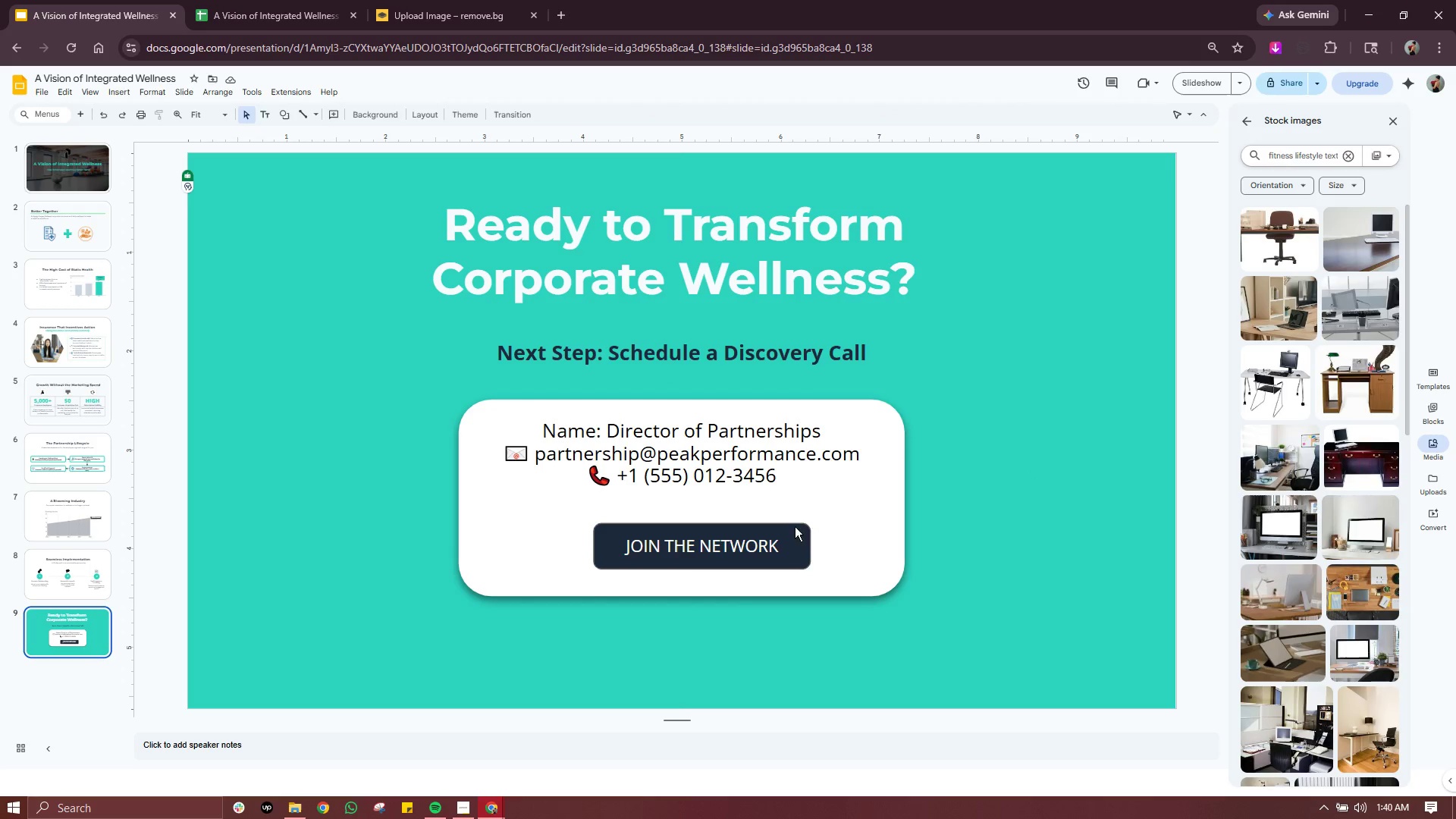 
left_click([792, 532])
 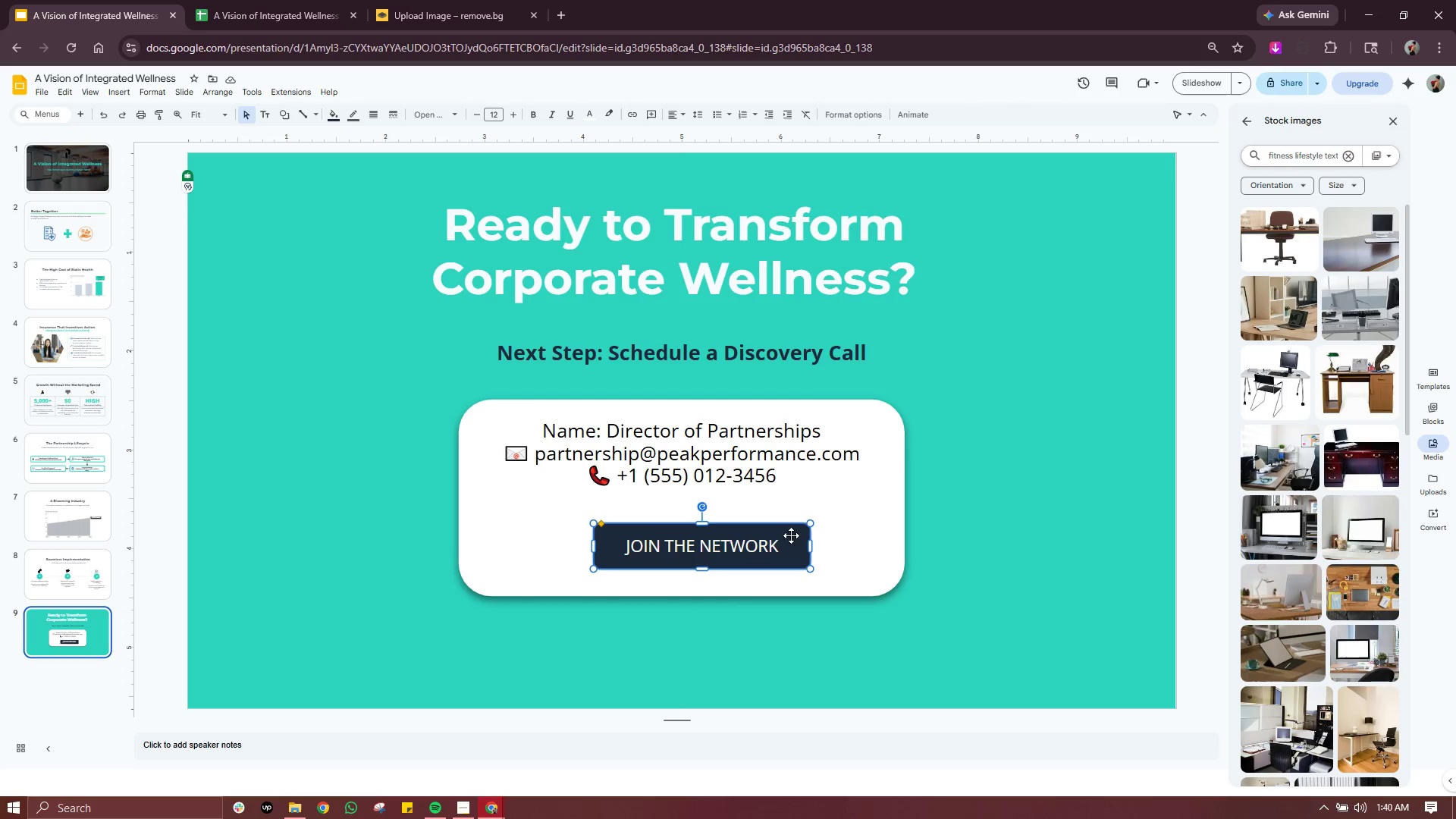 
left_click_drag(start_coordinate=[791, 535], to_coordinate=[769, 535])
 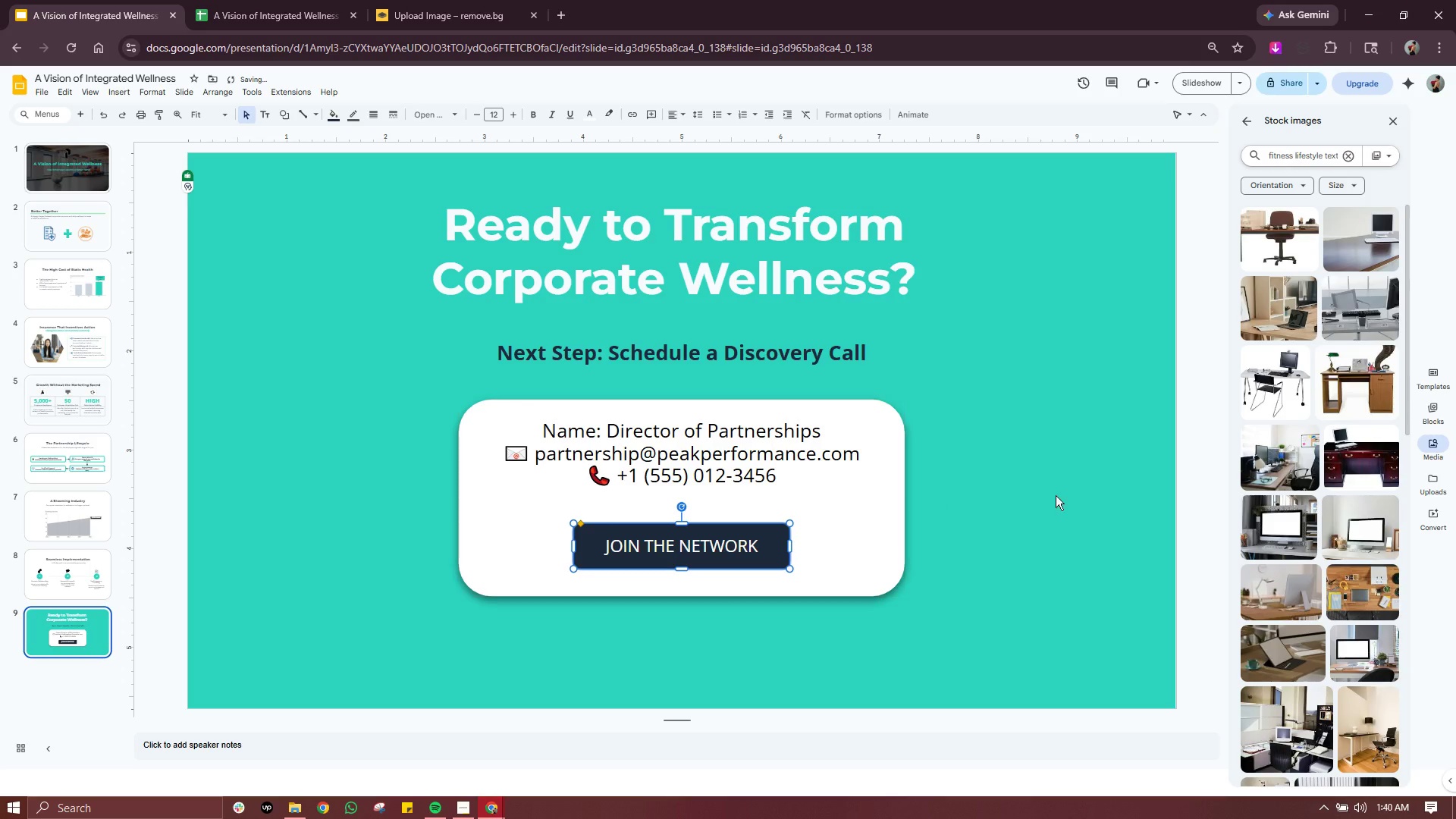 
left_click([1056, 495])
 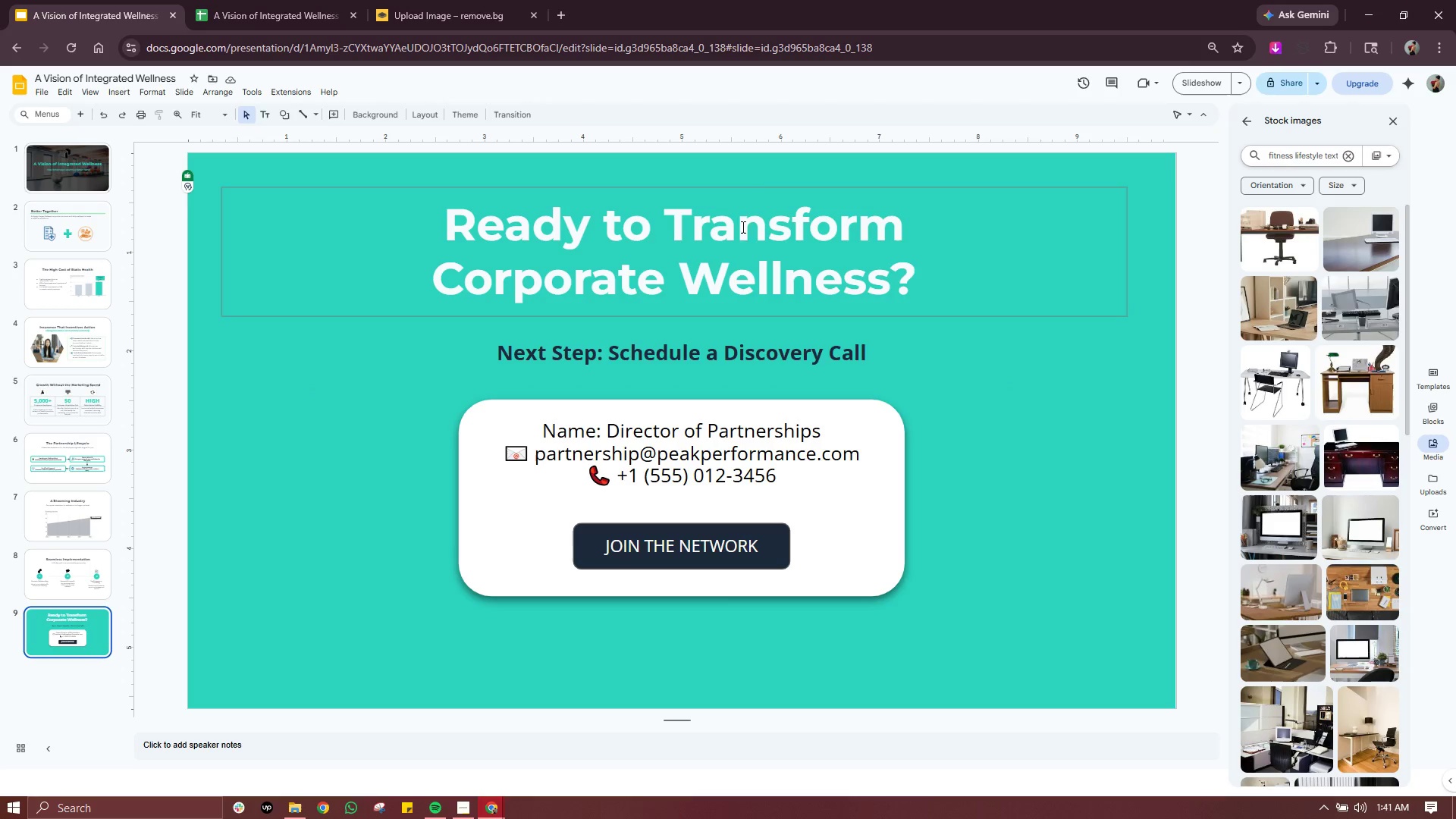 
wait(47.16)
 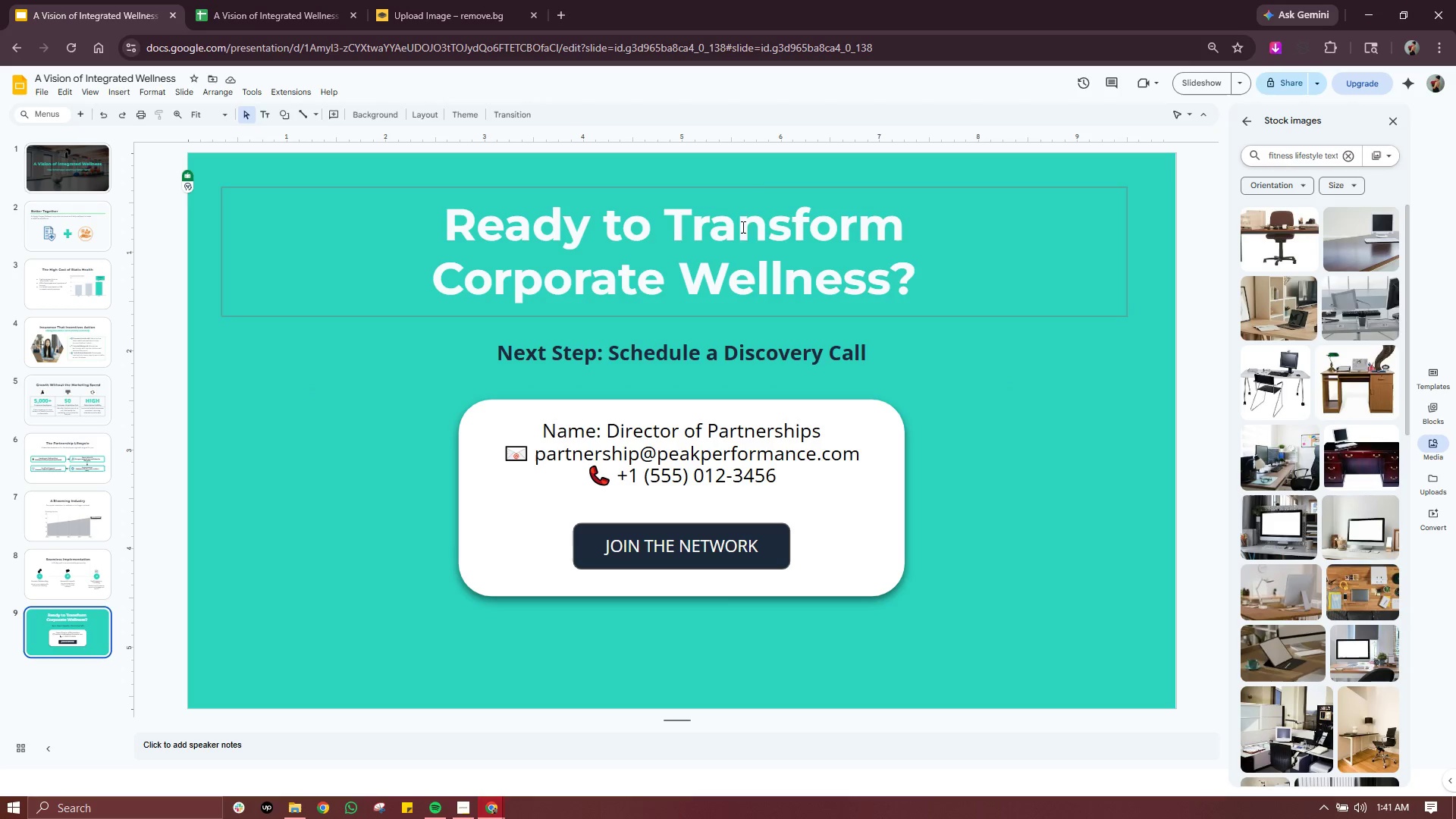 
double_click([721, 358])
 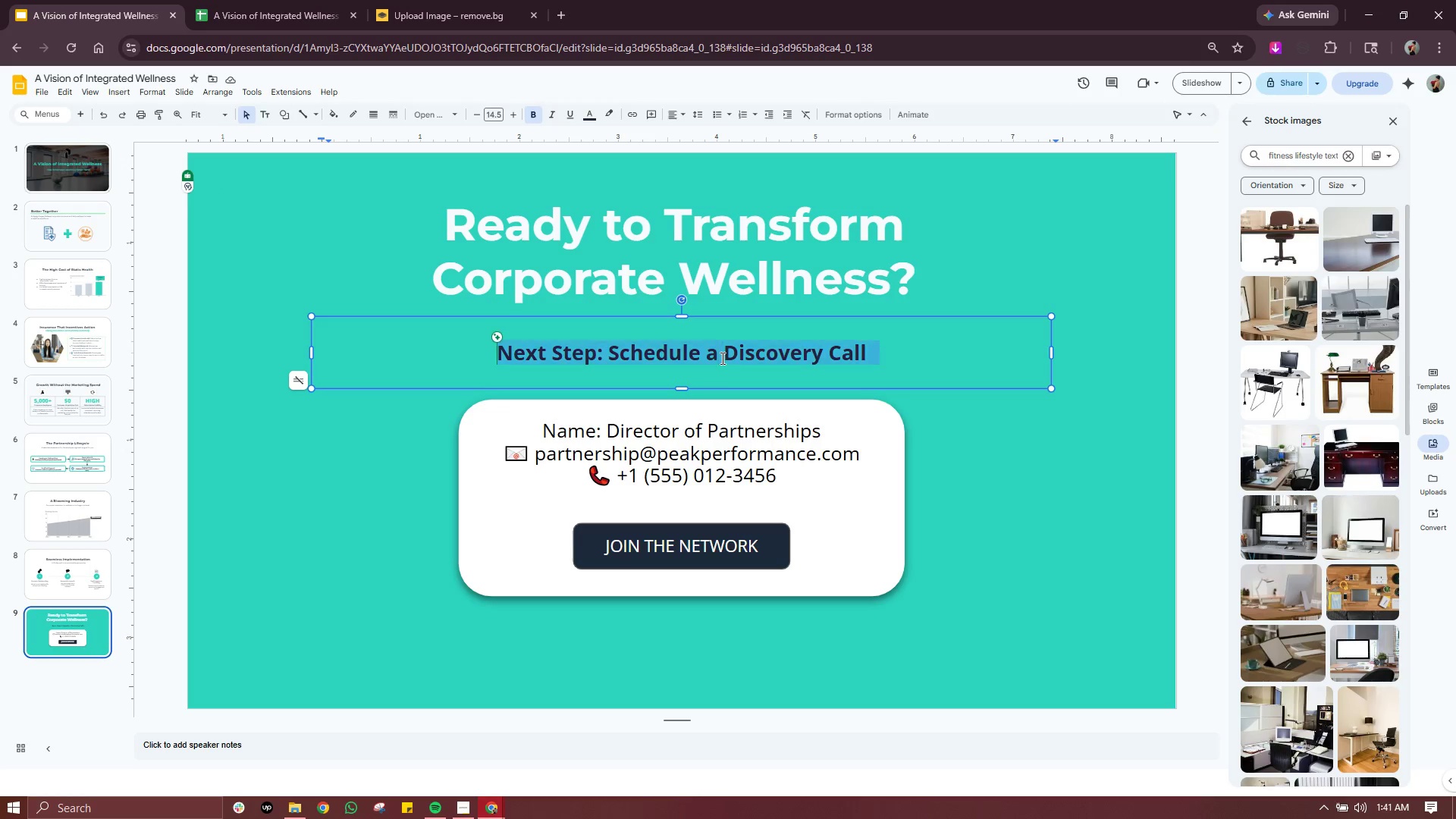 
triple_click([721, 358])
 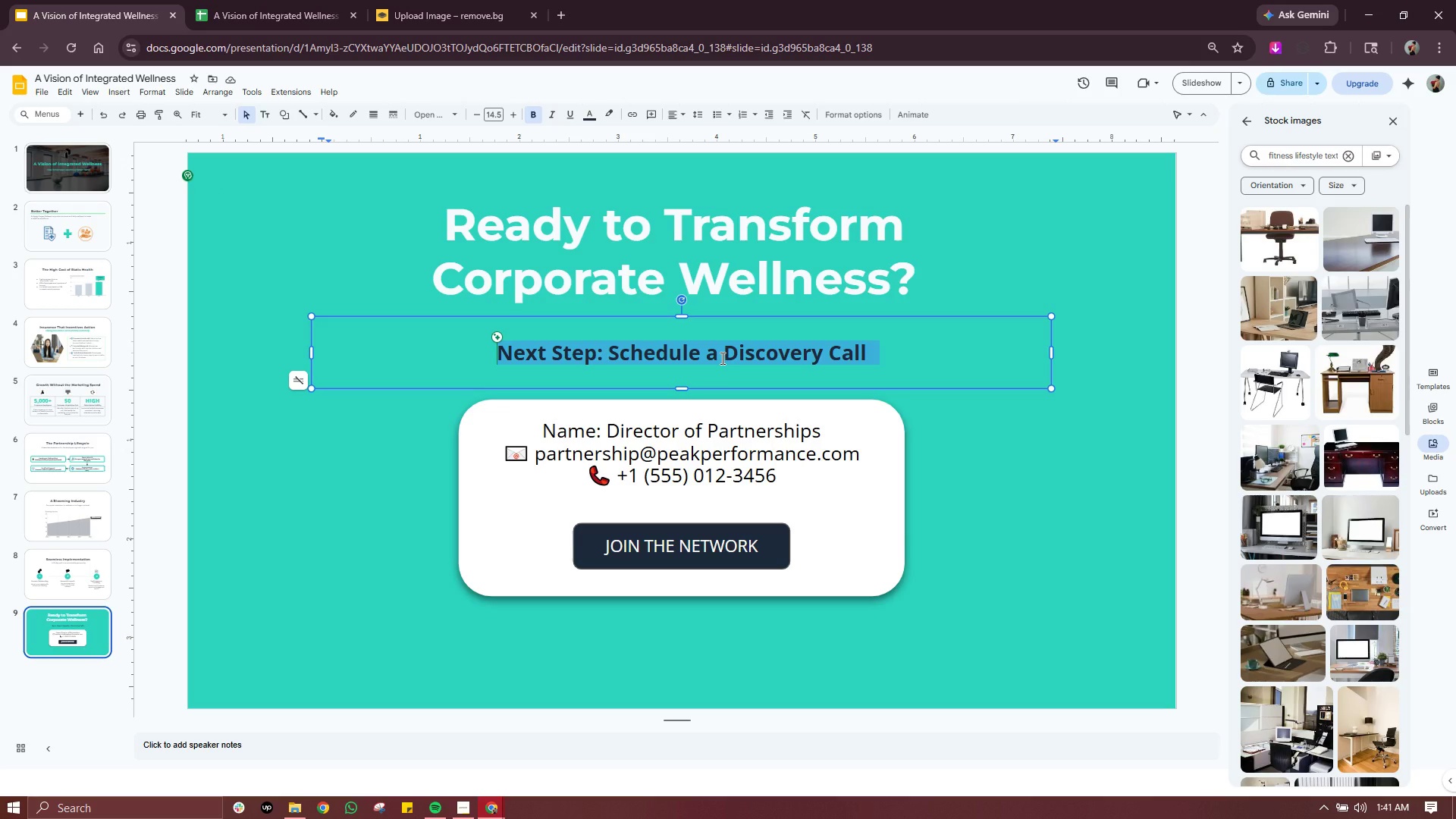 
type(Let's build a healthier communic)
key(Backspace)
type(ty, together.)
 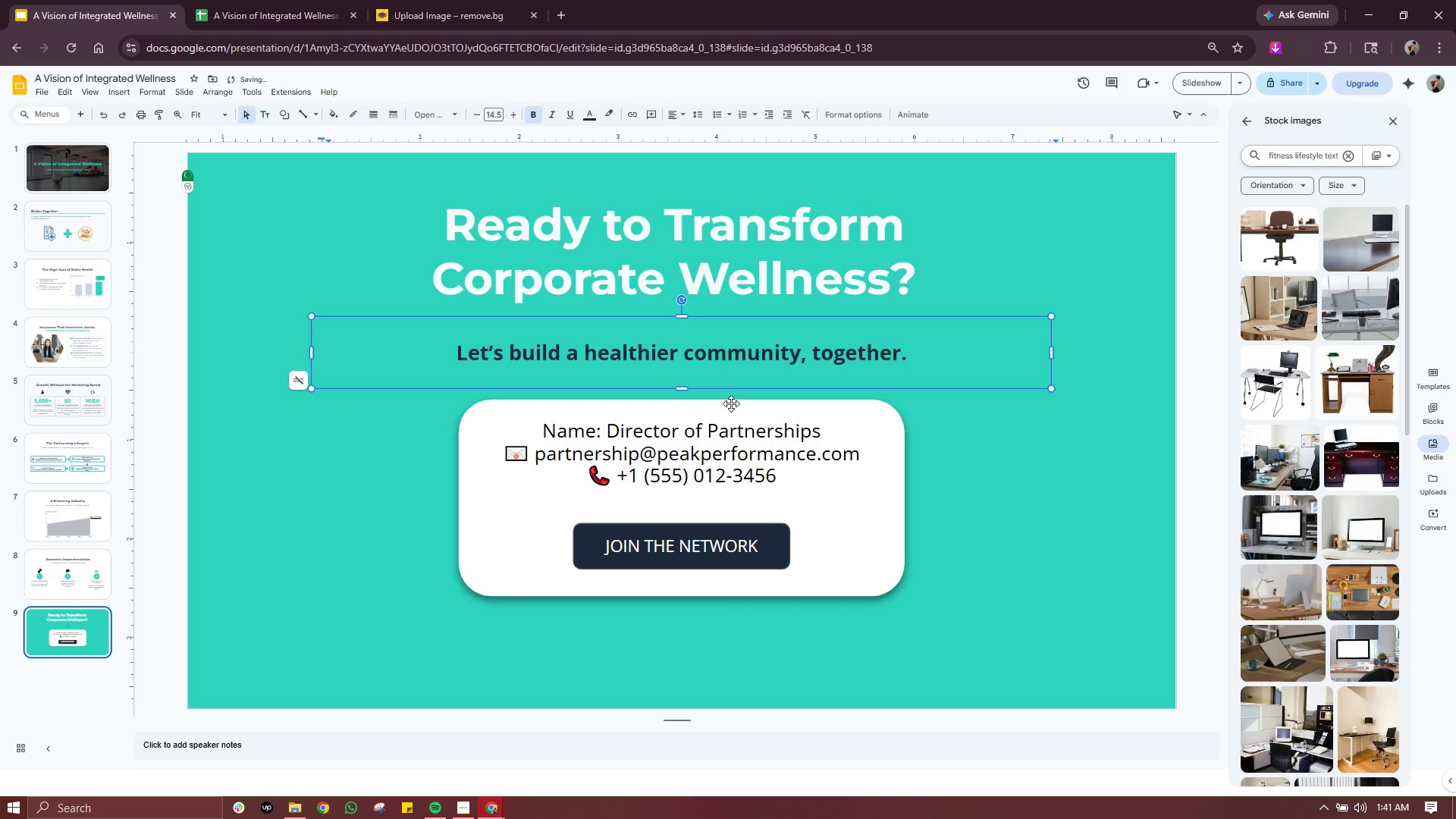 
double_click([758, 359])
 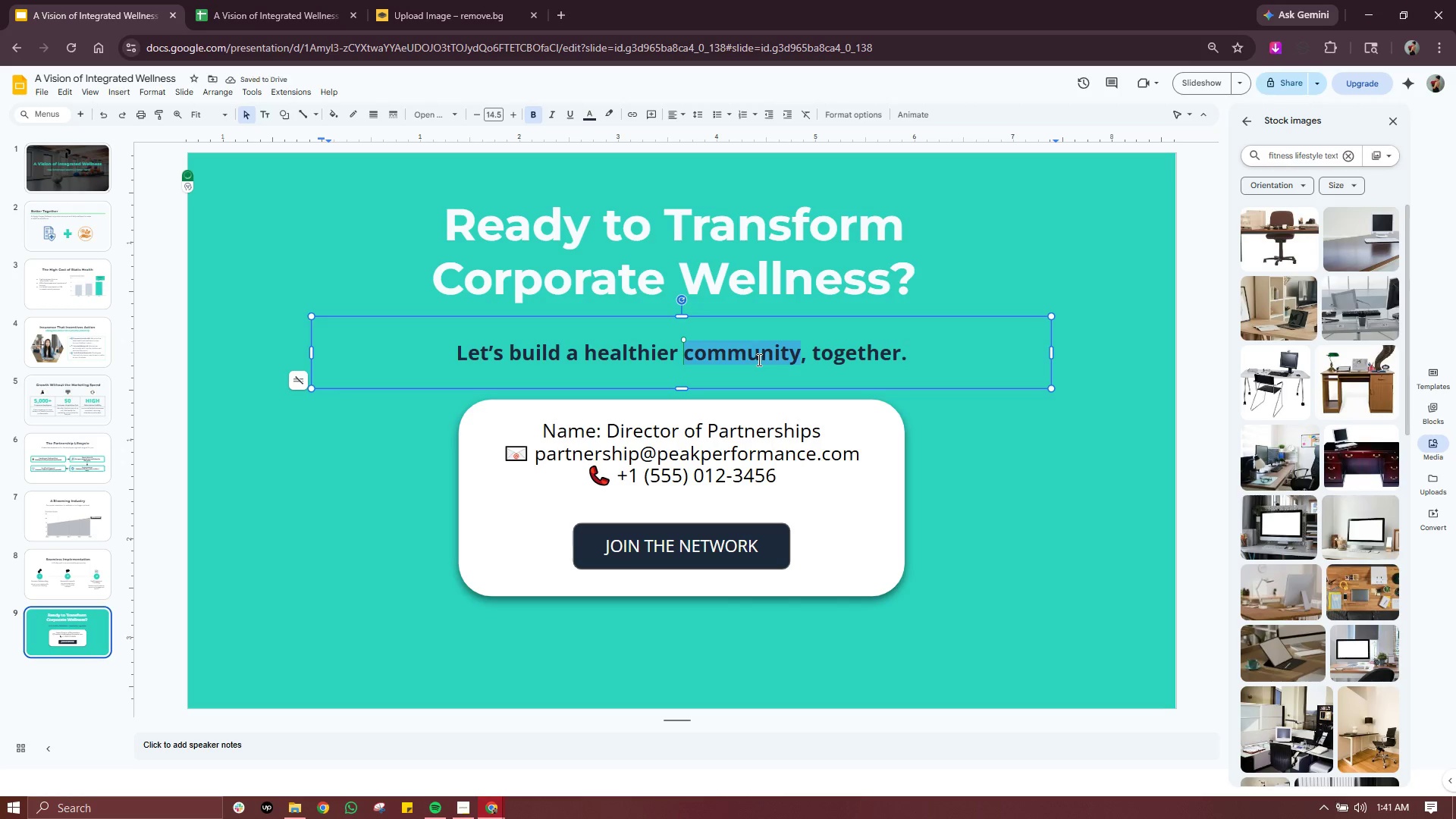 
triple_click([758, 359])
 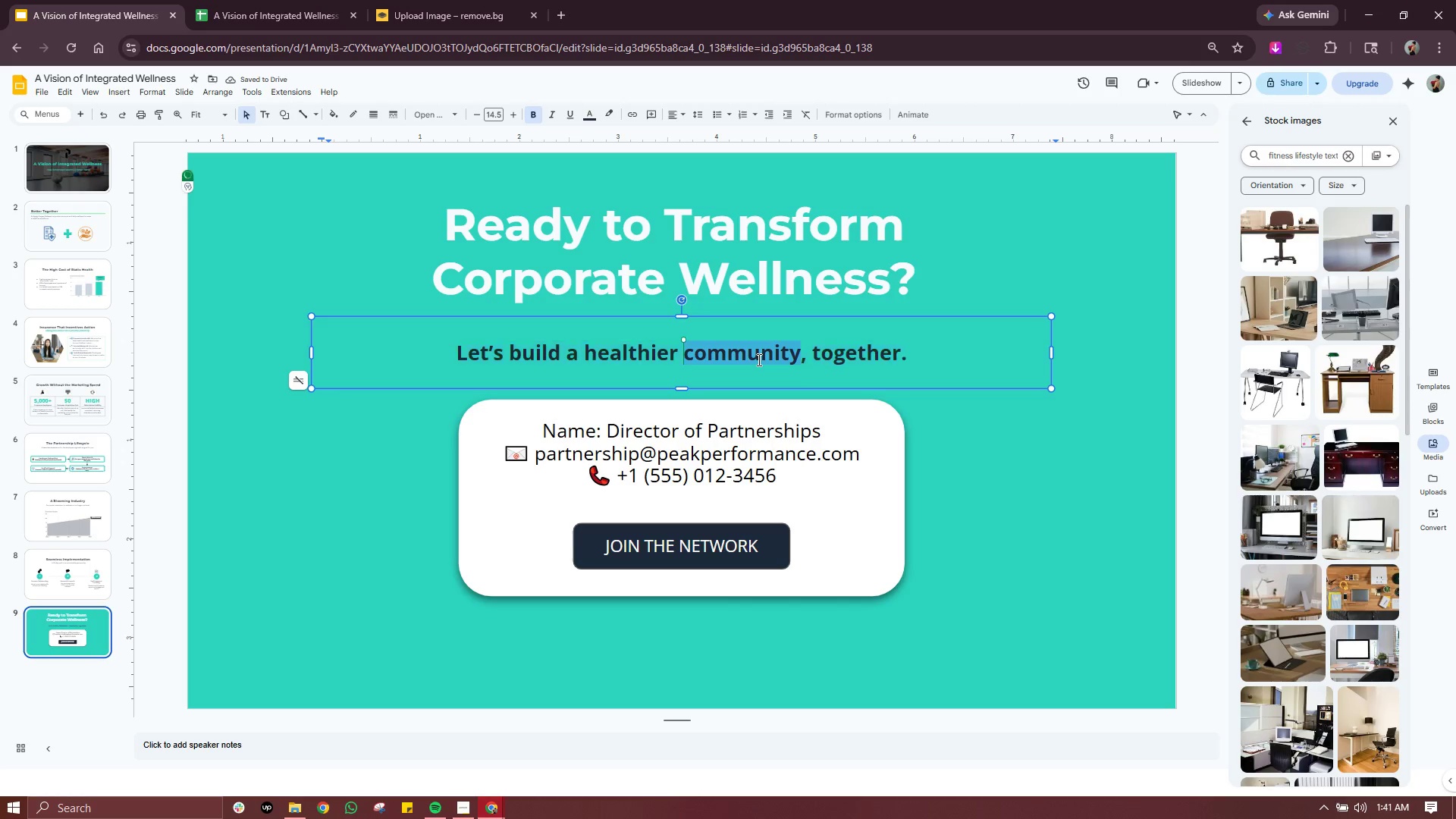 
triple_click([758, 359])
 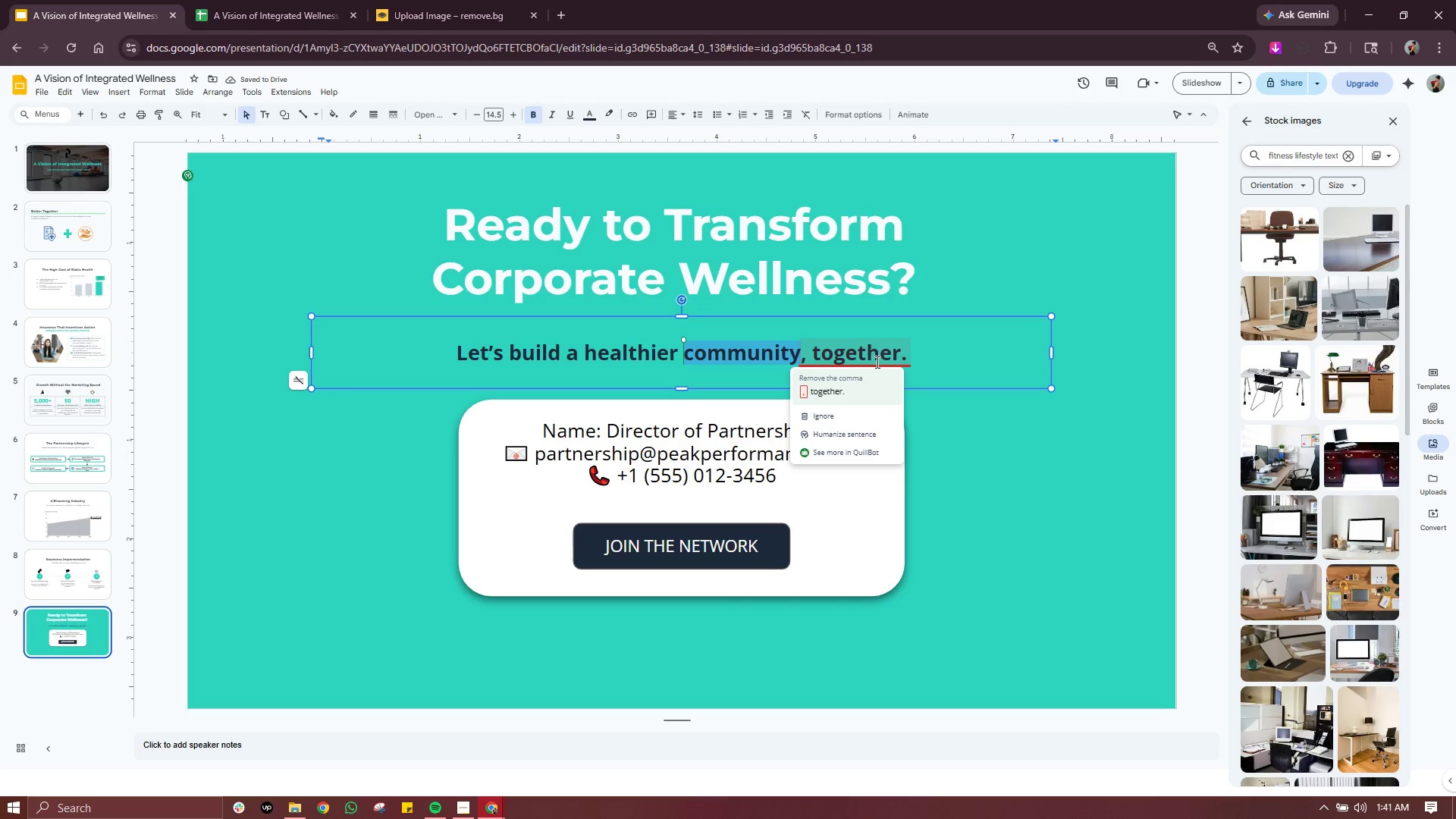 
left_click([861, 383])
 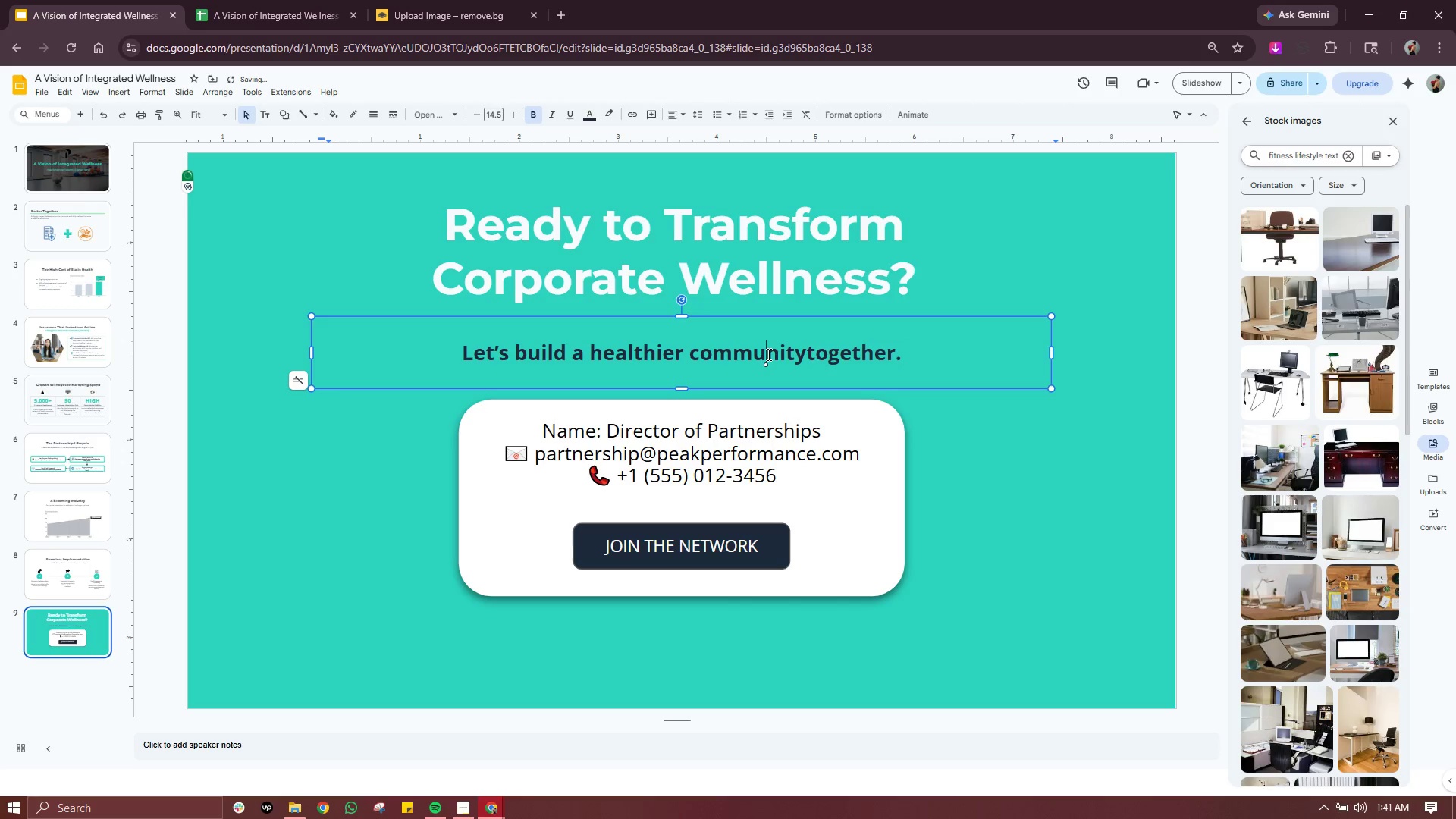 
double_click([767, 354])
 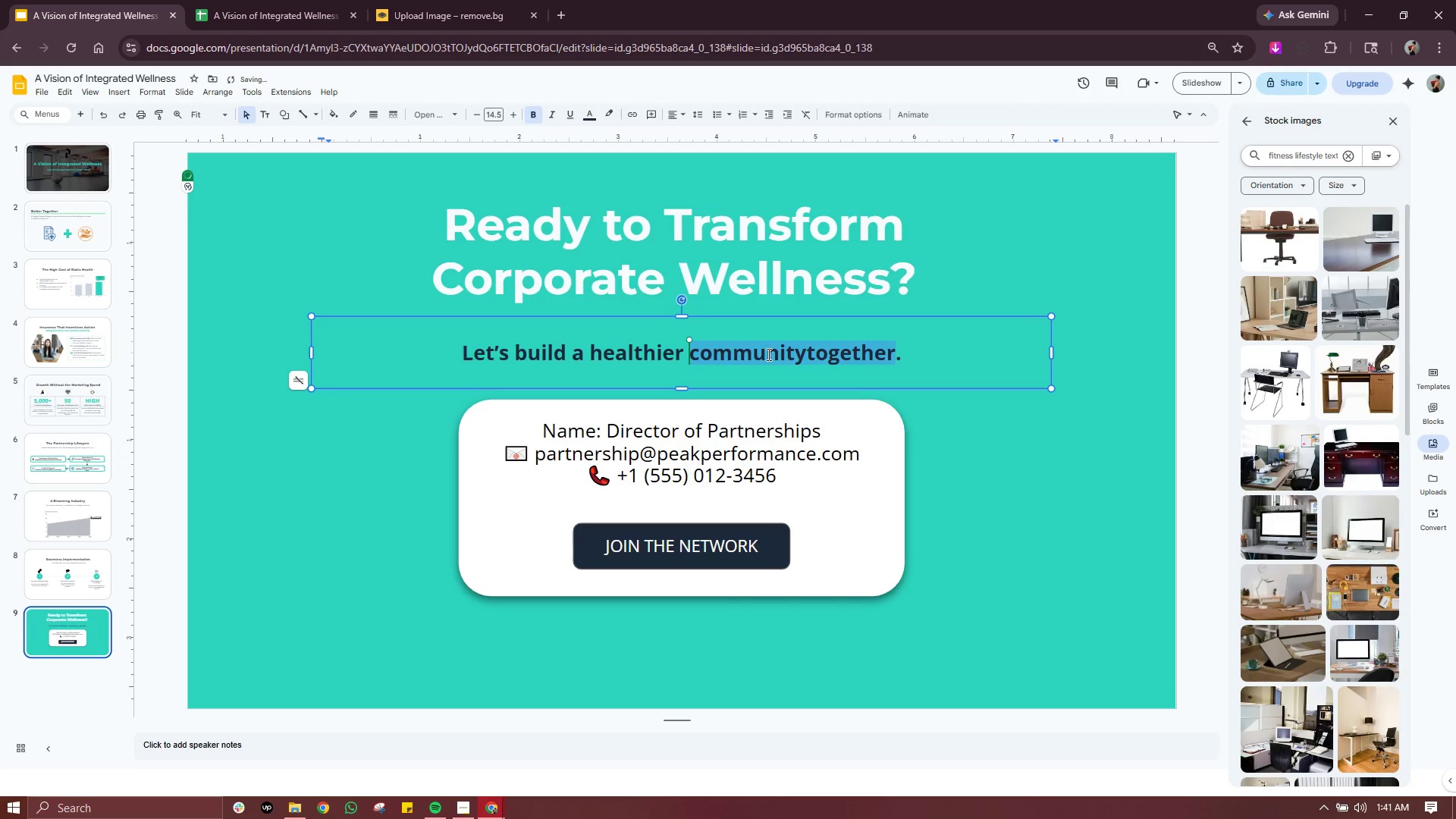 
triple_click([767, 354])
 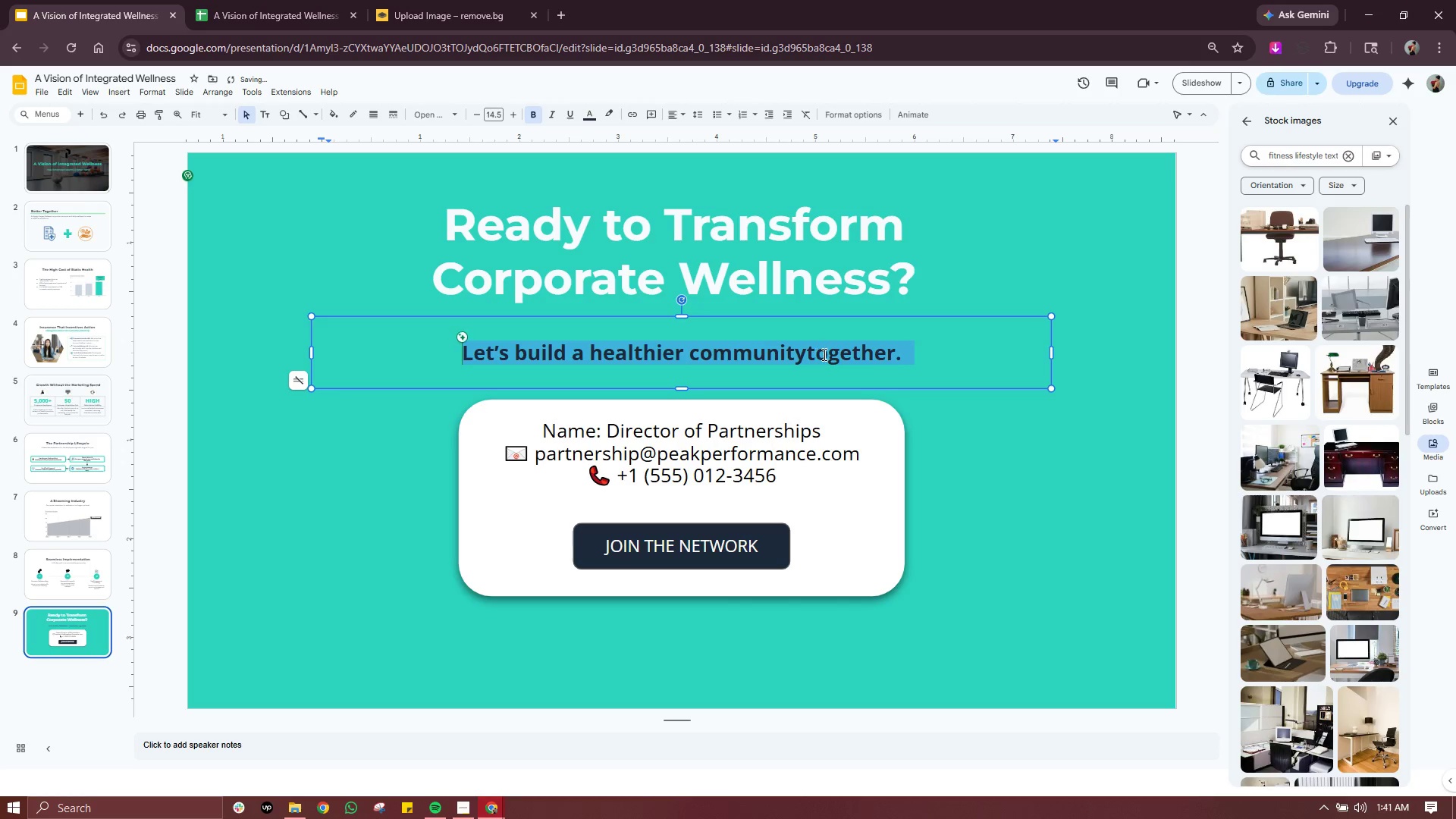 
left_click([824, 354])
 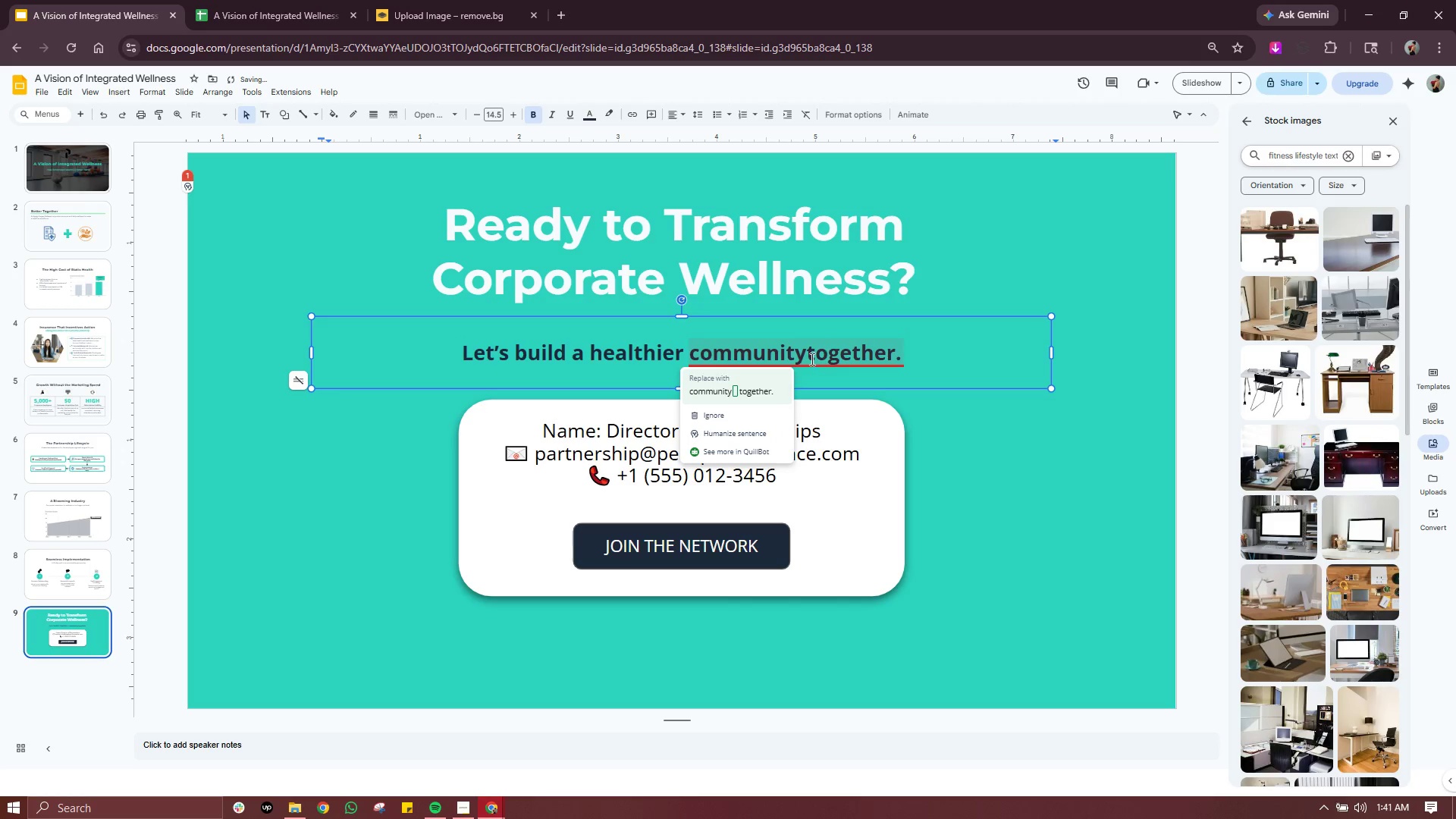 
left_click([811, 359])
 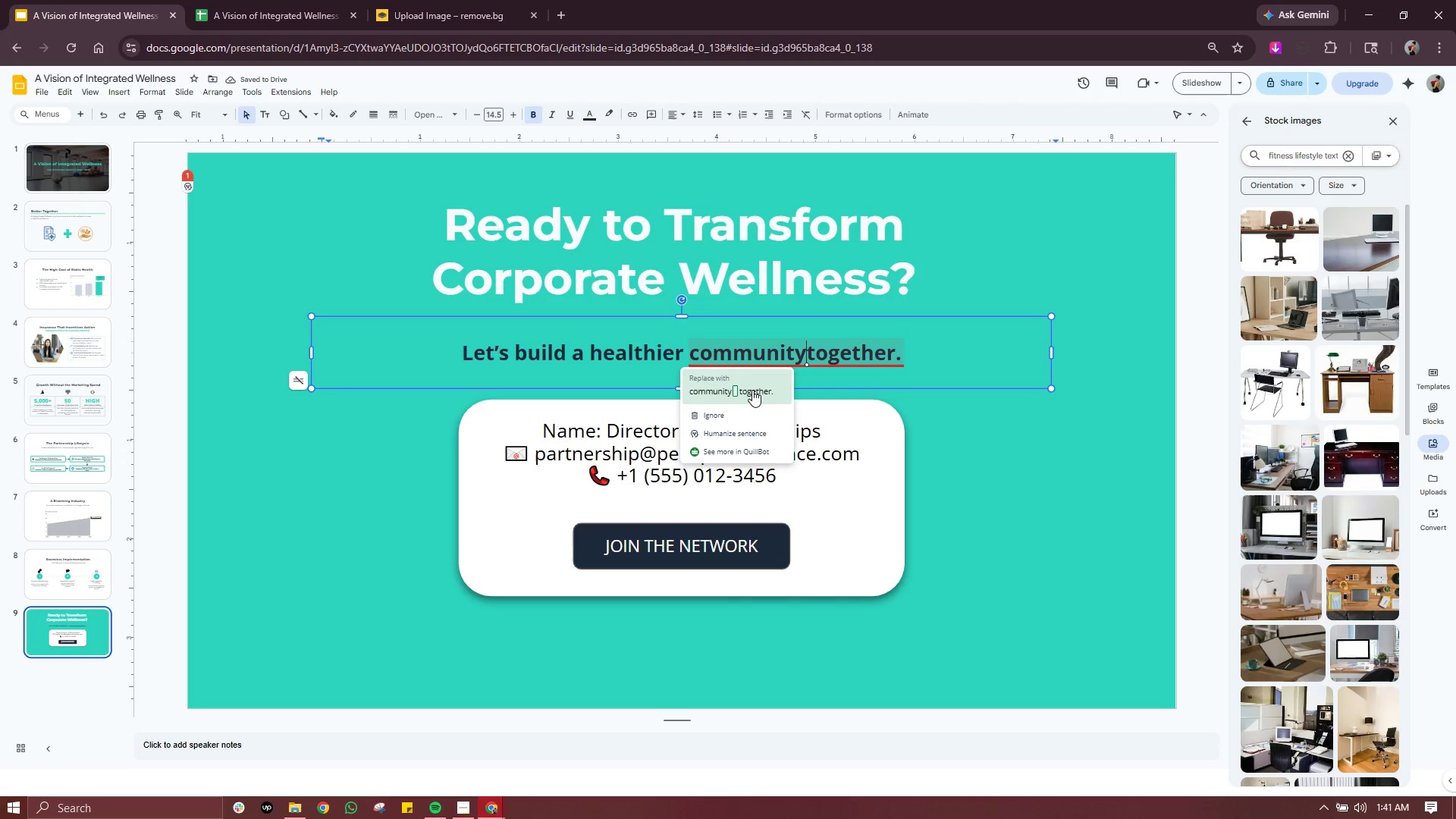 
left_click([752, 390])
 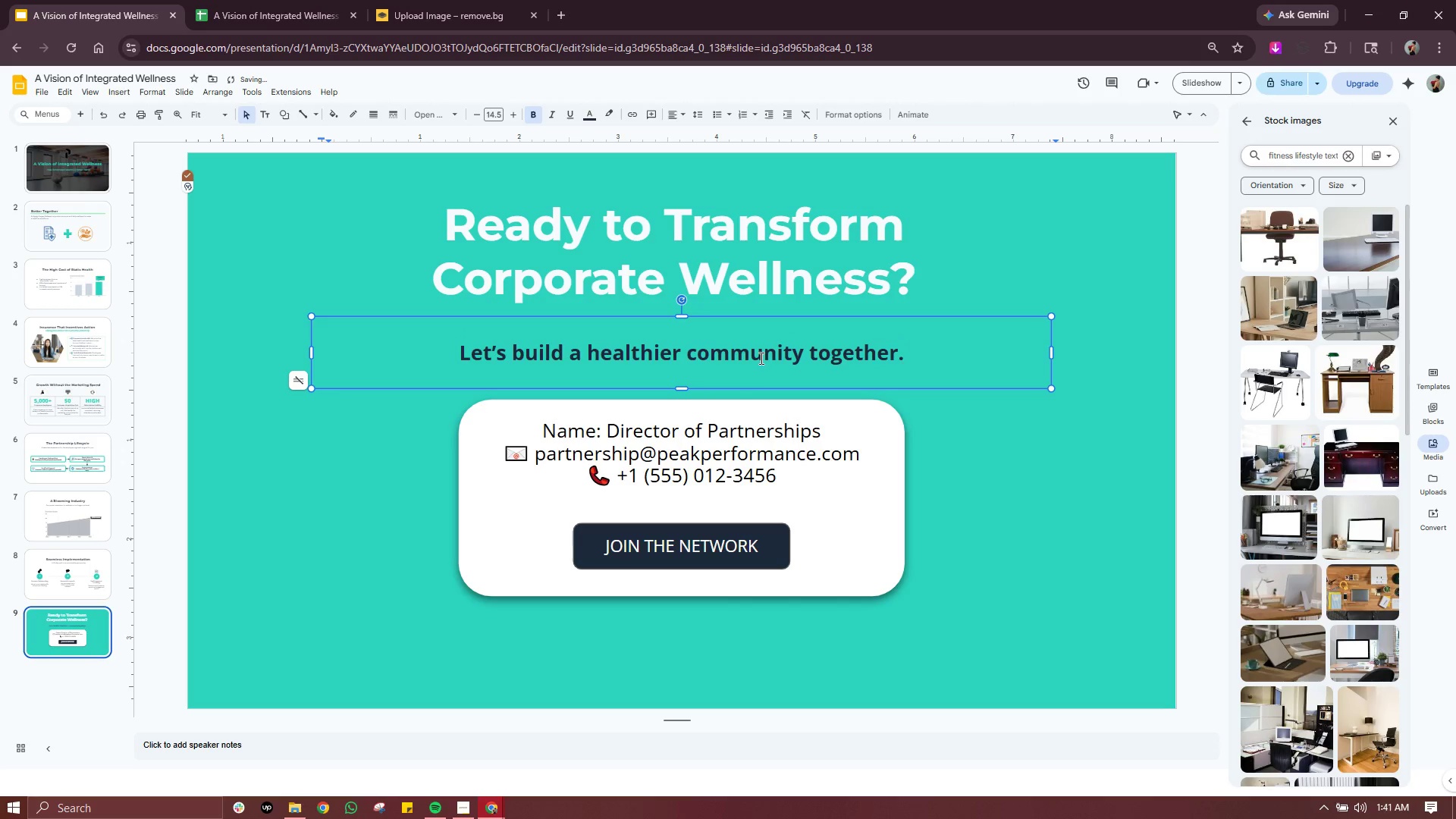 
double_click([760, 358])
 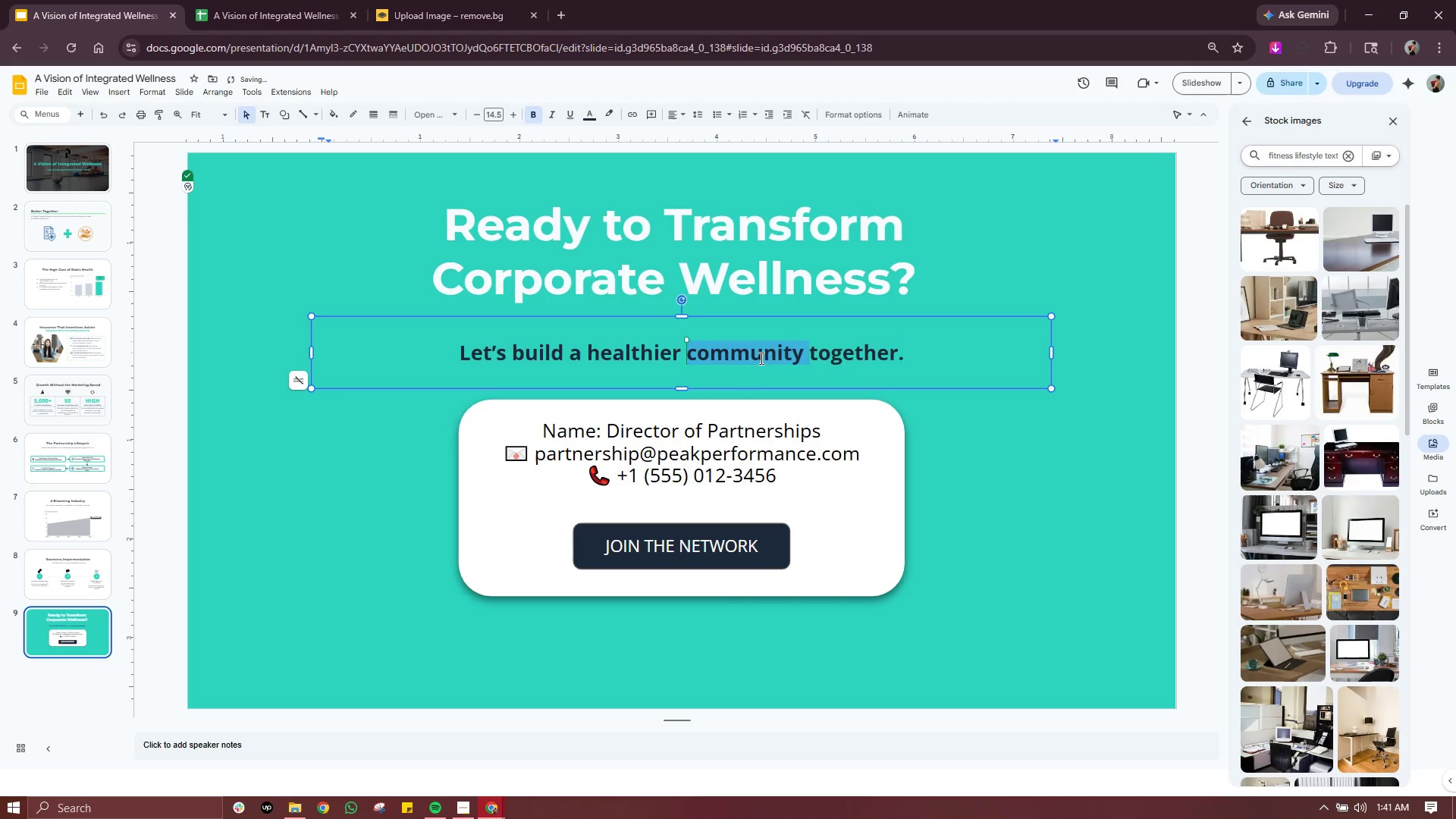 
triple_click([760, 358])
 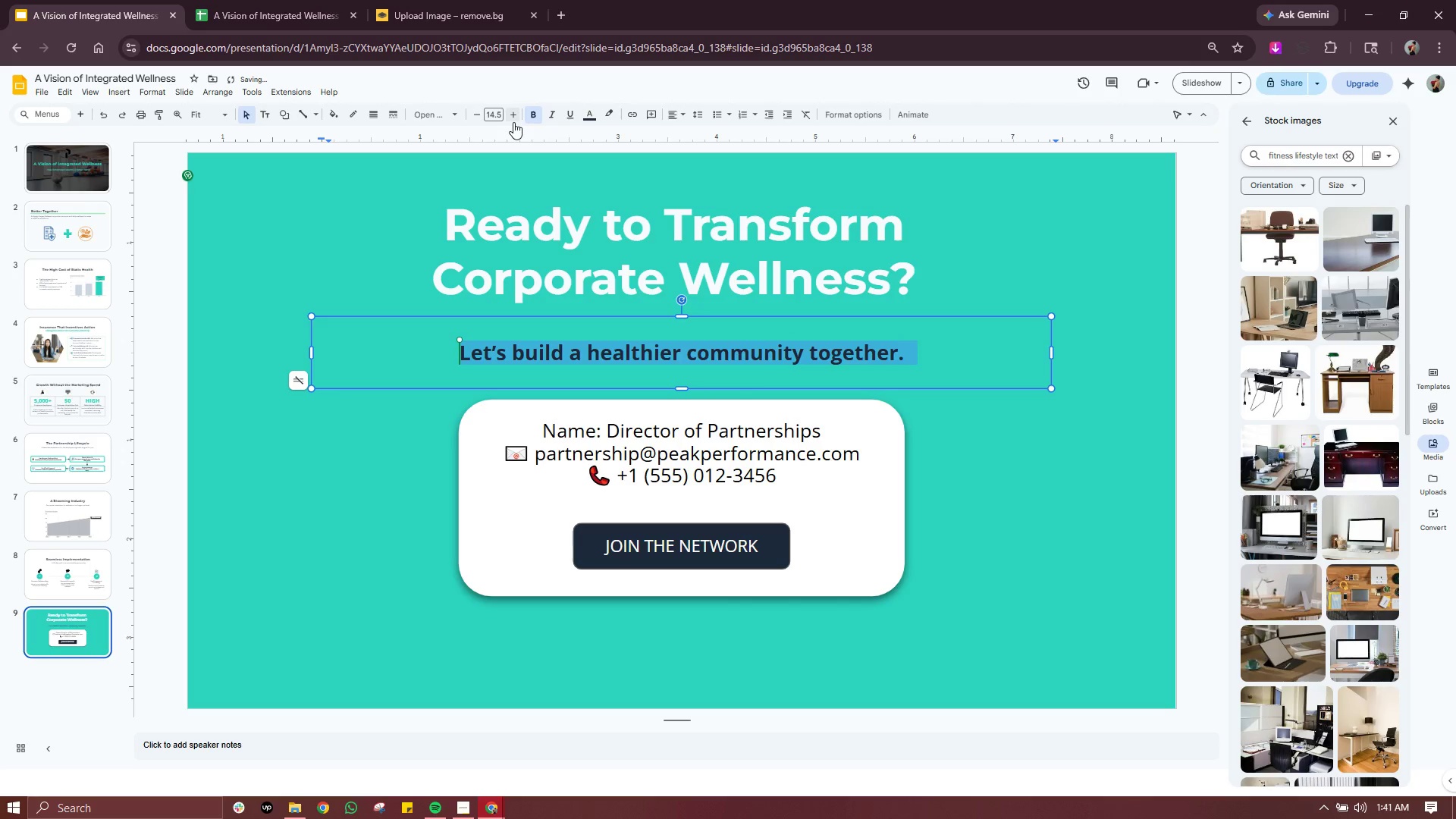 
double_click([514, 122])
 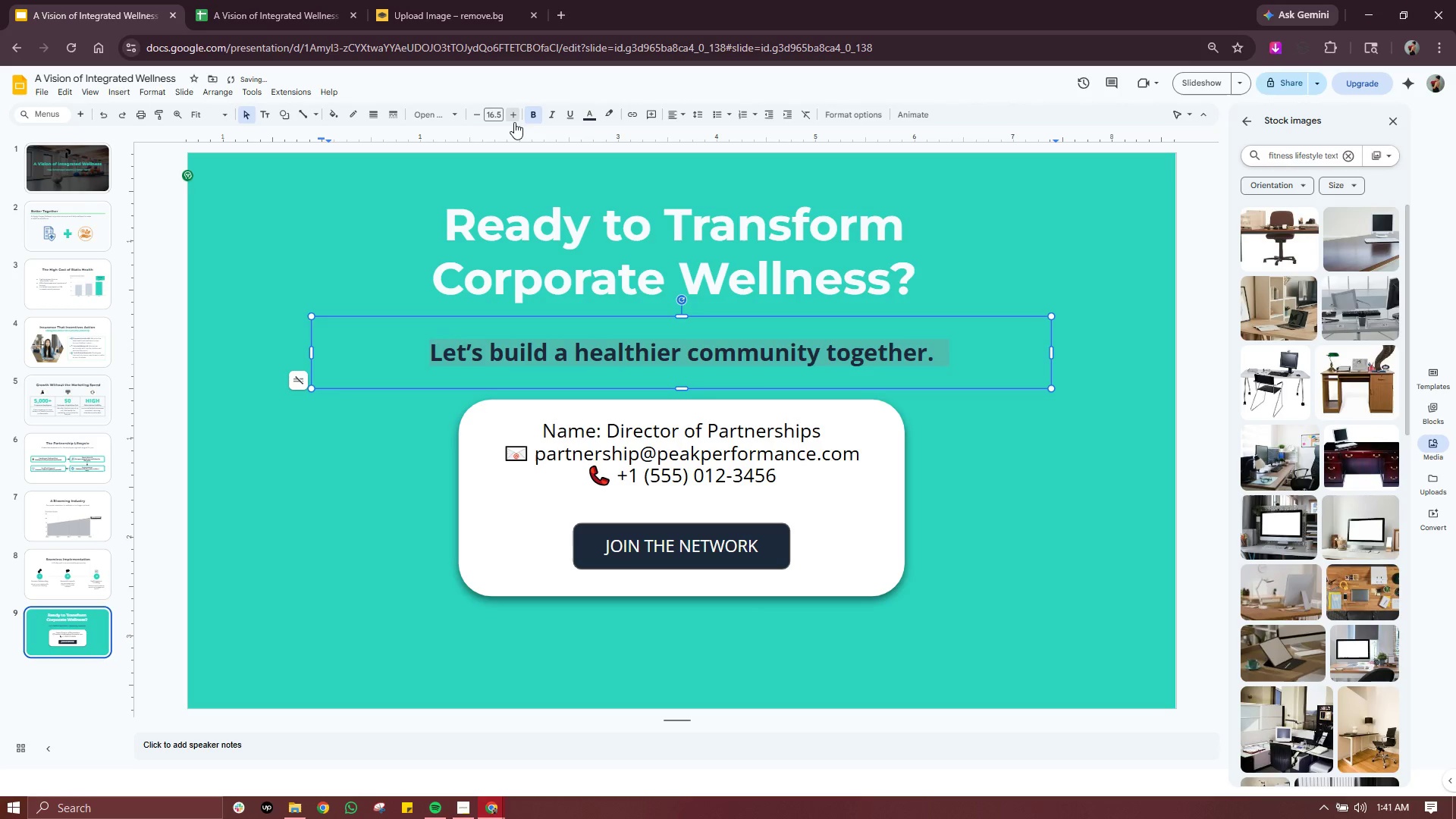 
triple_click([514, 122])
 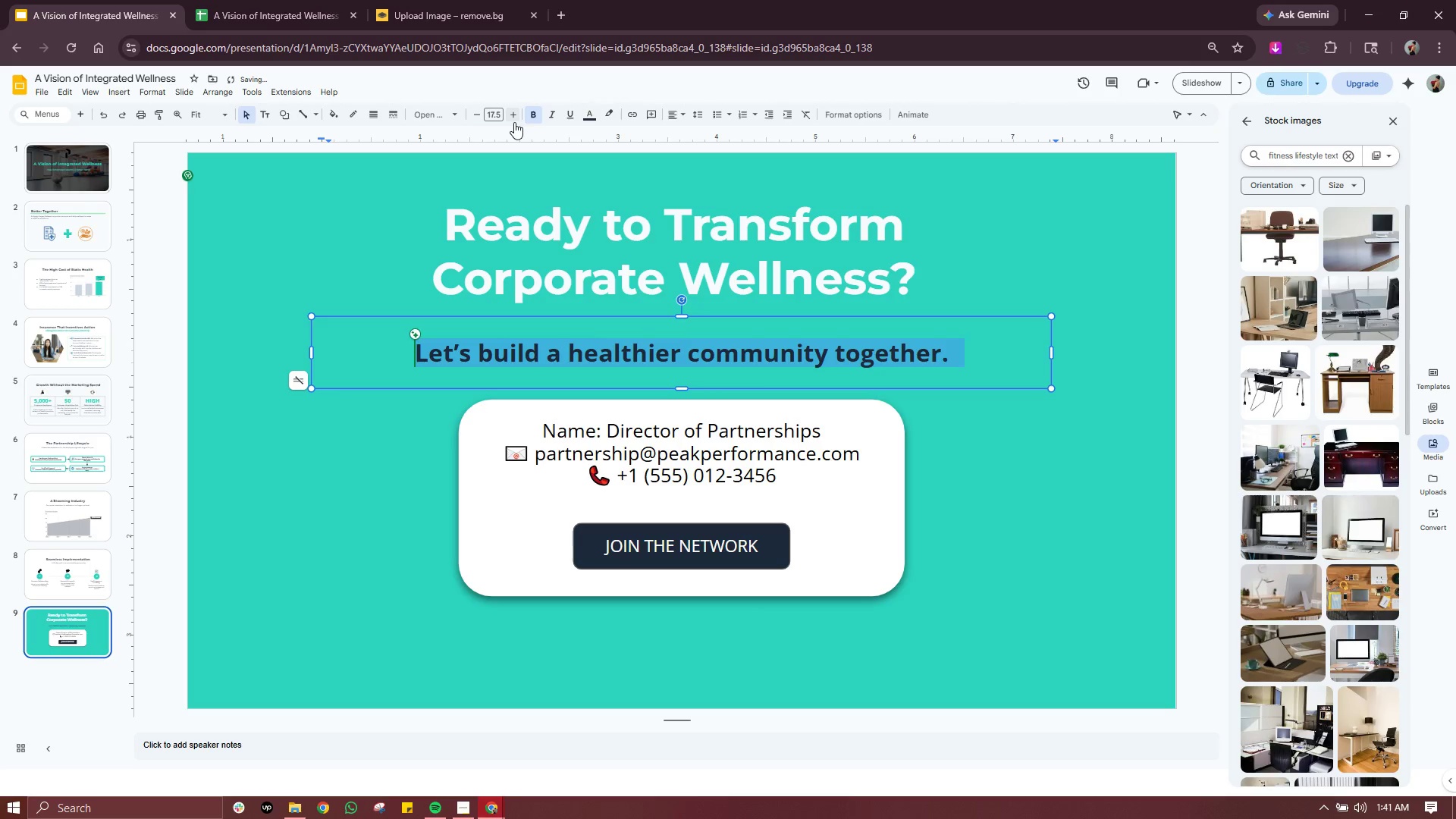 
left_click([514, 122])
 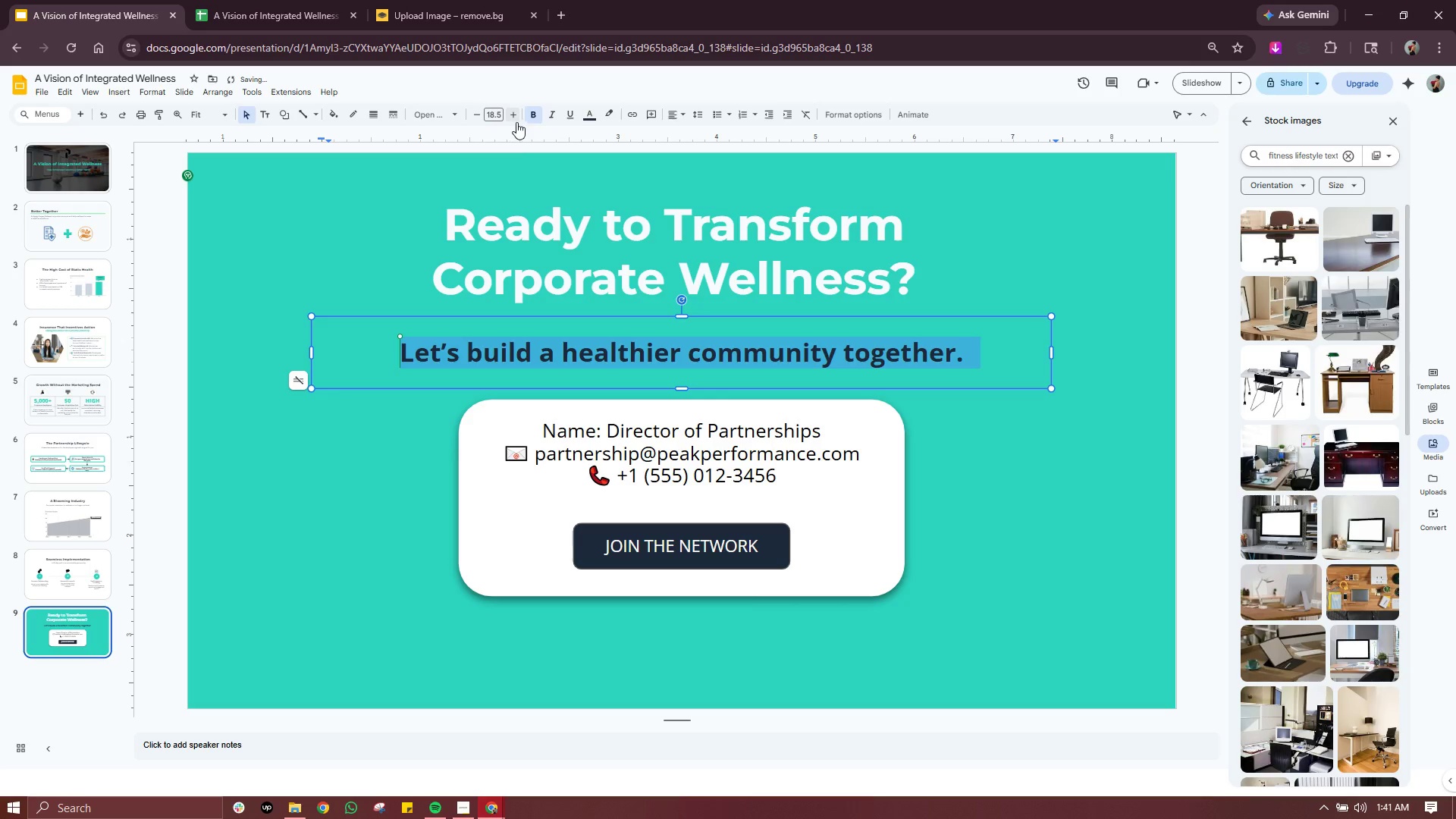 
left_click([539, 115])
 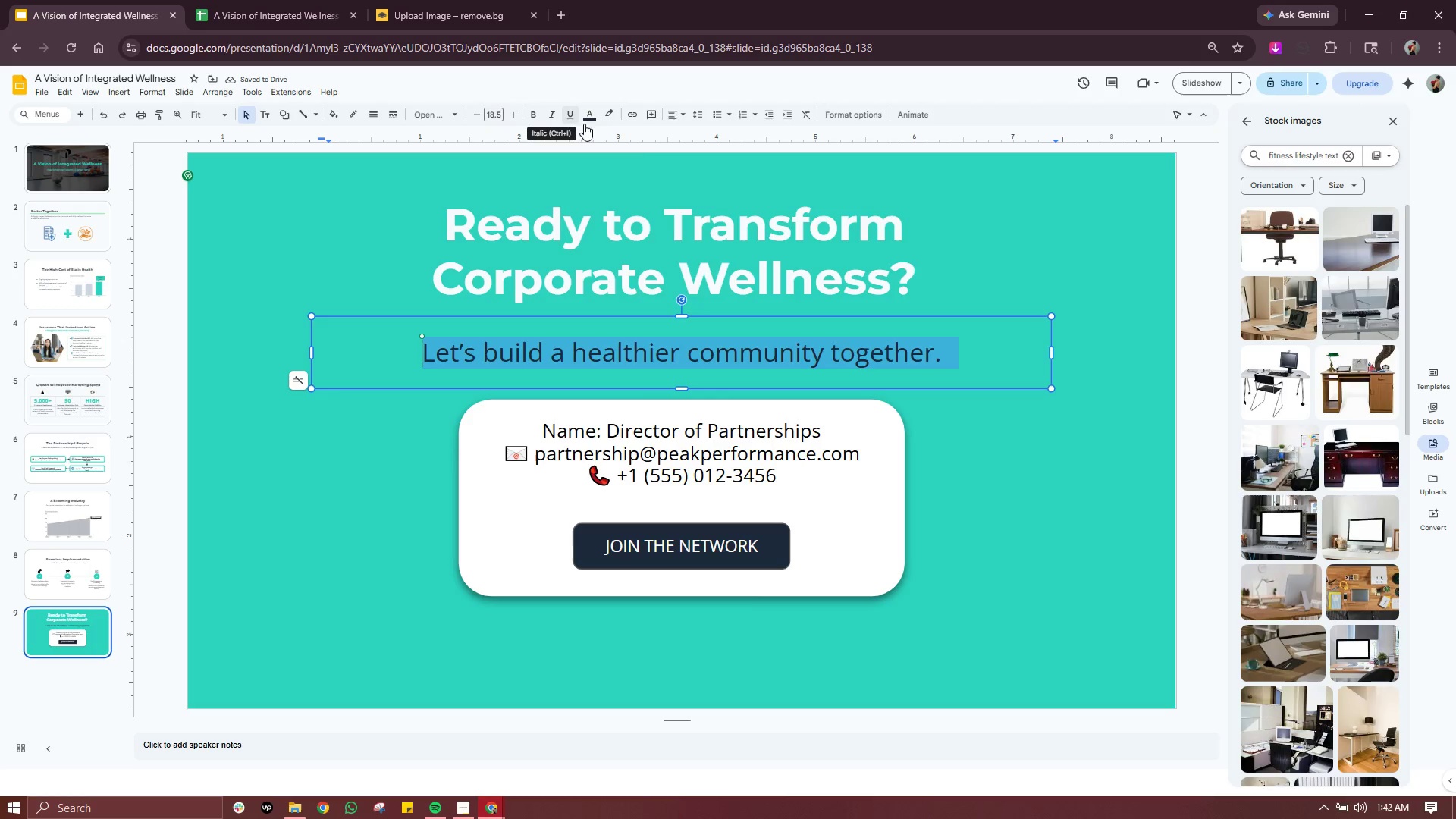 
left_click([1038, 488])
 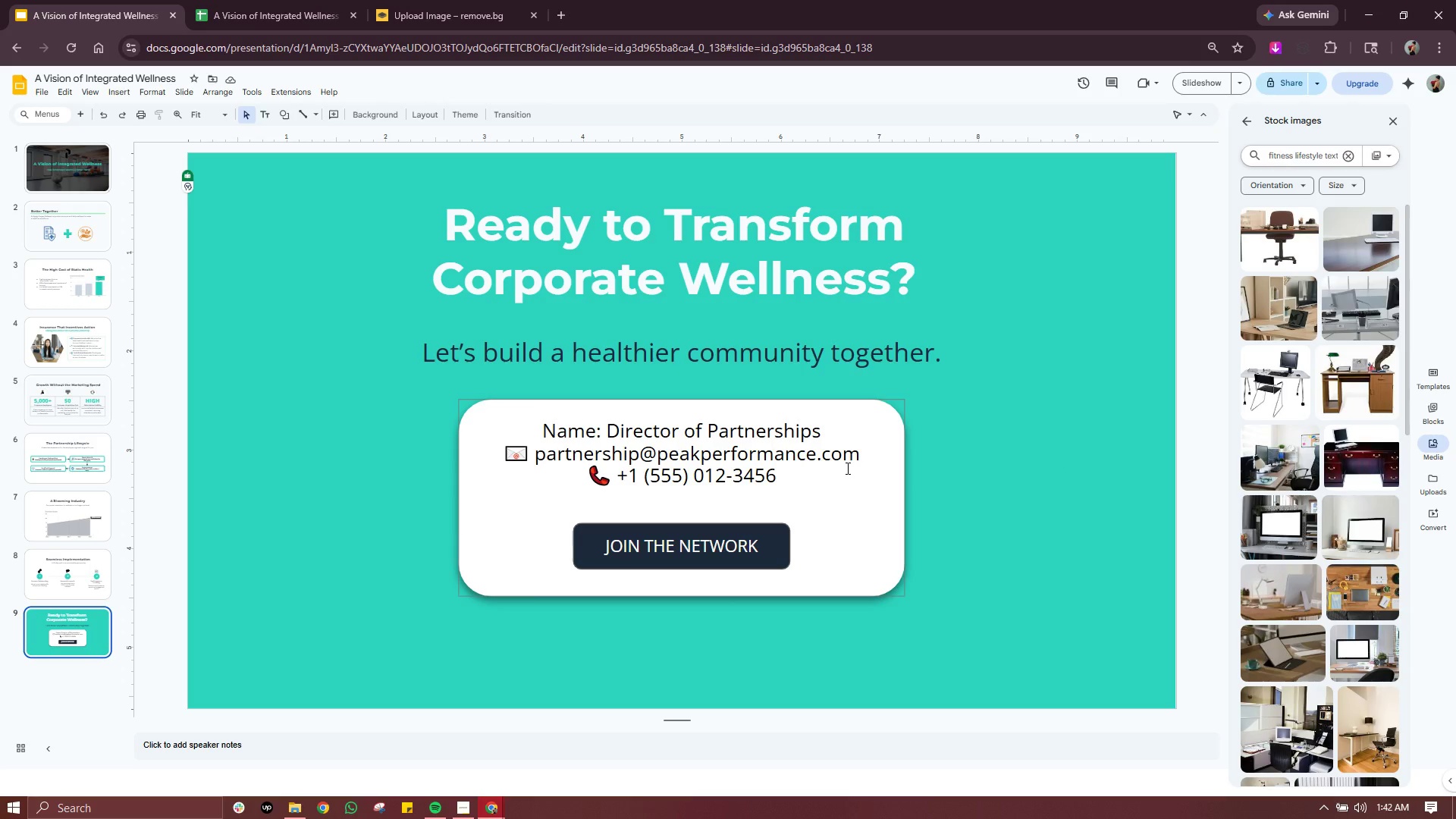 
wait(7.62)
 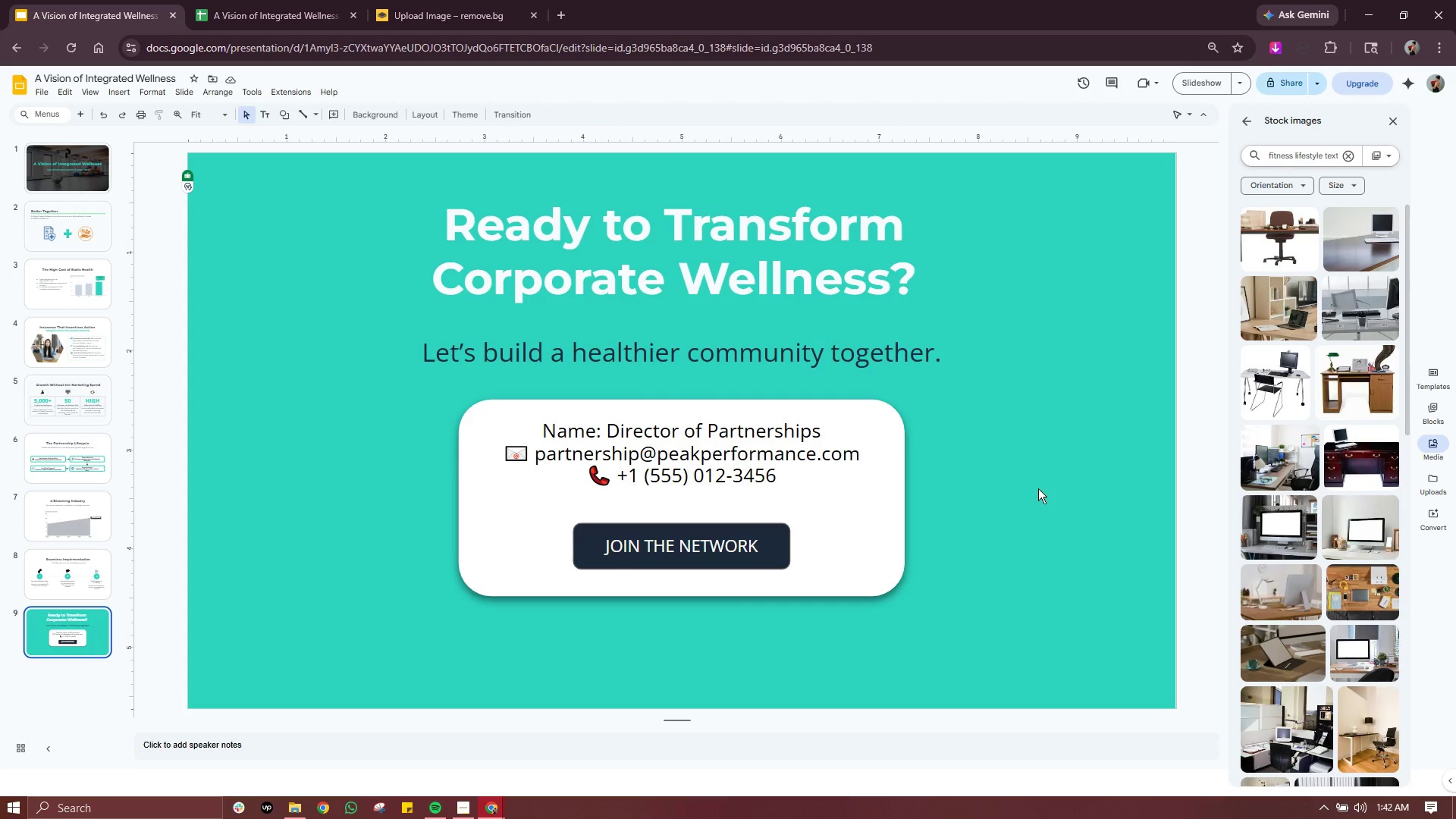 
left_click([872, 455])
 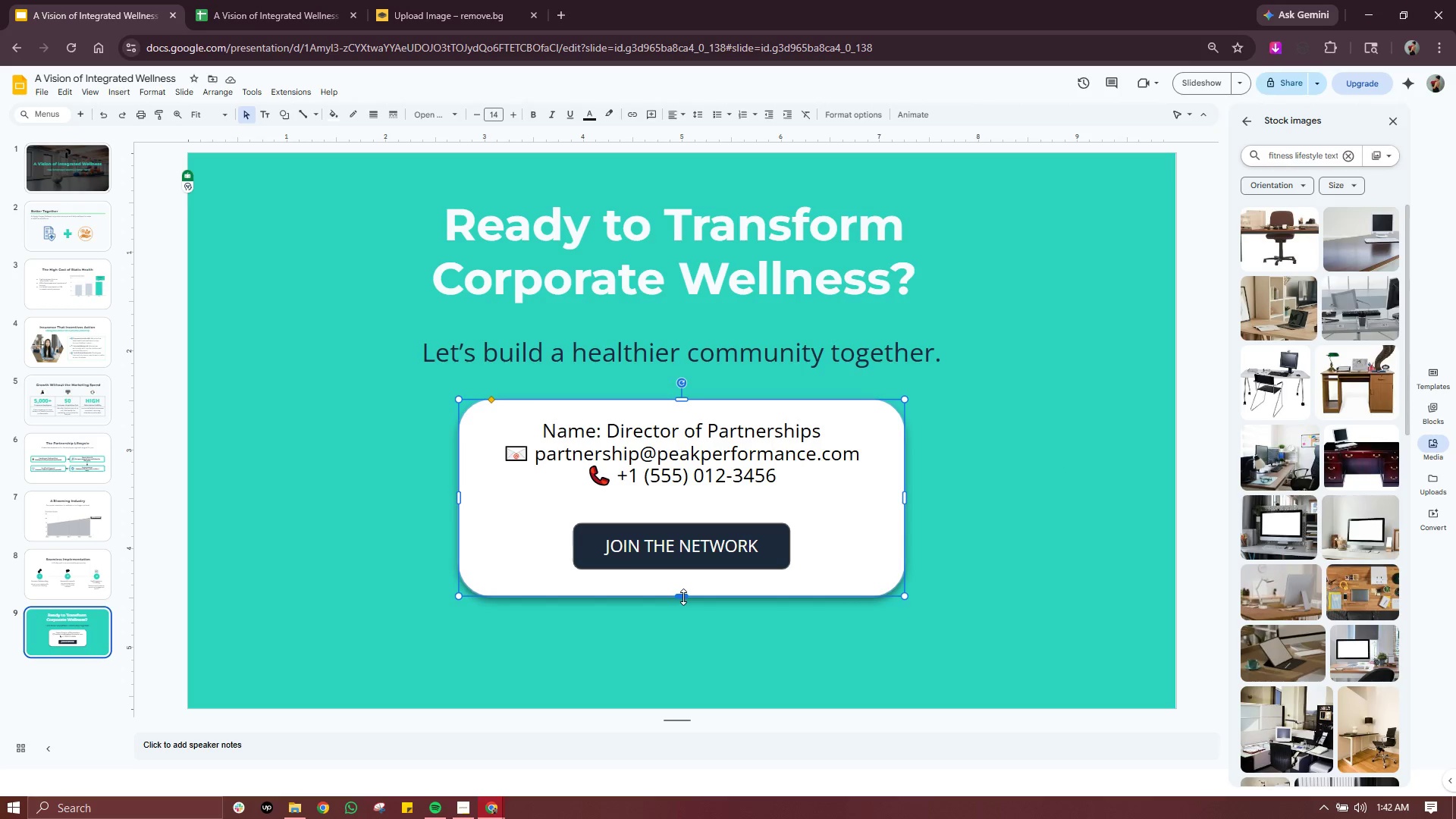 
left_click_drag(start_coordinate=[683, 597], to_coordinate=[688, 646])
 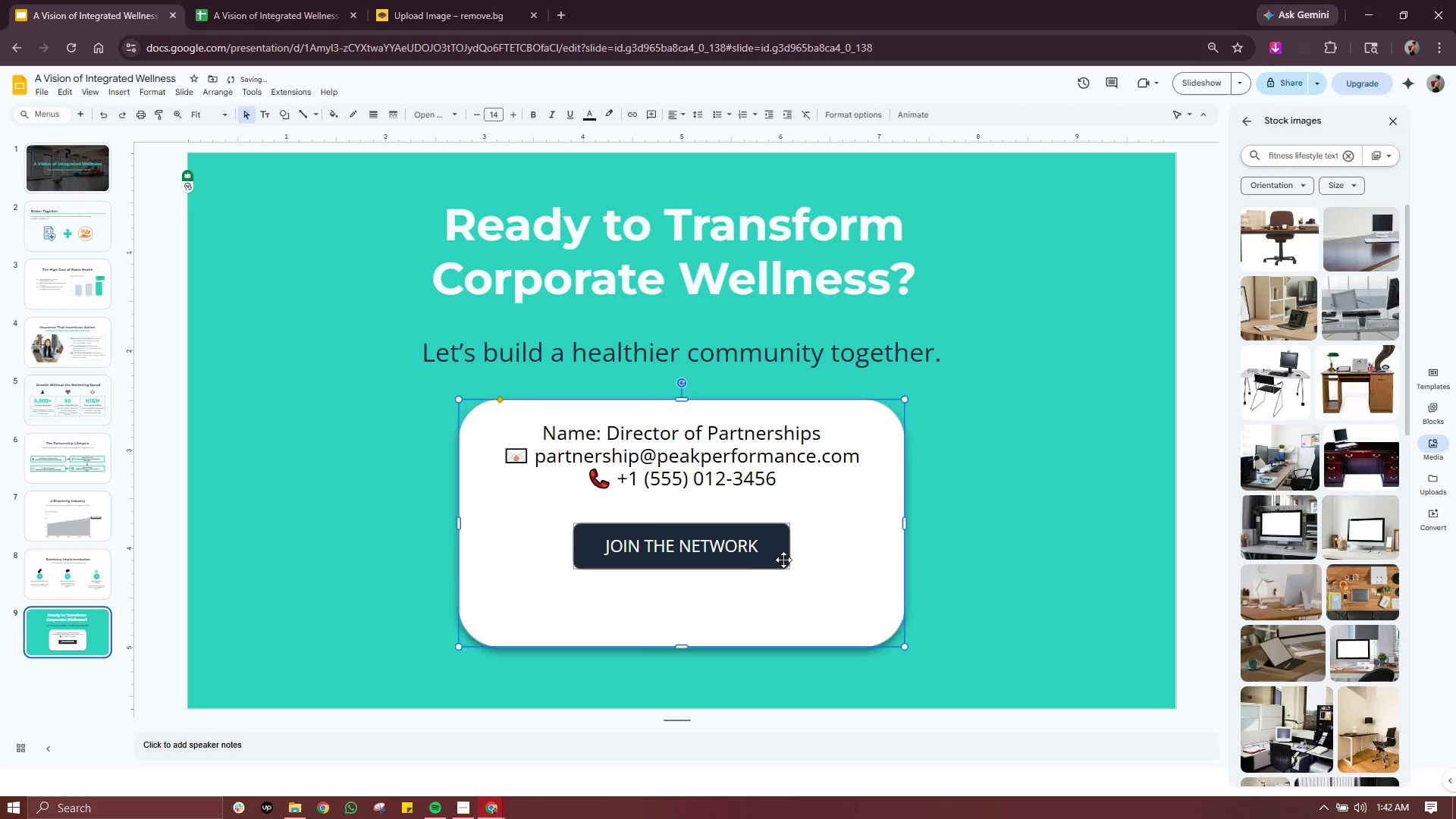 
left_click([779, 556])
 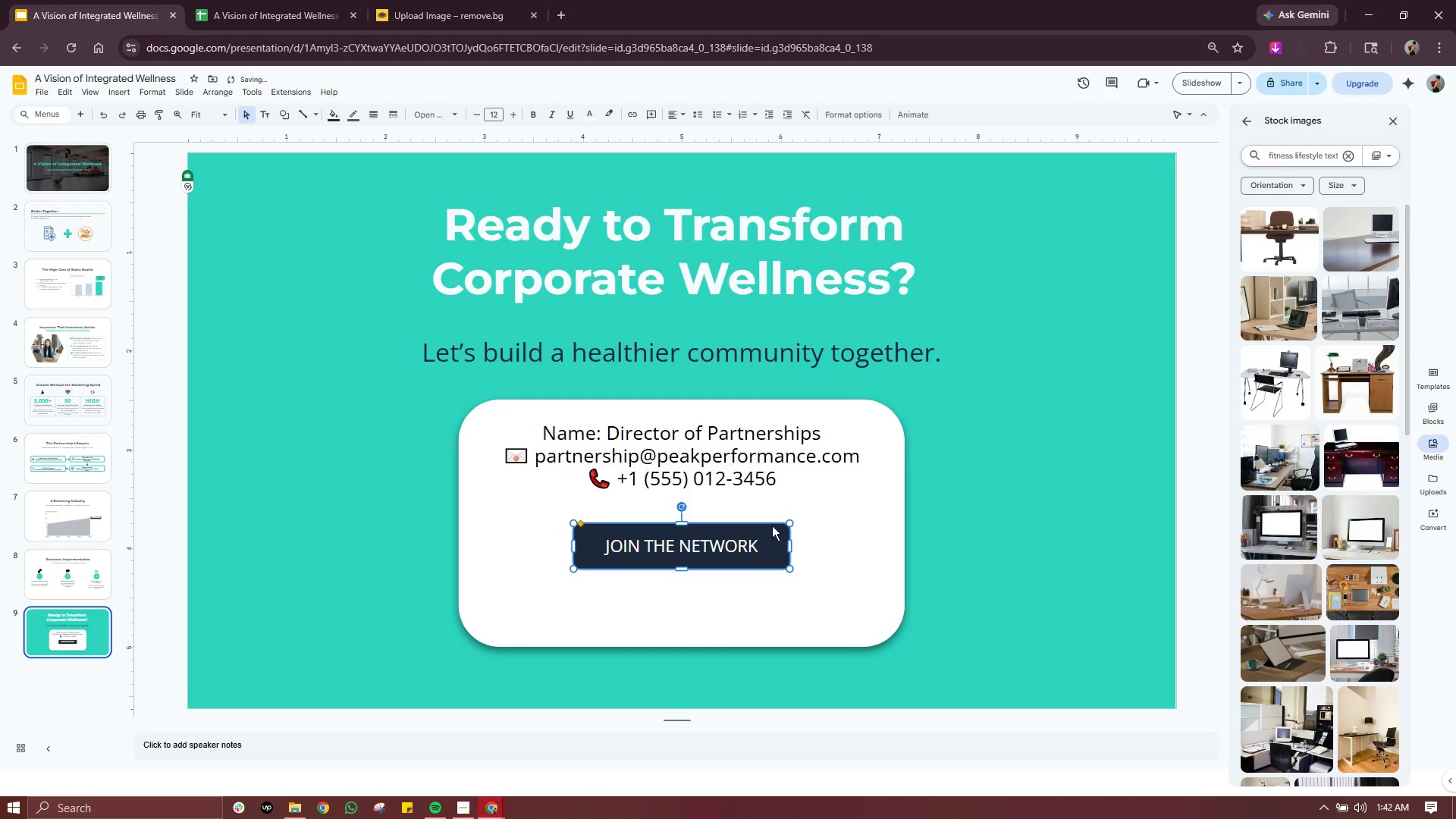 
left_click_drag(start_coordinate=[772, 526], to_coordinate=[772, 579])
 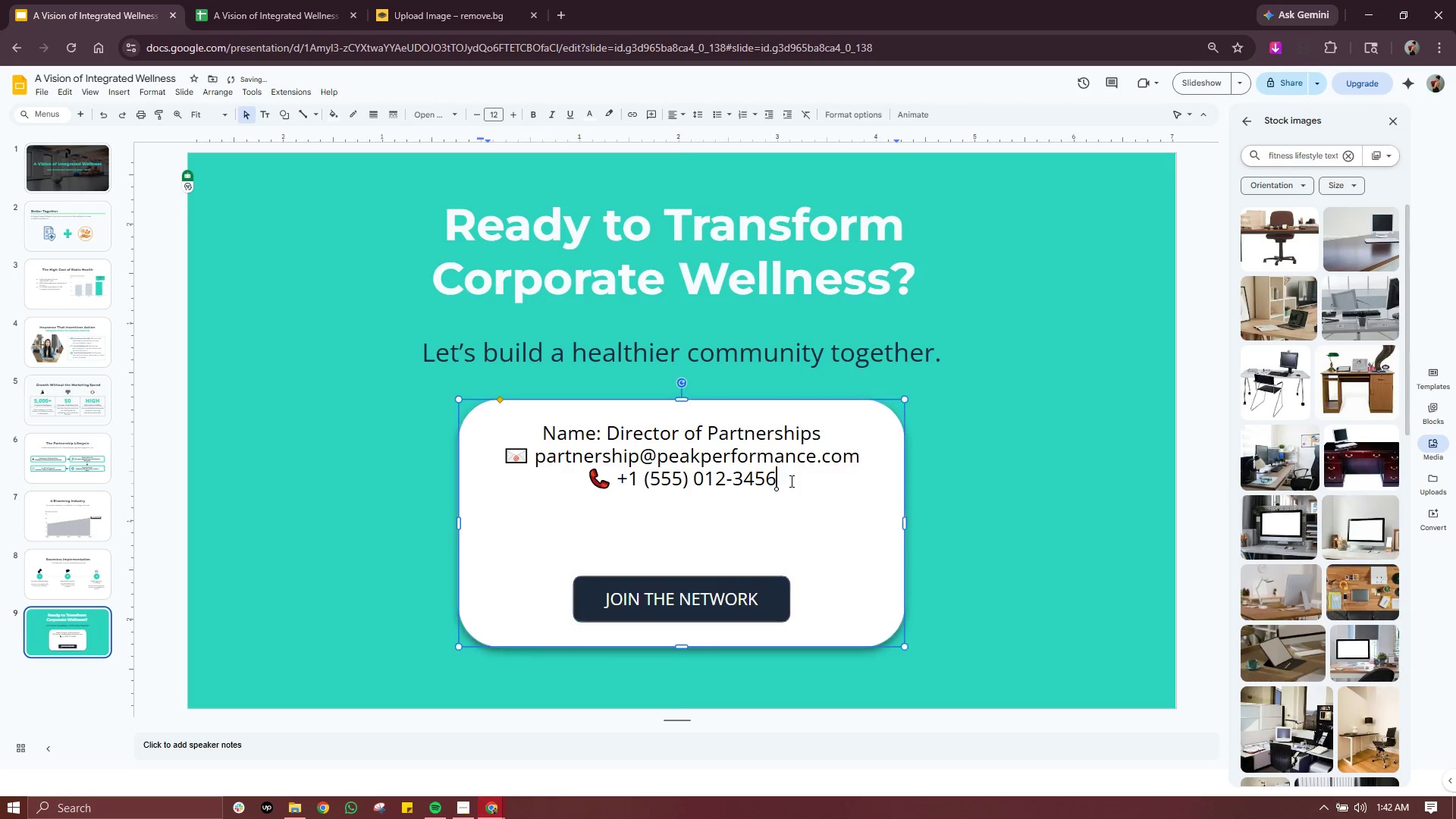 
double_click([790, 481])
 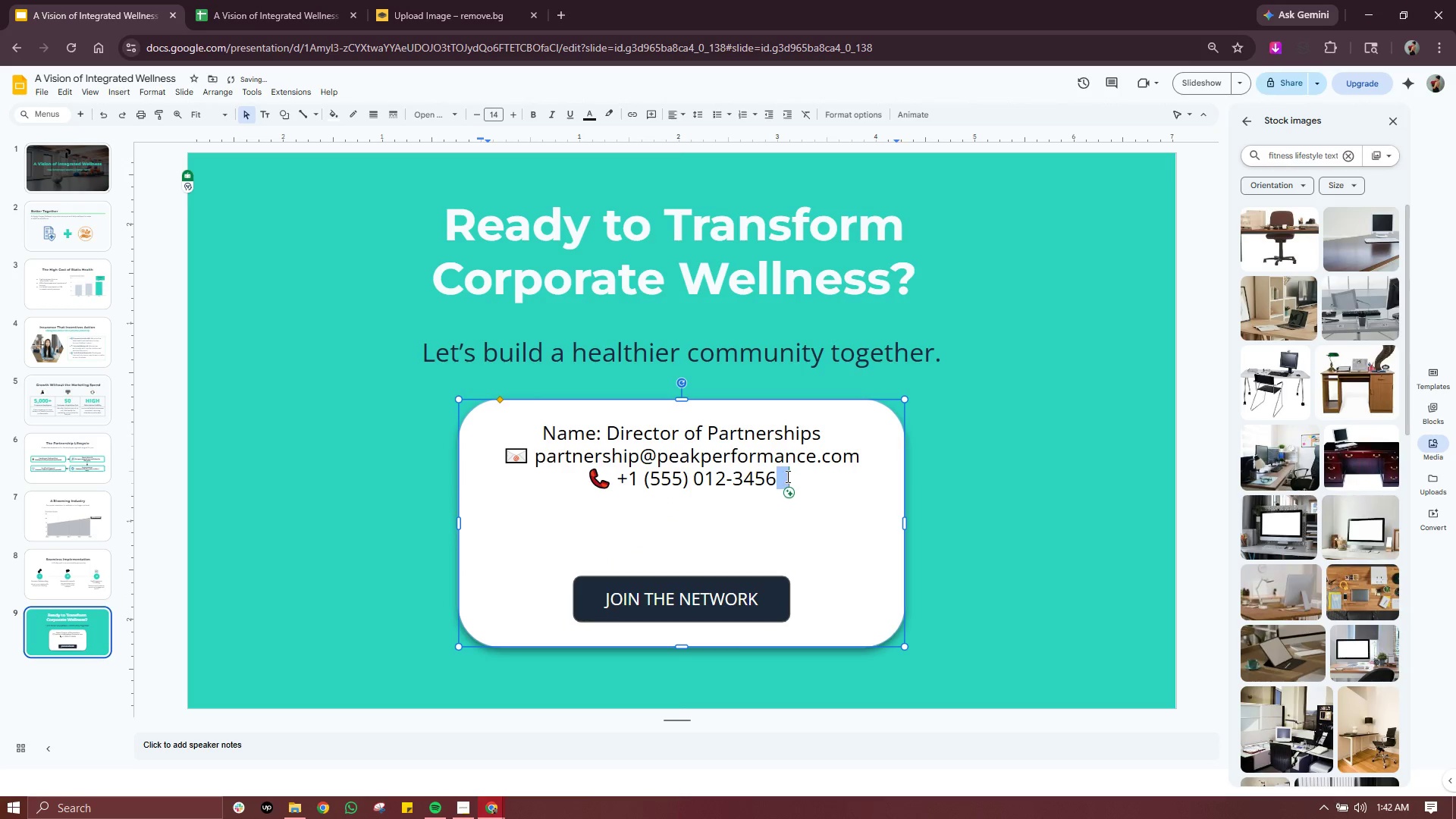 
left_click([786, 476])
 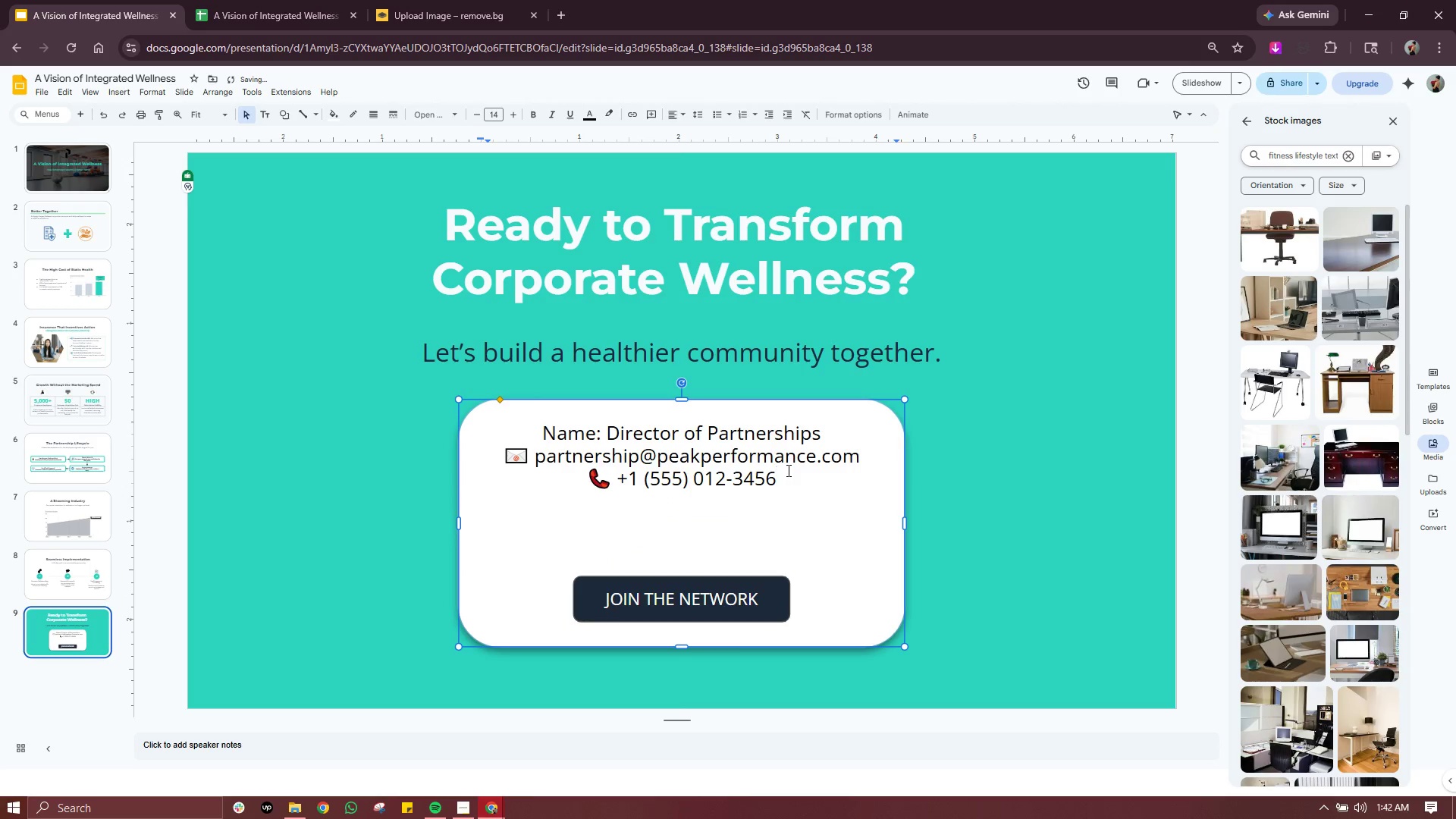 
key(Enter)
 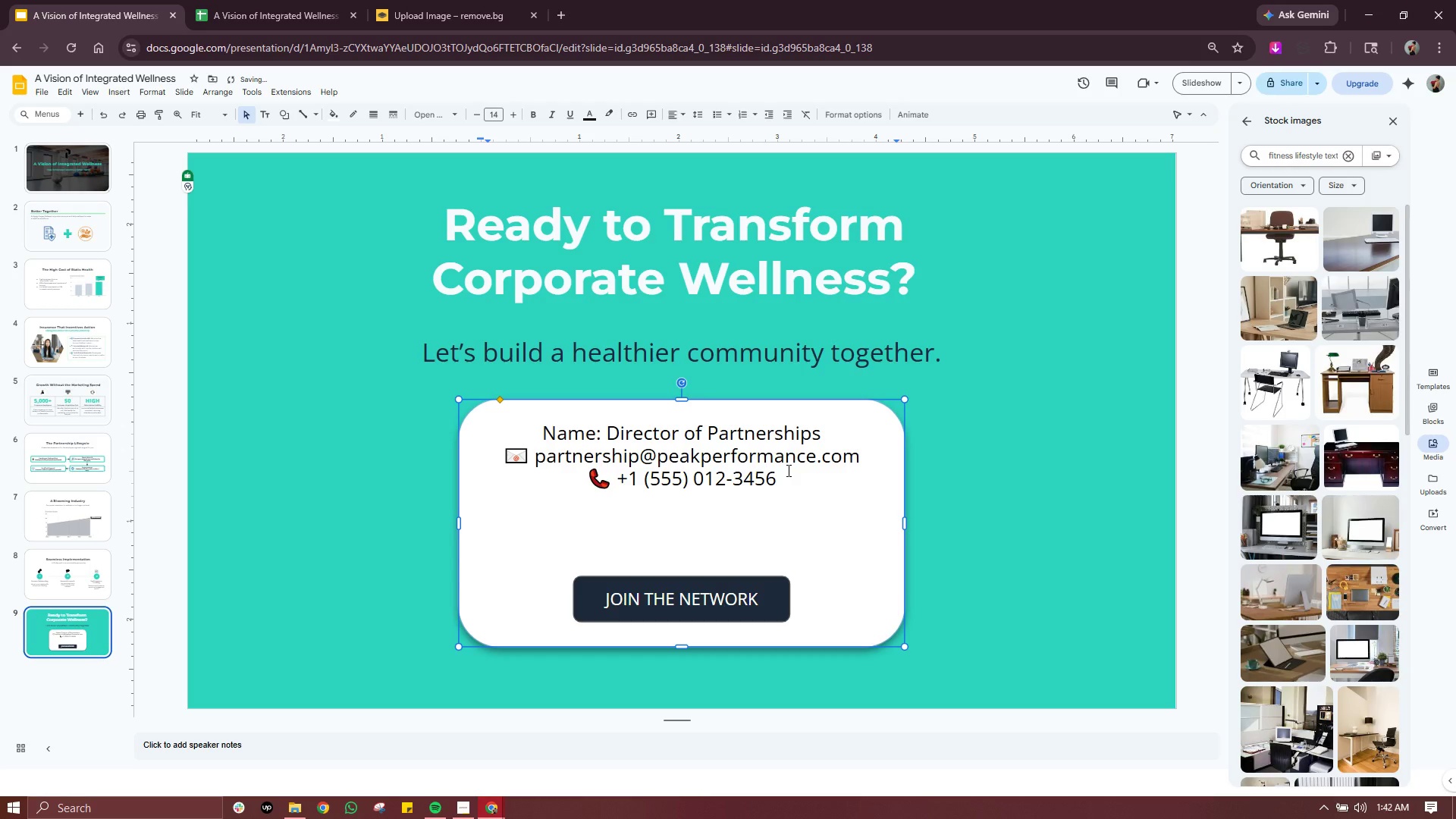 
key(Meta+Period)
 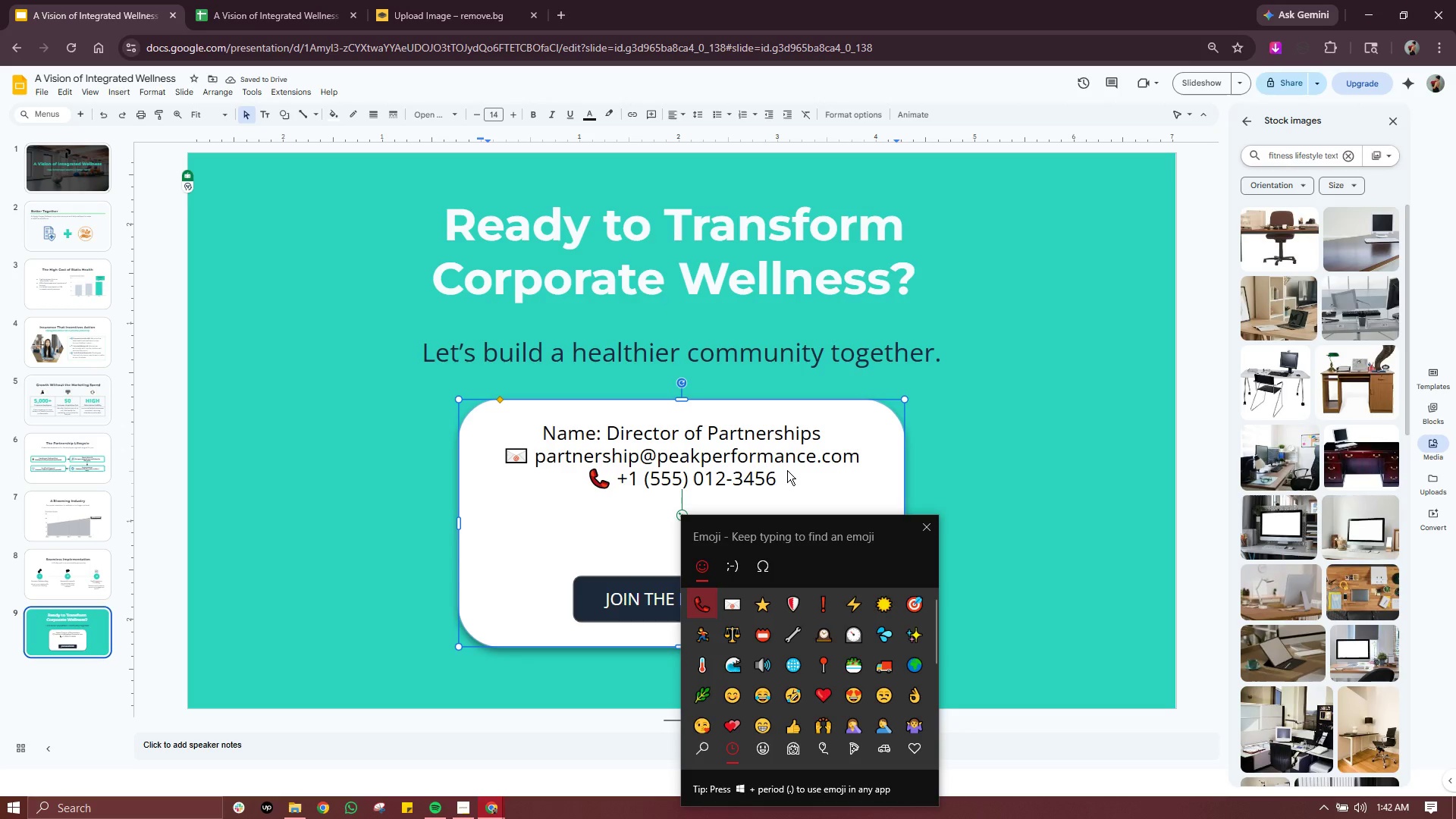 
type(website)
key(Backspace)
key(Backspace)
key(Backspace)
key(Backspace)
key(Backspace)
key(Backspace)
key(Backspace)
type(globe)
 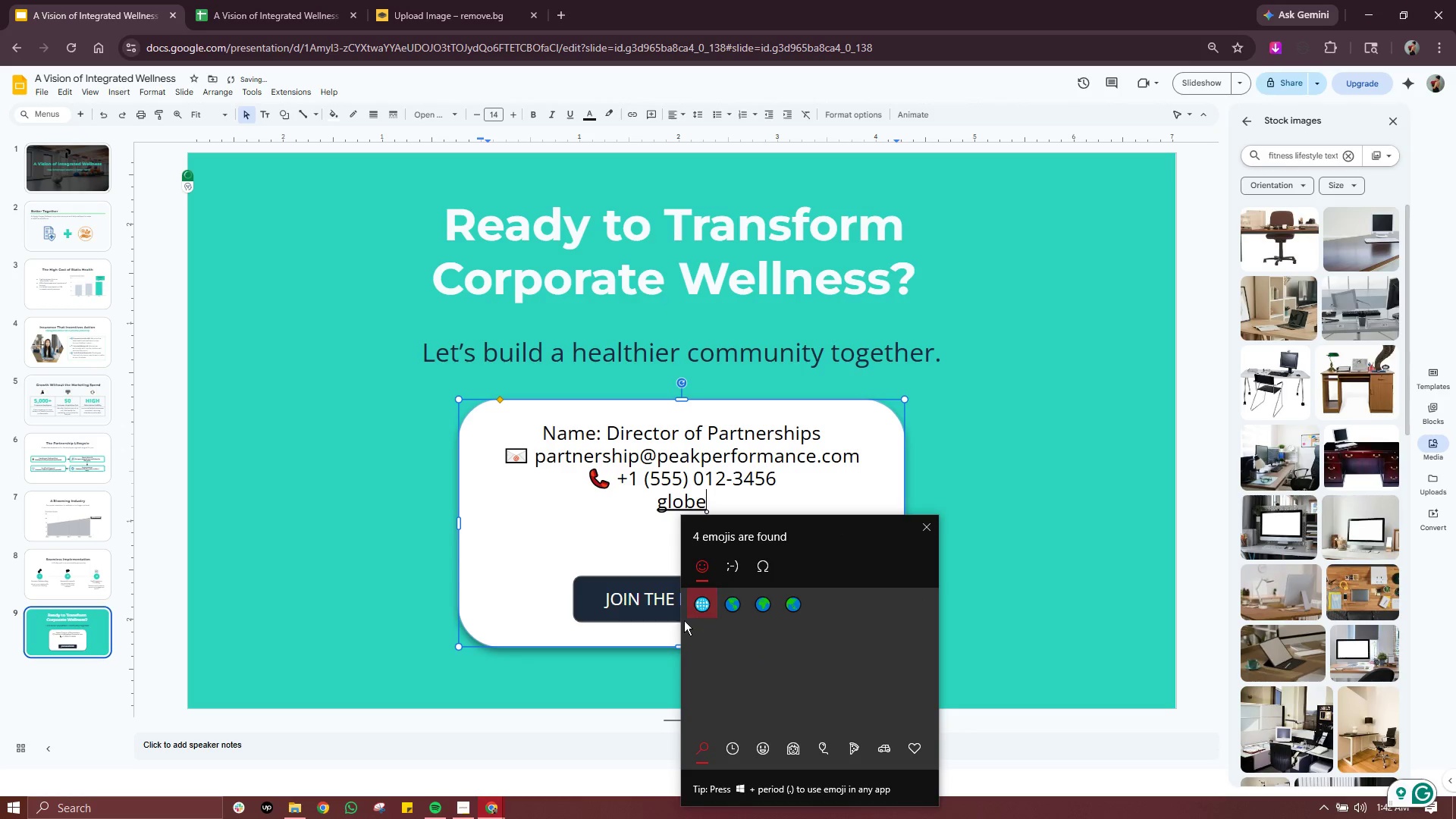 
left_click([694, 608])
 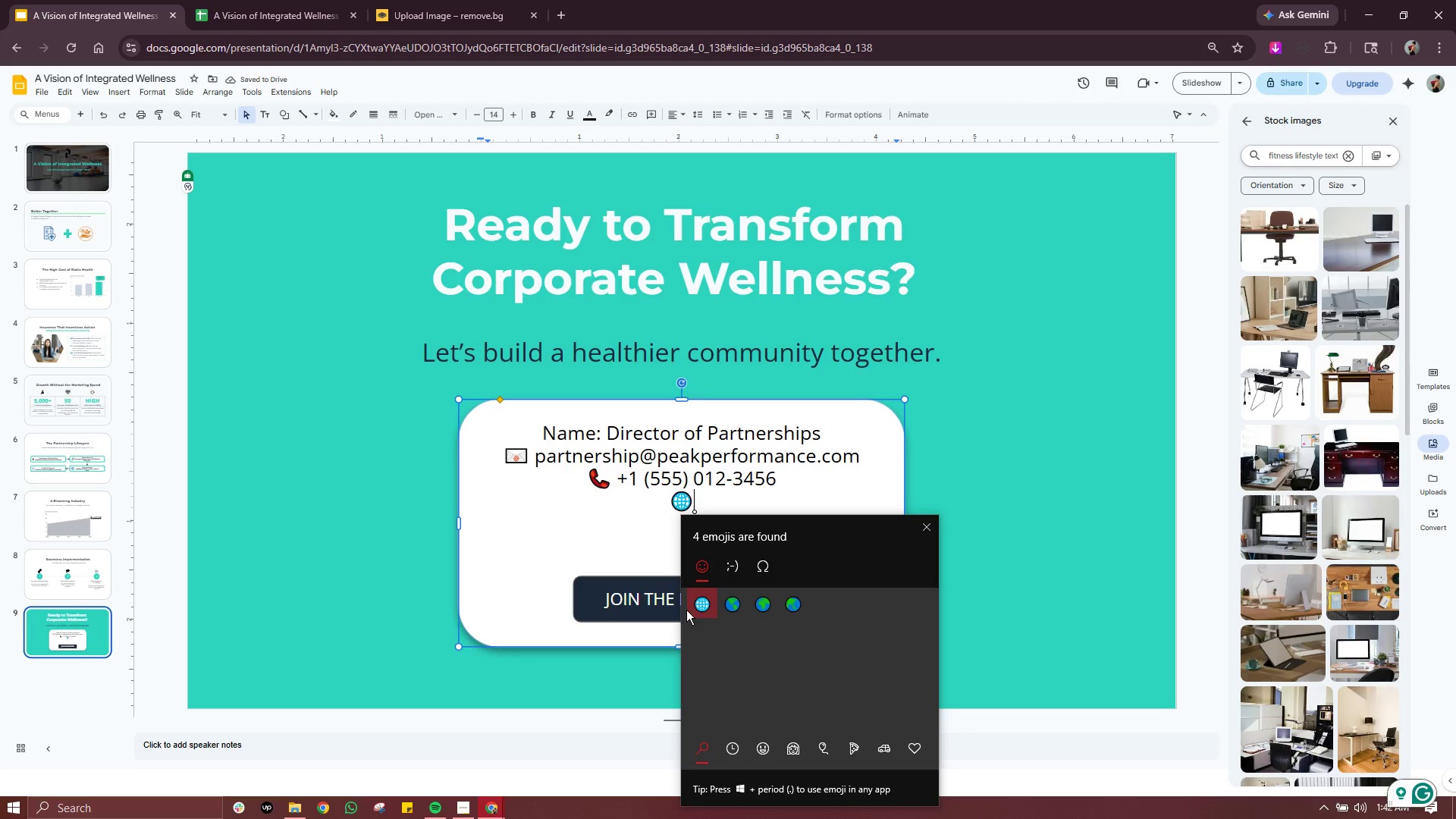 
wait(7.08)
 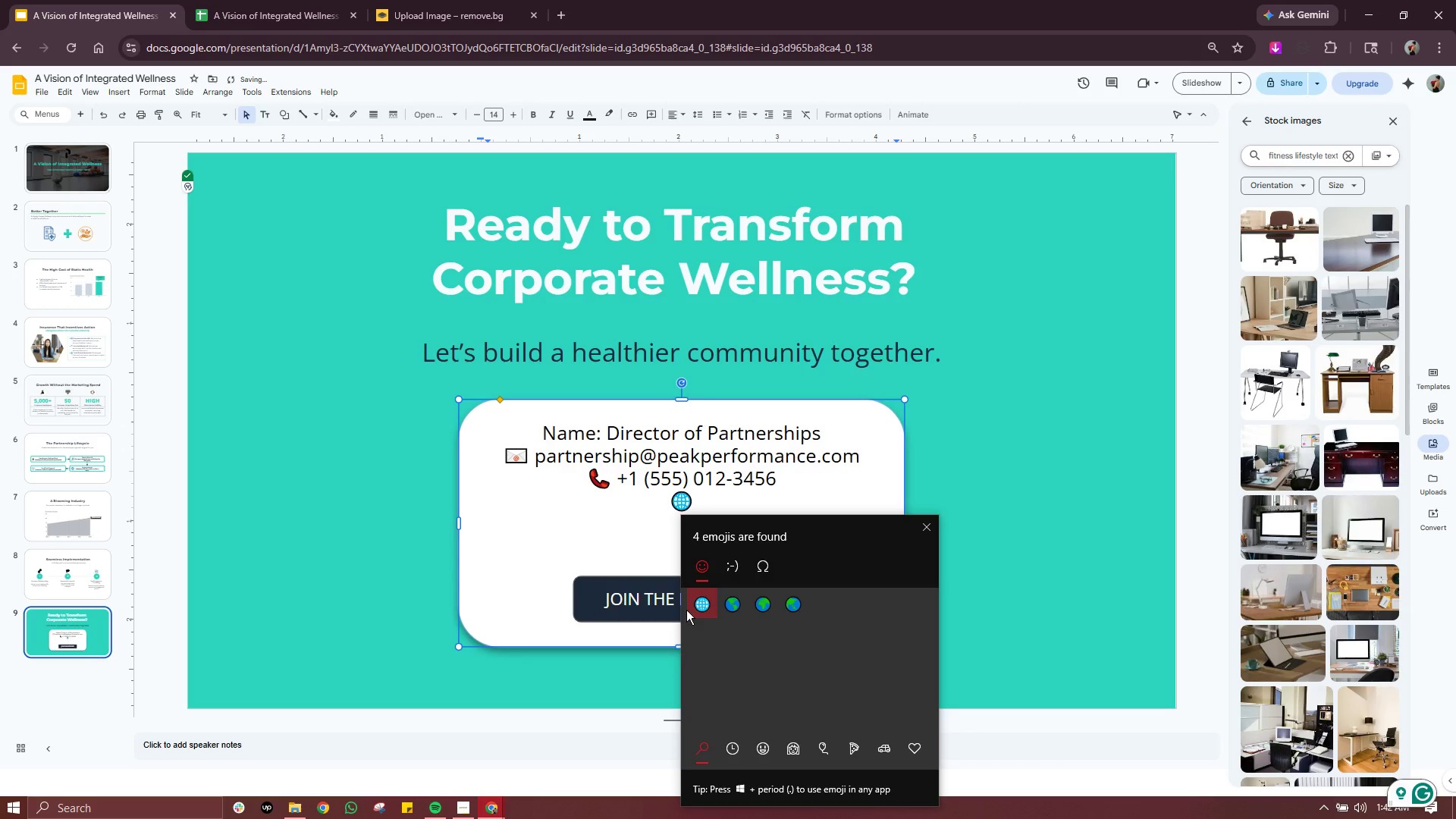 
type(peak[)
key(Backspace)
type(performa)
 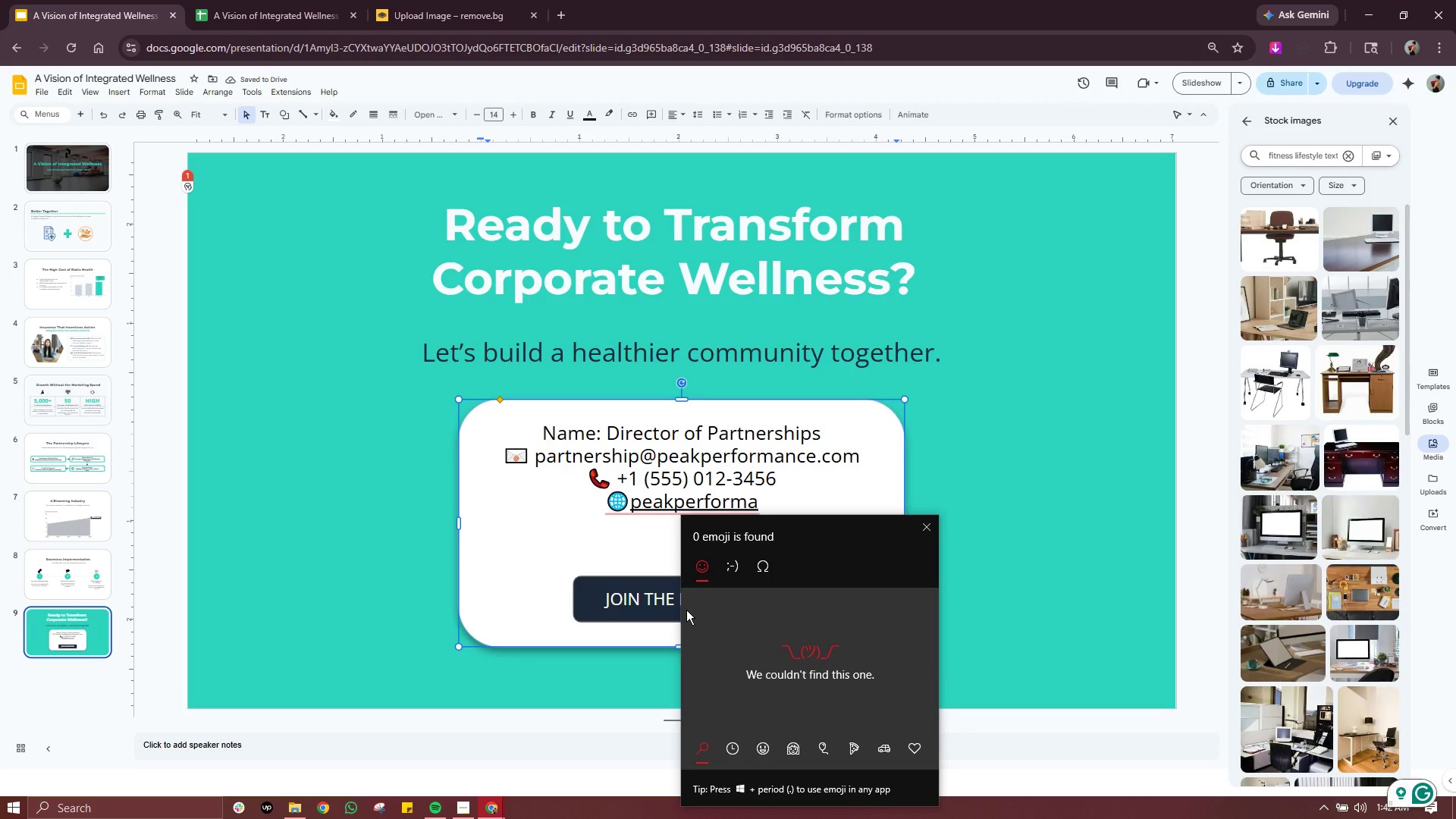 
wait(5.83)
 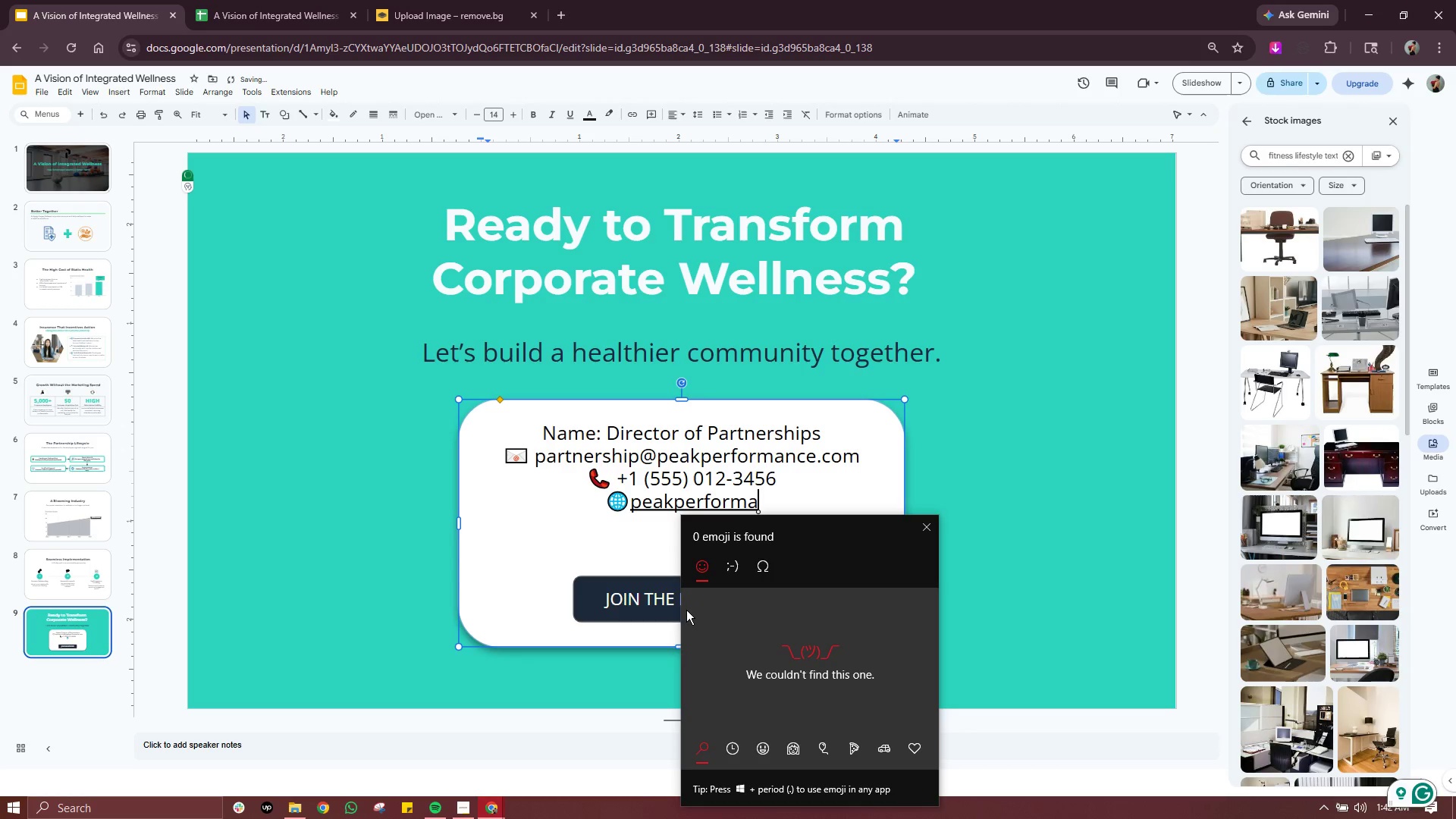 
type(nce.com/apply)
 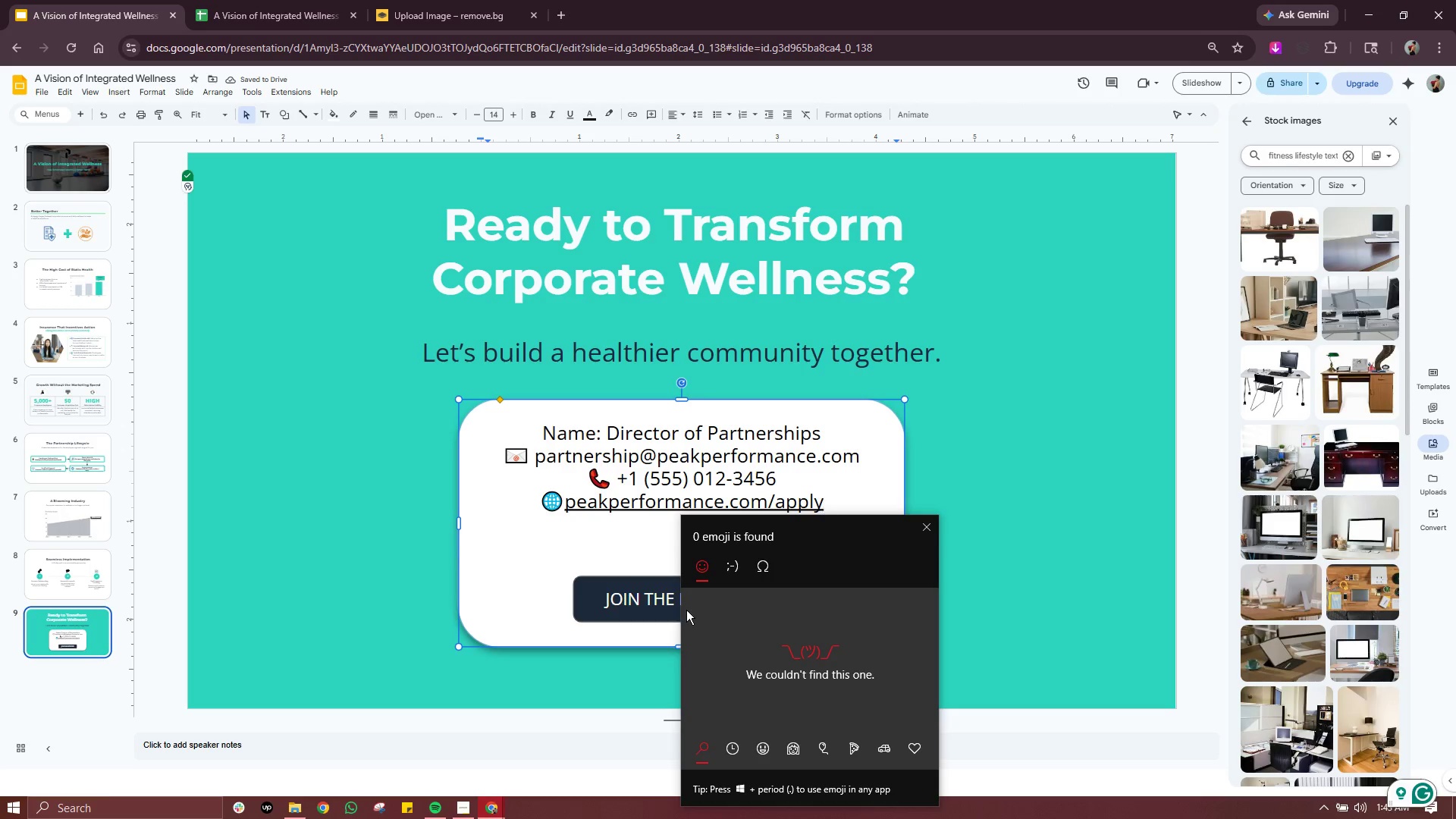 
wait(6.09)
 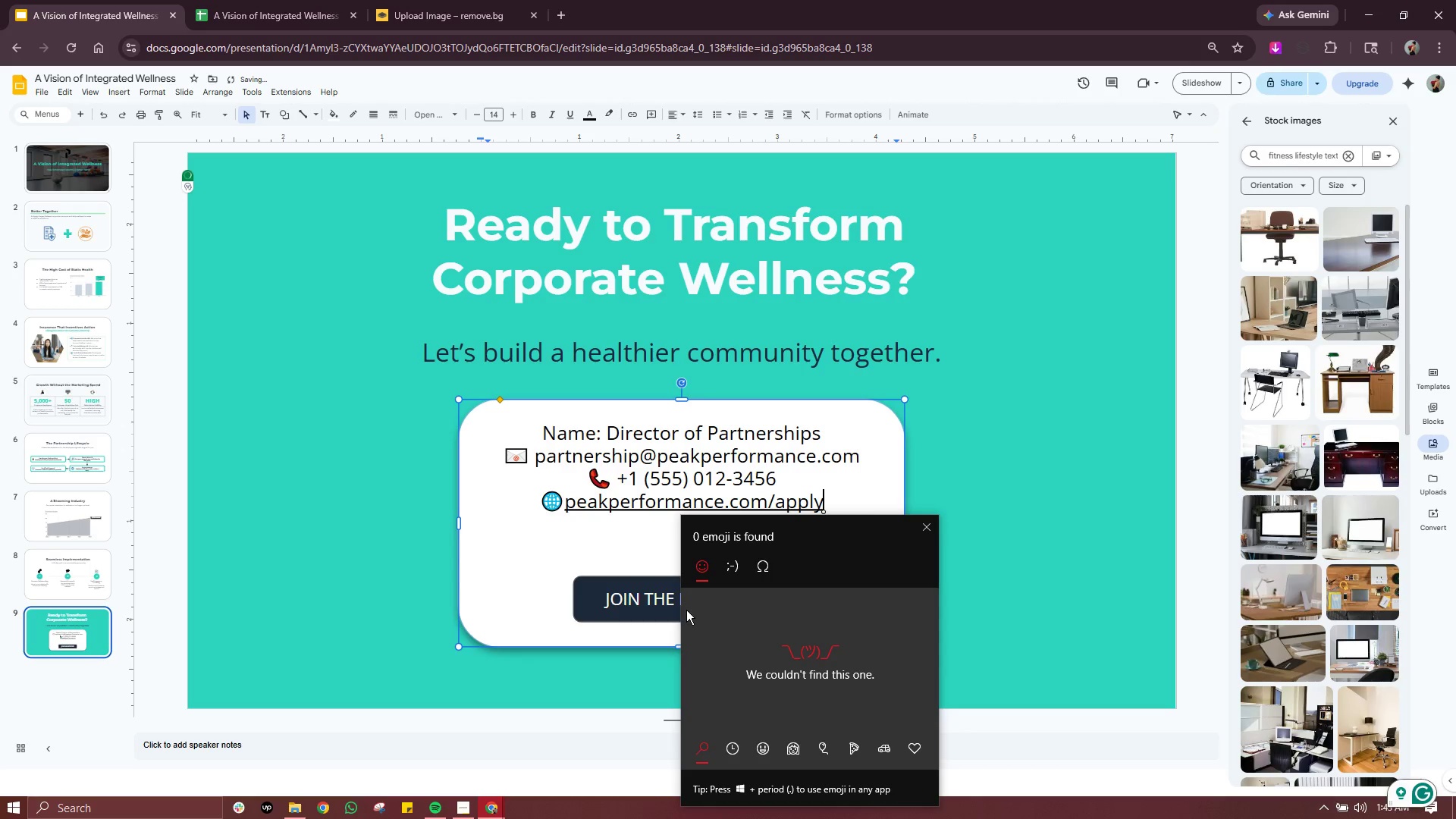 
left_click([606, 555])
 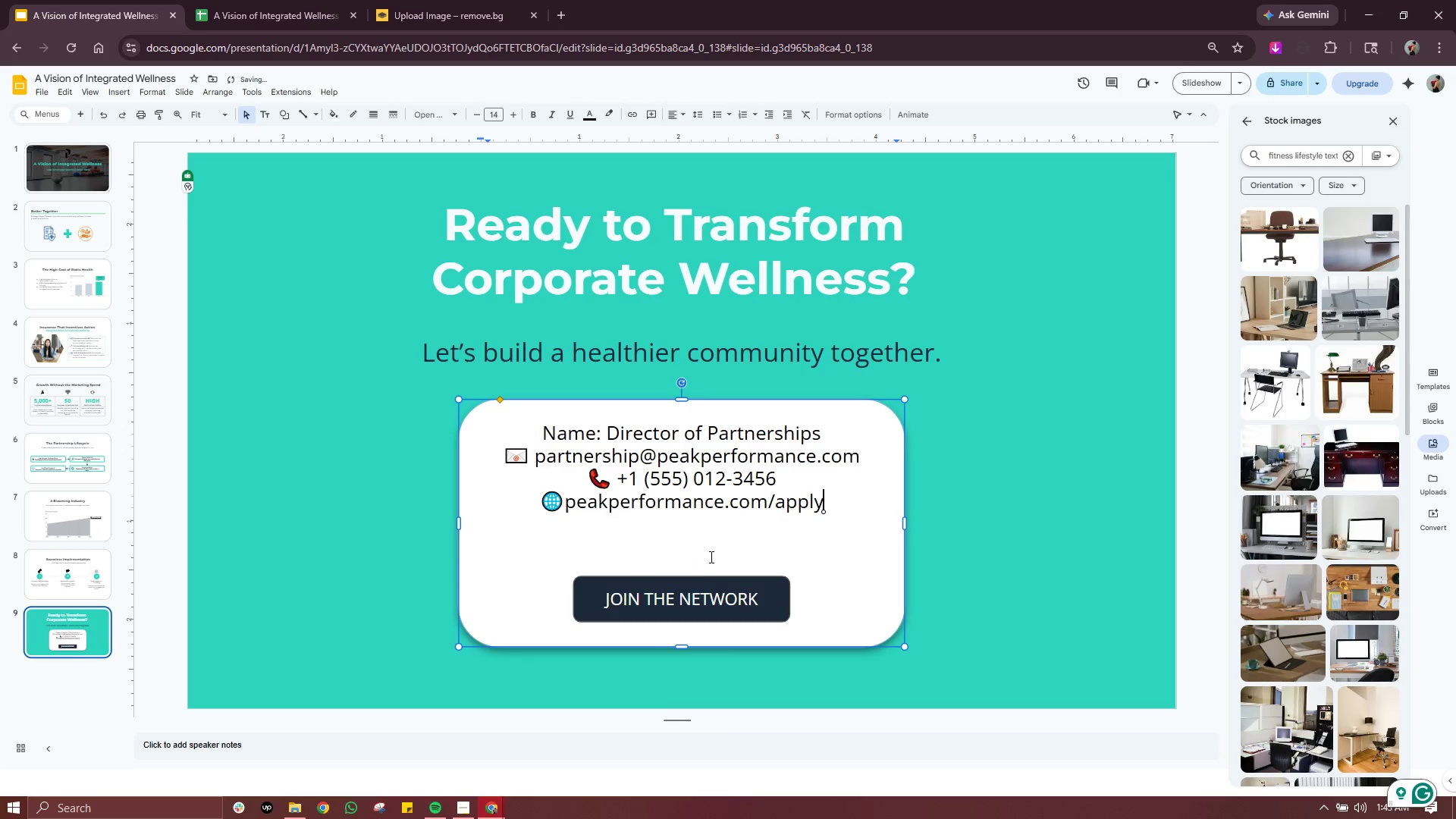 
left_click([711, 557])
 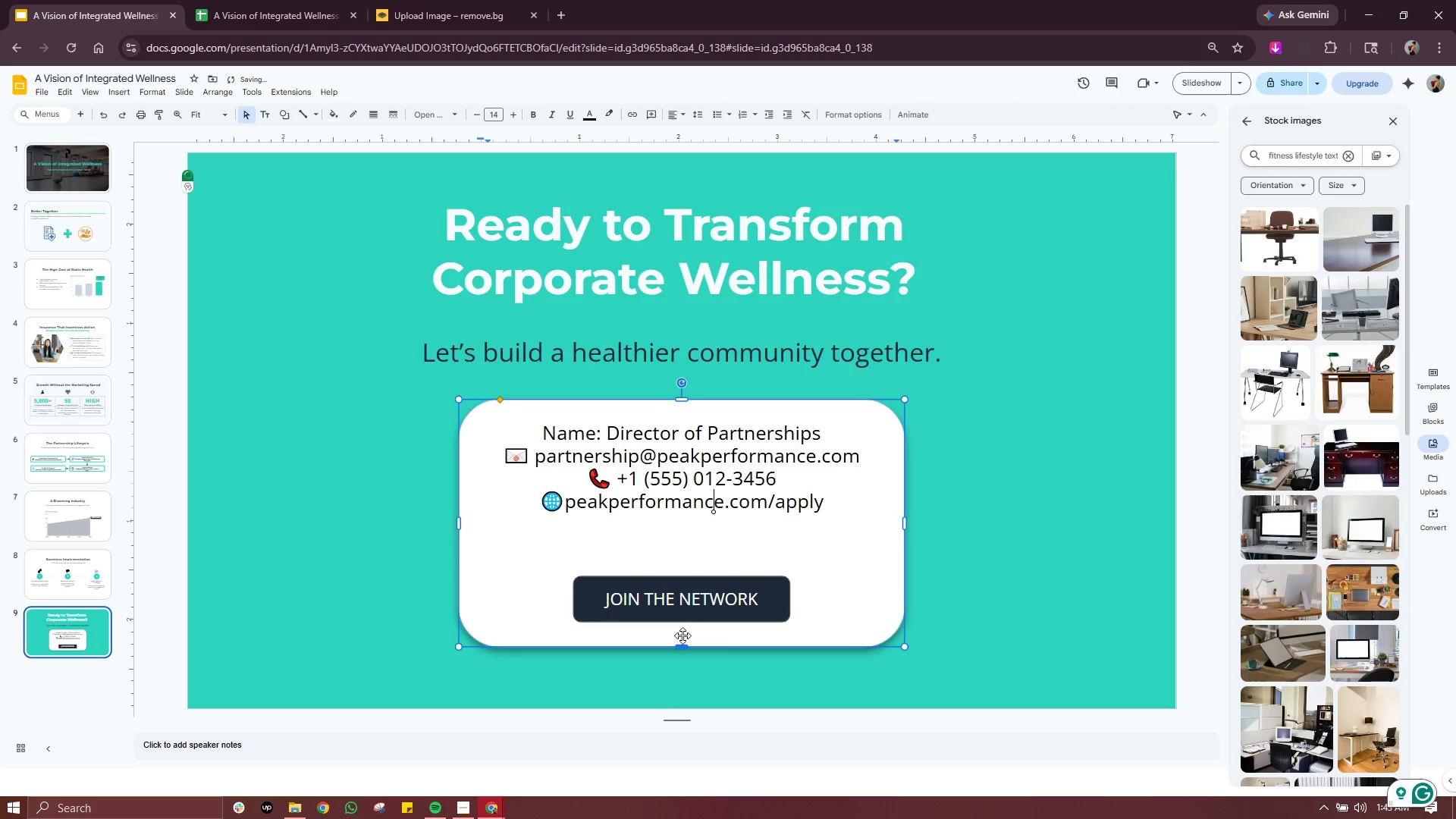 
left_click([698, 600])
 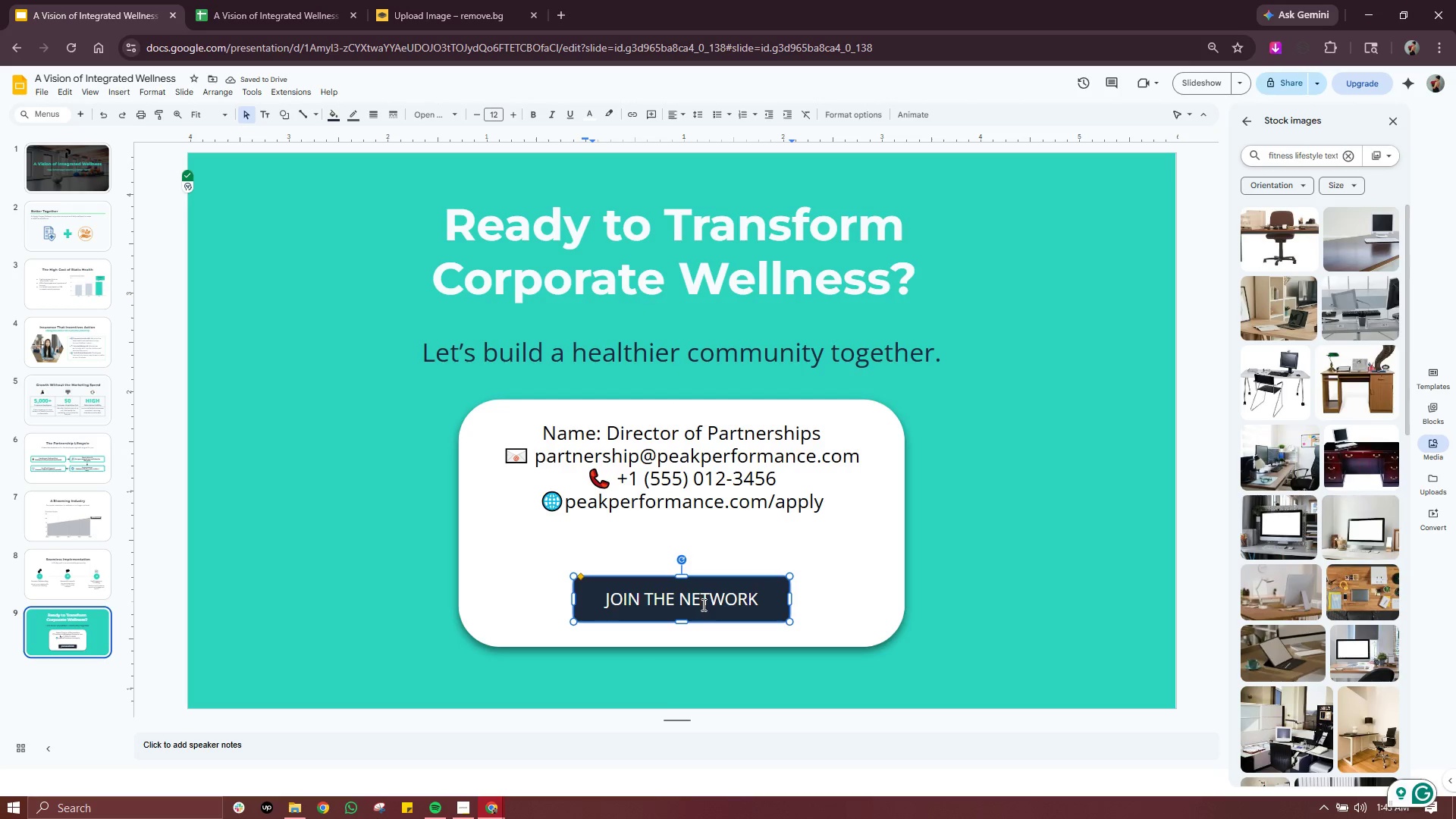 
double_click([702, 604])
 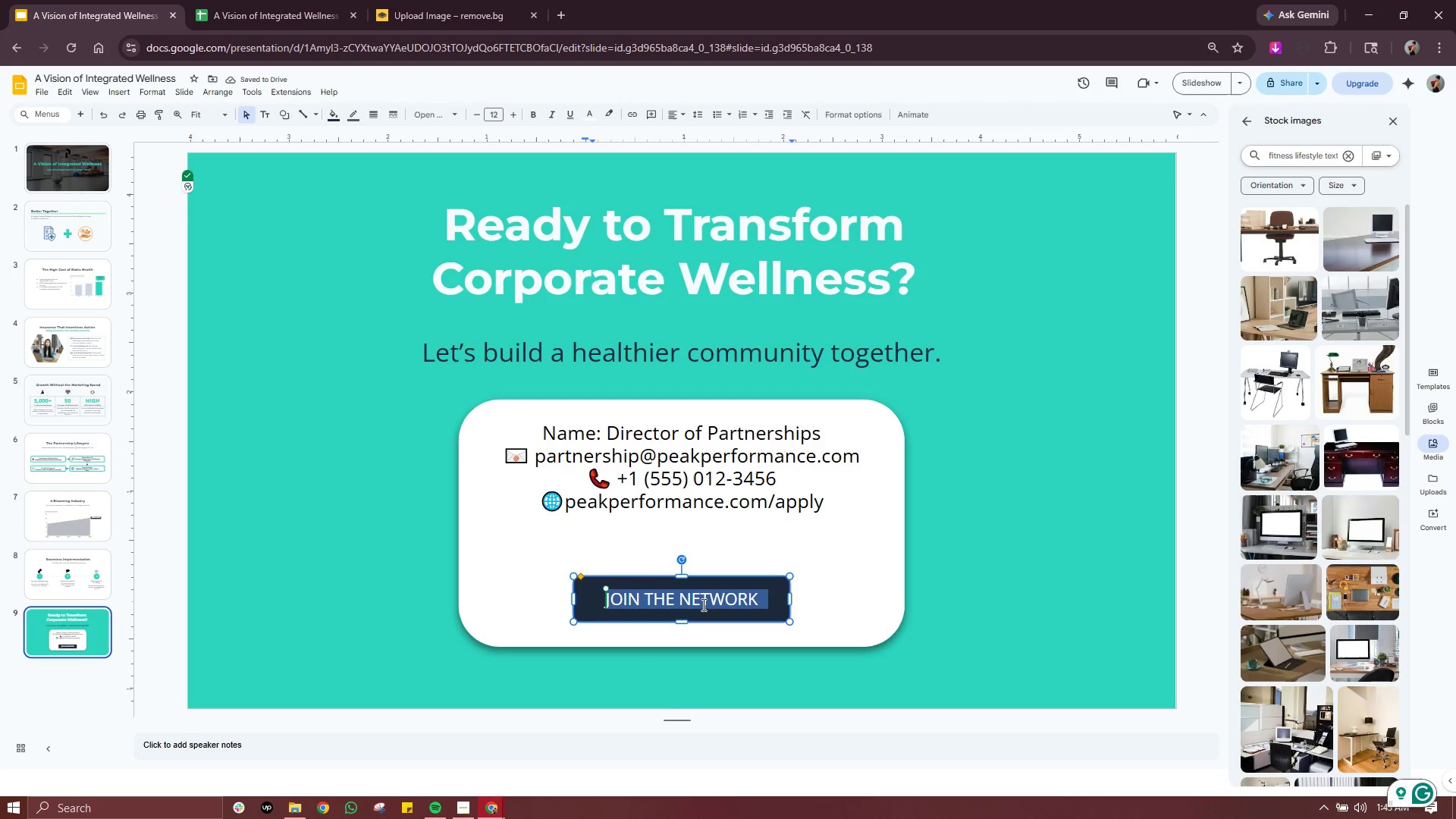 
triple_click([702, 604])
 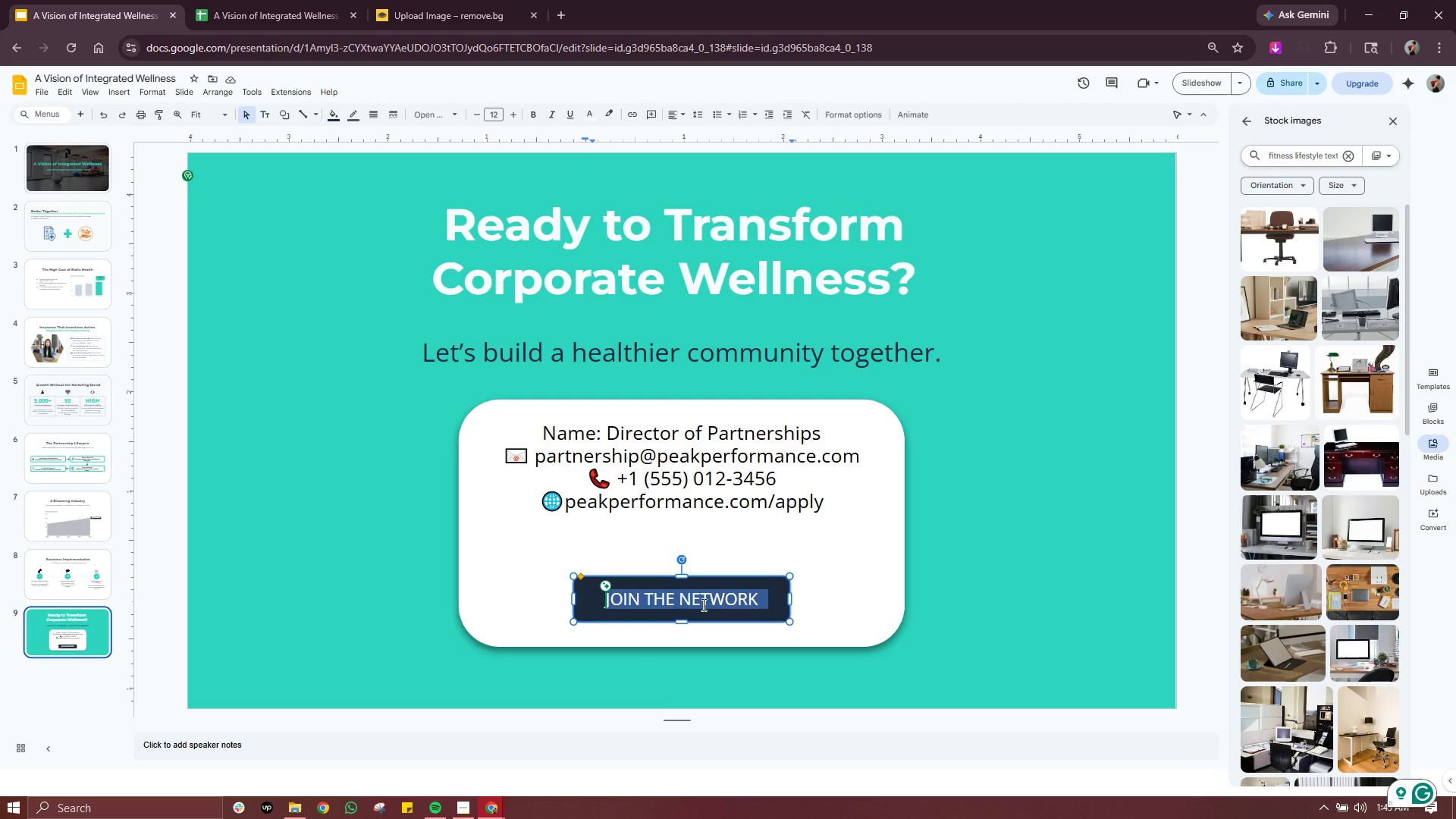 
type(get s)
key(Backspace)
key(Backspace)
key(Backspace)
key(Backspace)
type(ET STARTED TODAY)
 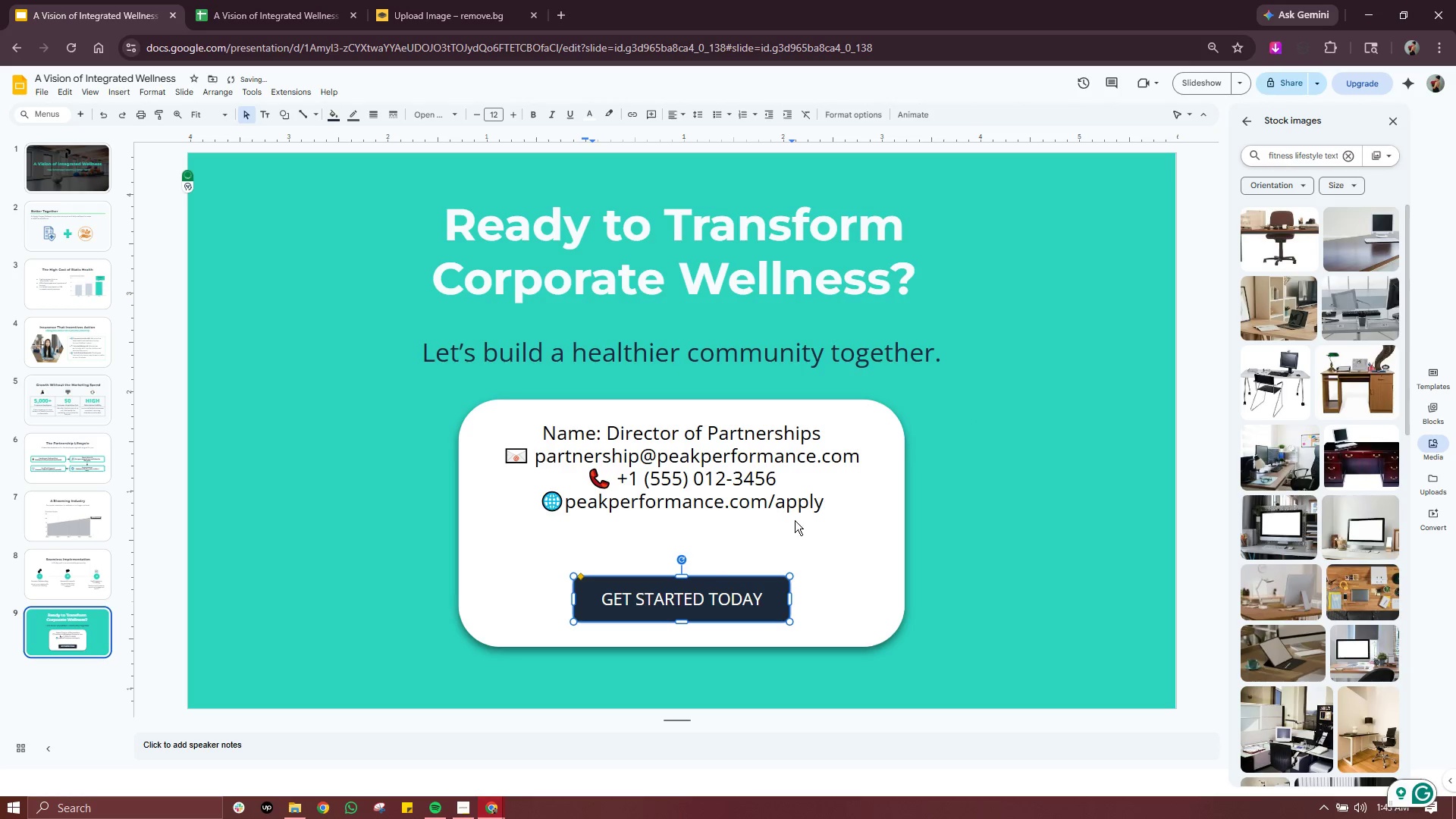 
double_click([694, 599])
 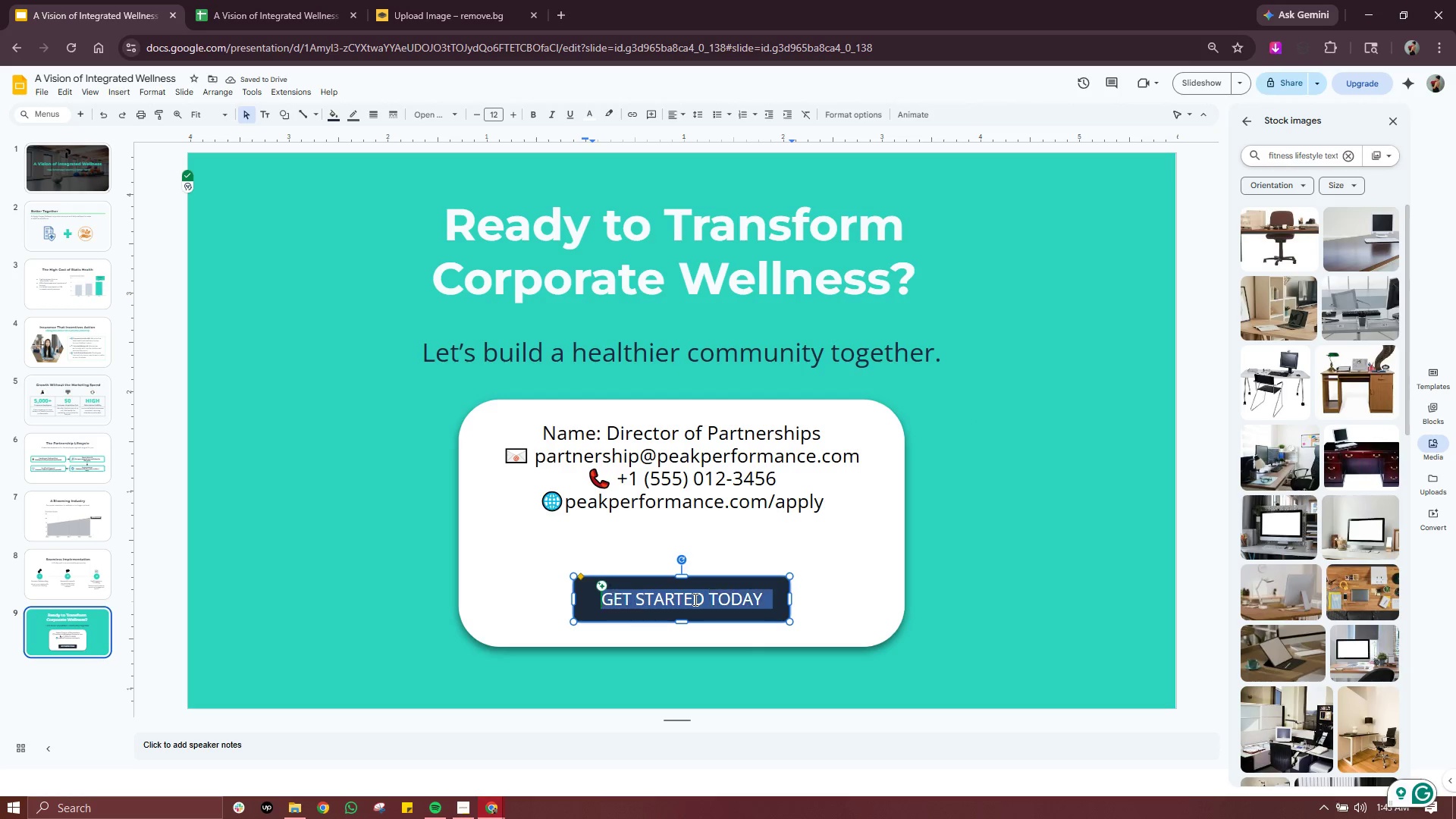 
triple_click([694, 599])
 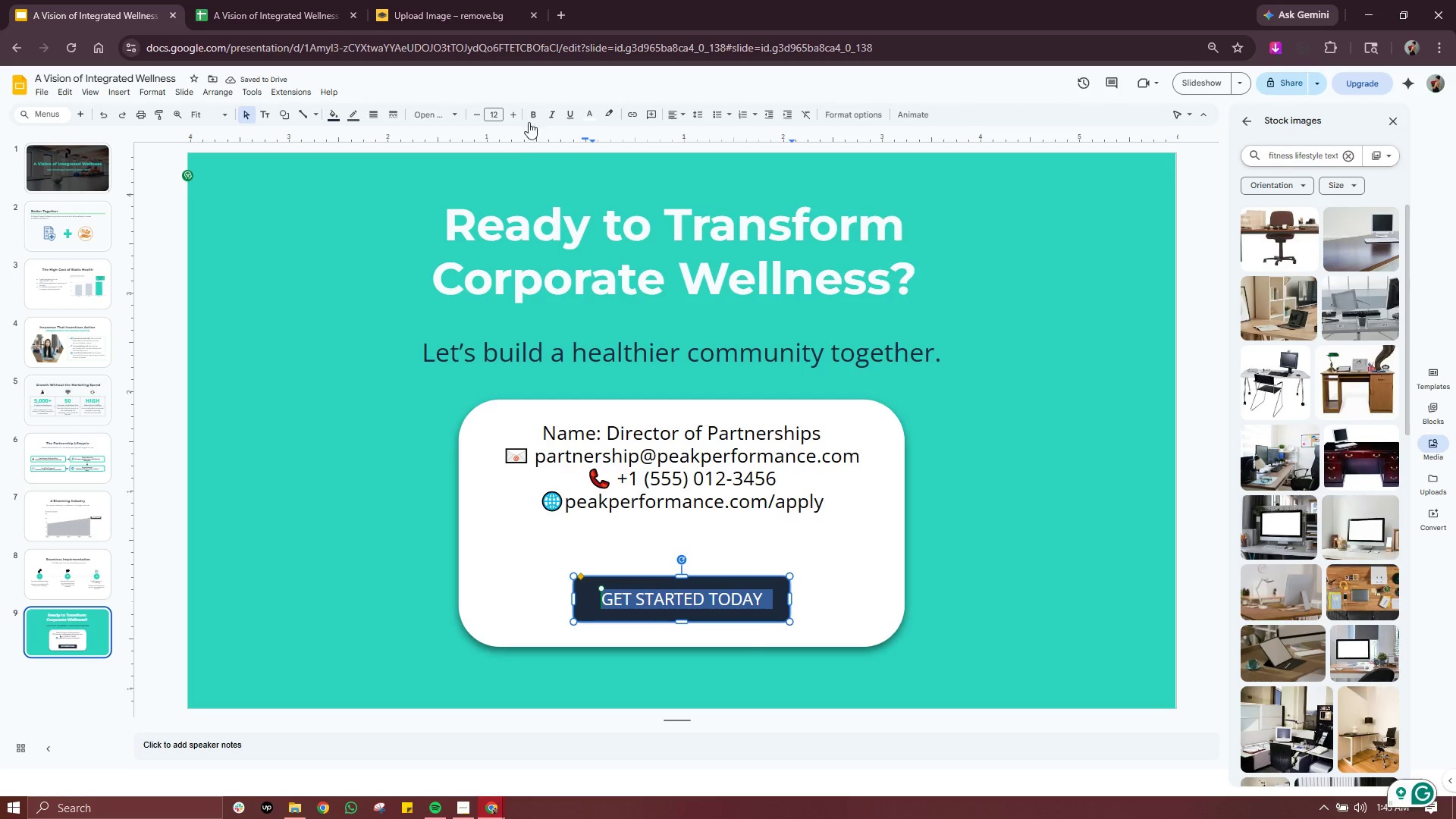 
left_click([536, 109])
 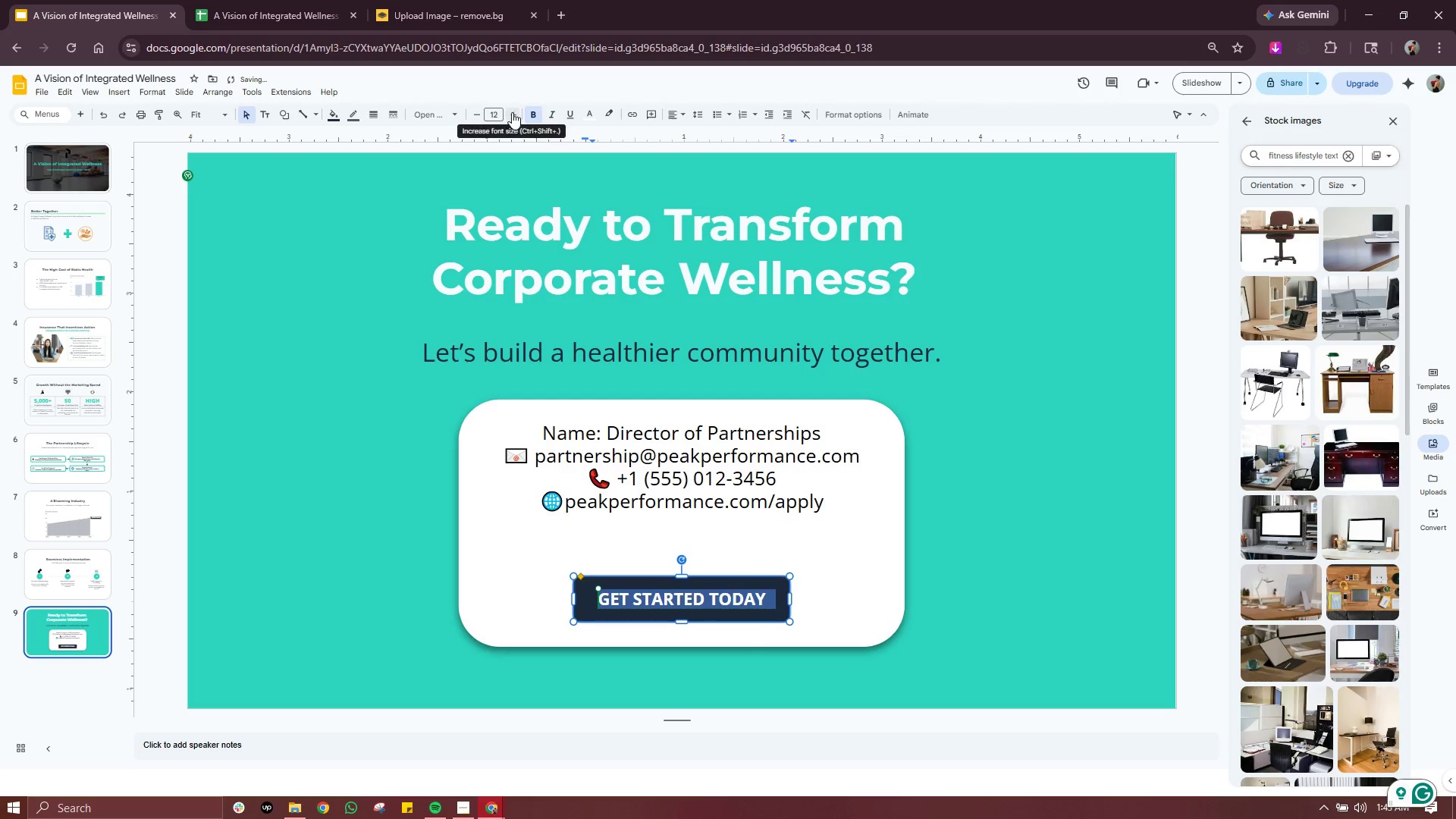 
double_click([513, 111])
 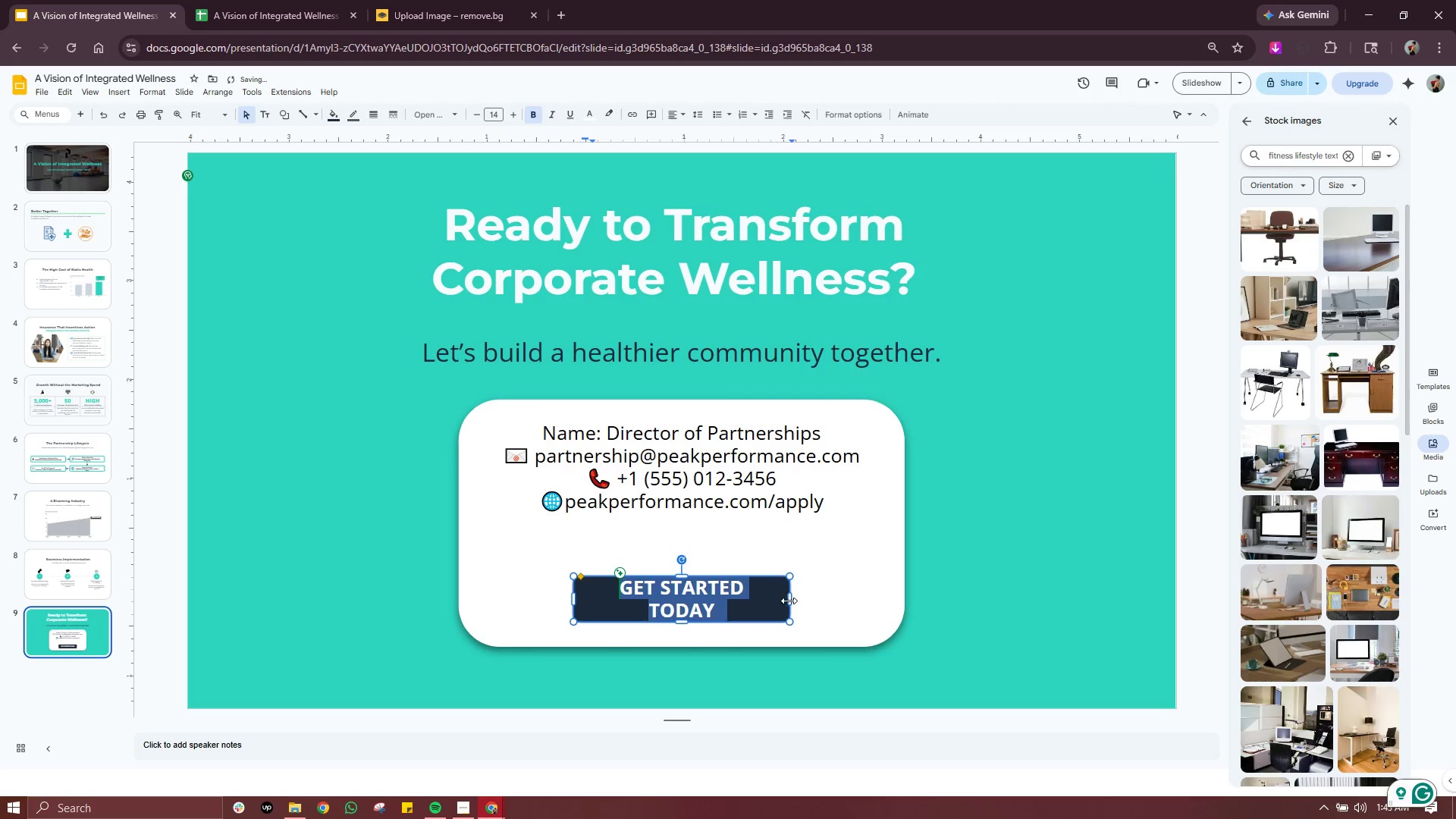 
left_click_drag(start_coordinate=[791, 601], to_coordinate=[805, 601])
 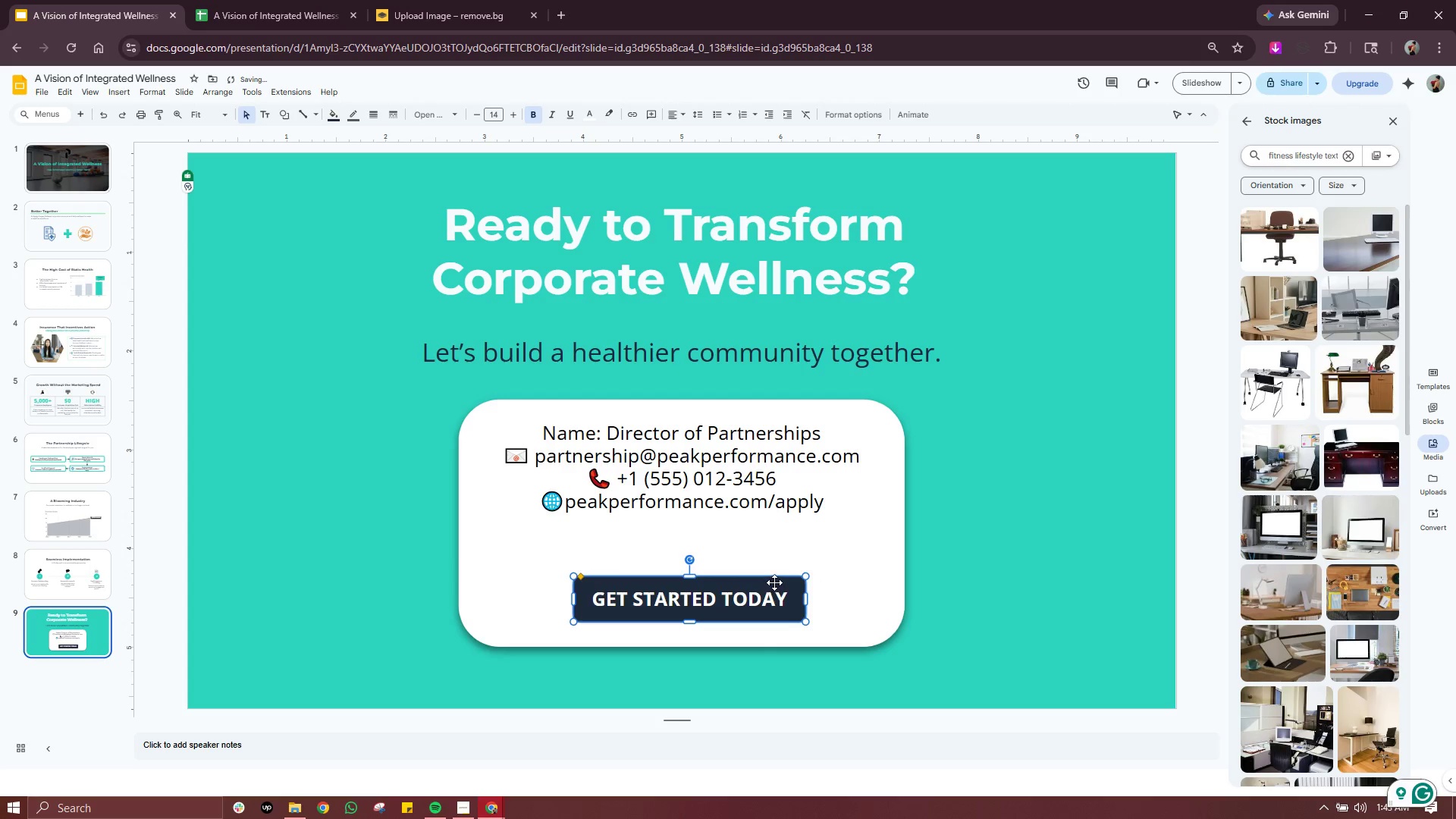 
left_click_drag(start_coordinate=[774, 582], to_coordinate=[767, 582])
 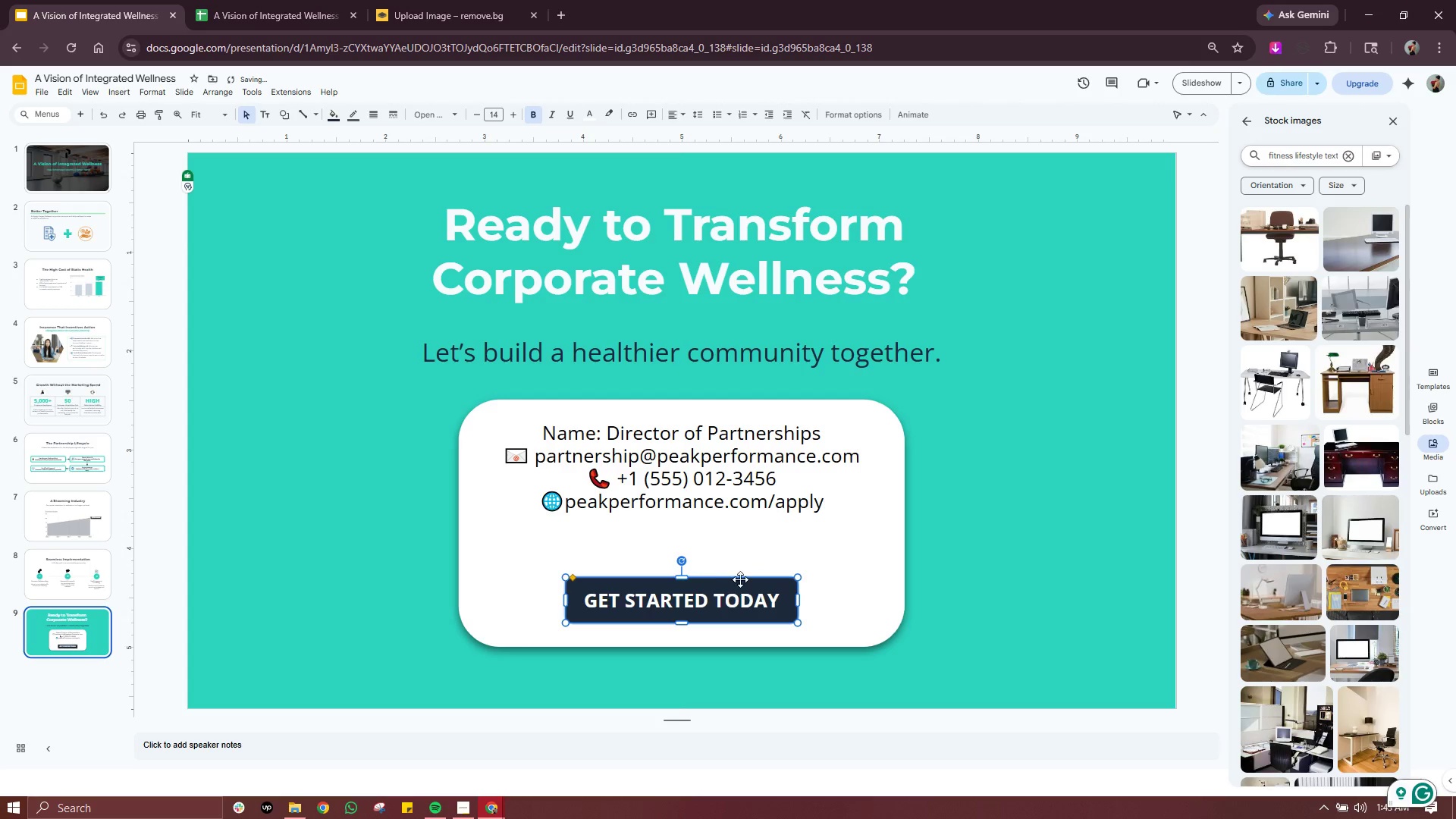 
left_click_drag(start_coordinate=[740, 579], to_coordinate=[742, 549])
 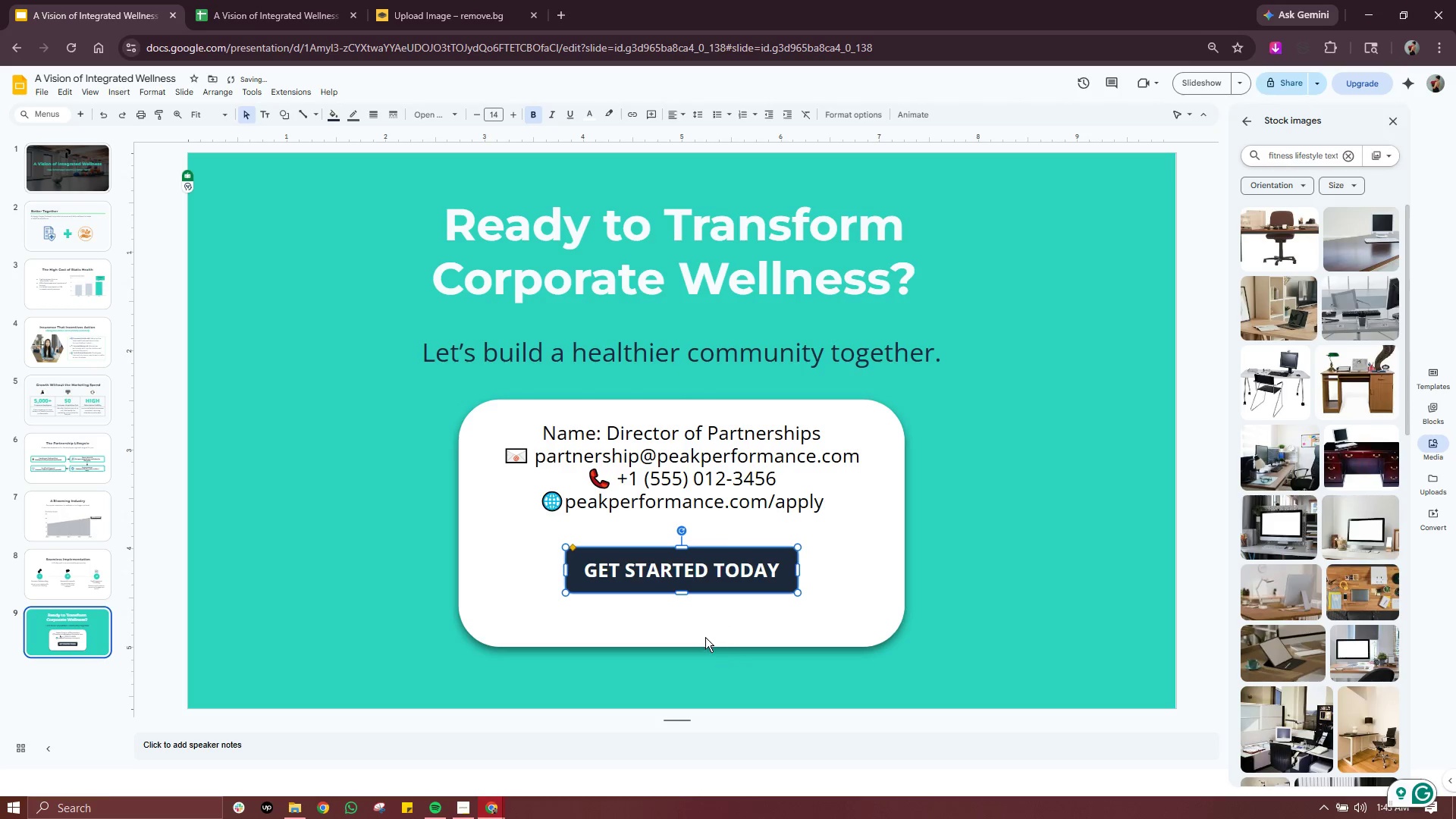 
left_click([708, 608])
 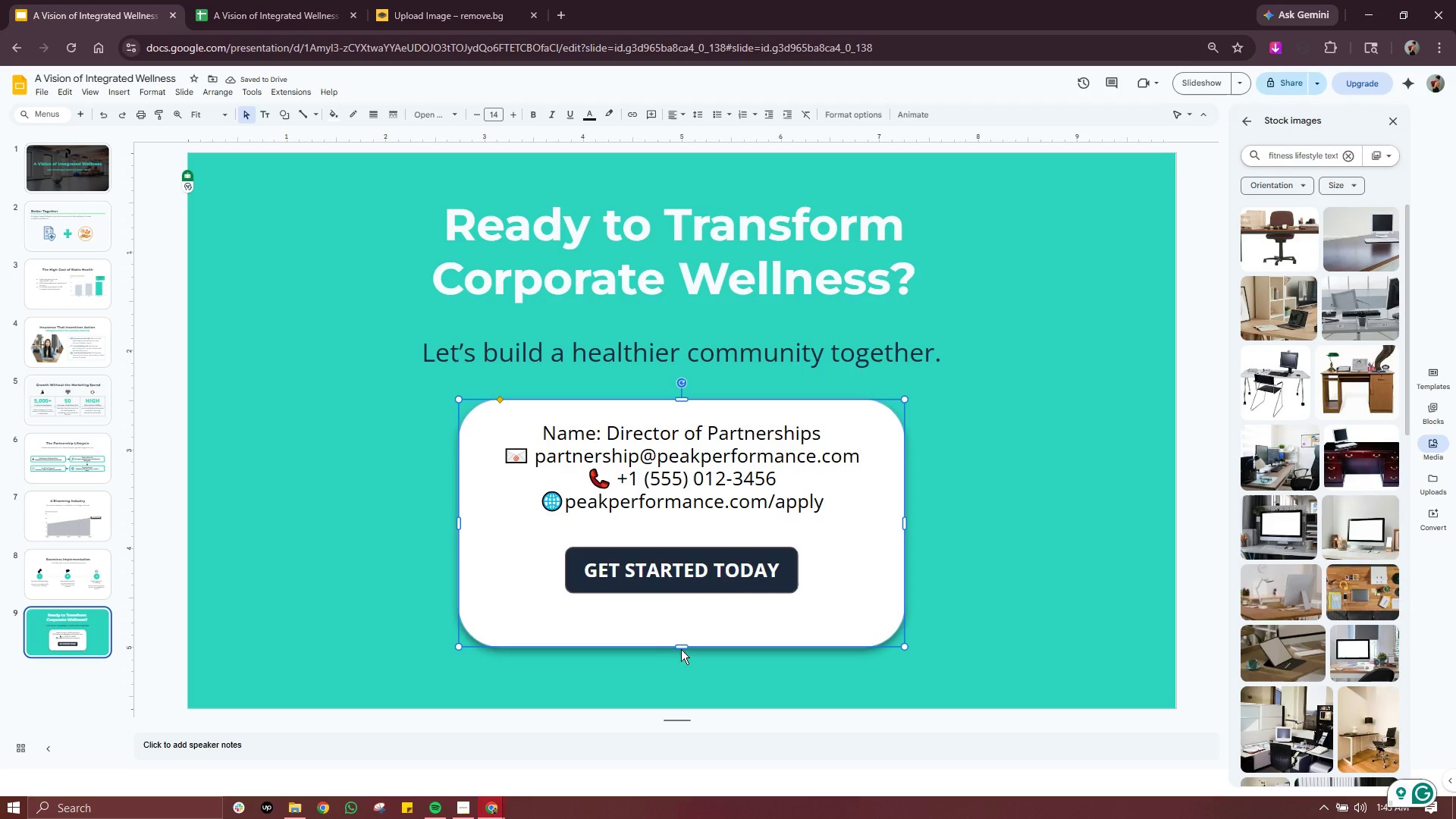 
left_click_drag(start_coordinate=[682, 647], to_coordinate=[691, 597])
 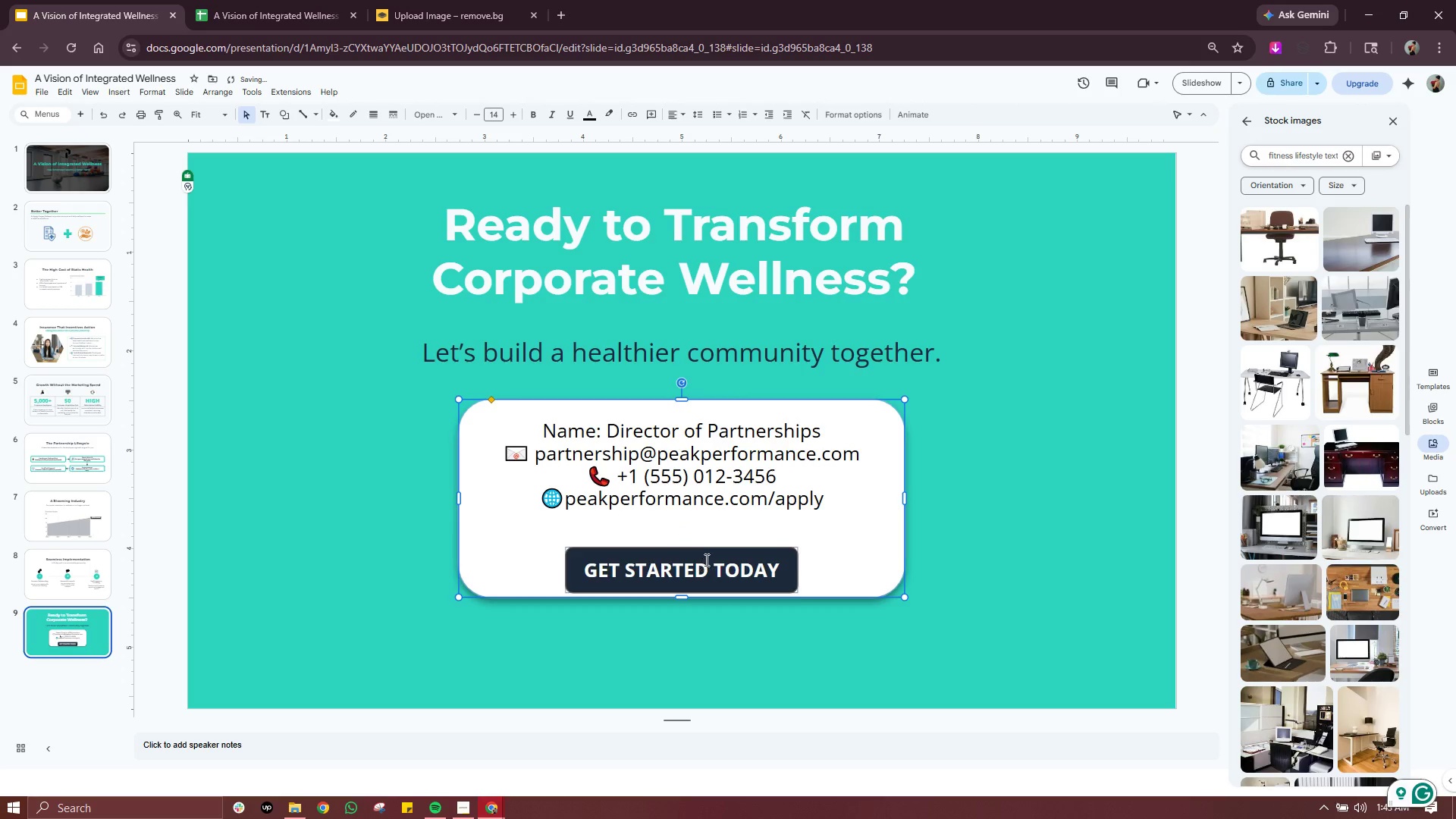 
left_click([705, 560])
 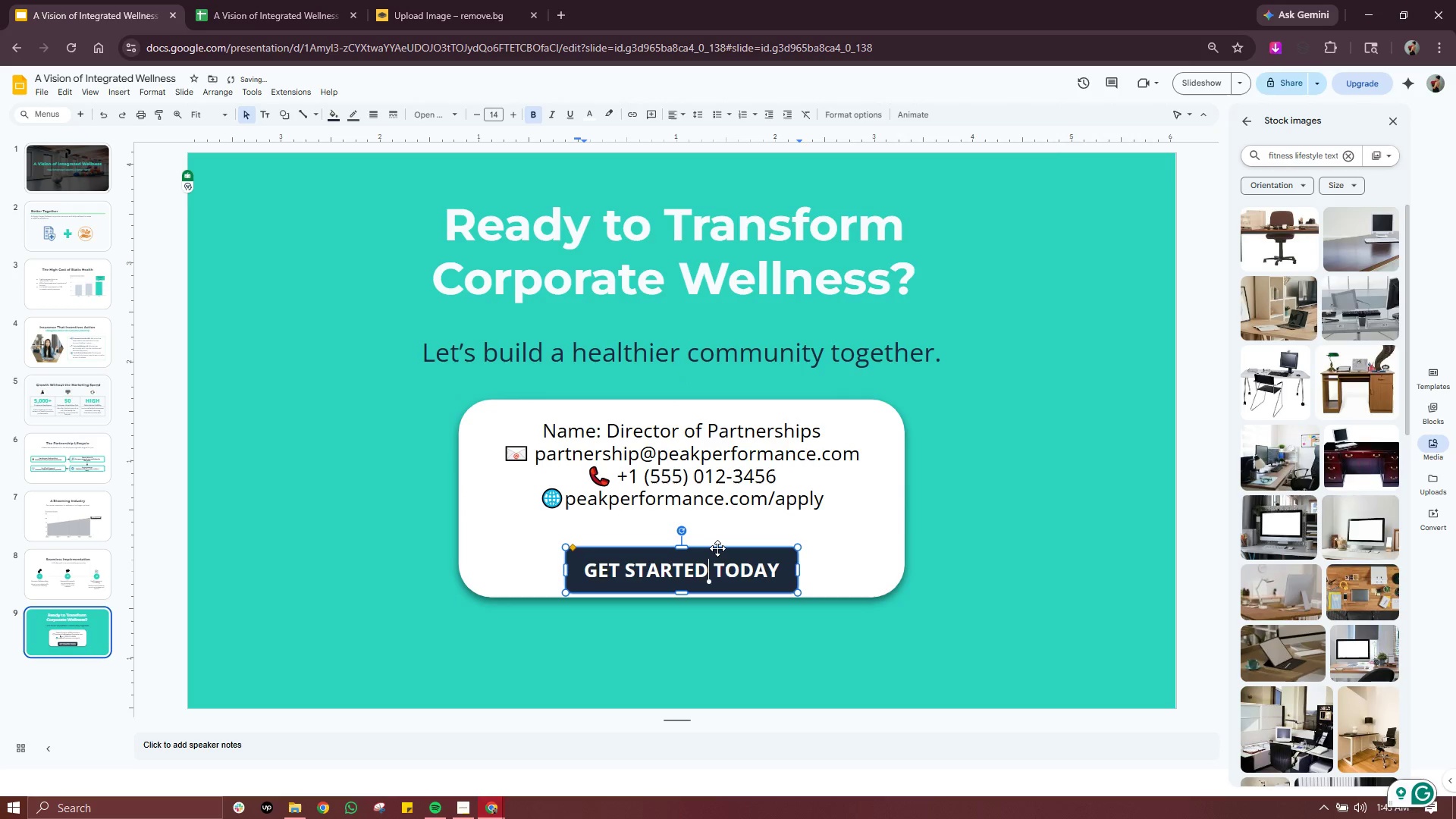 
left_click_drag(start_coordinate=[717, 548], to_coordinate=[717, 526])
 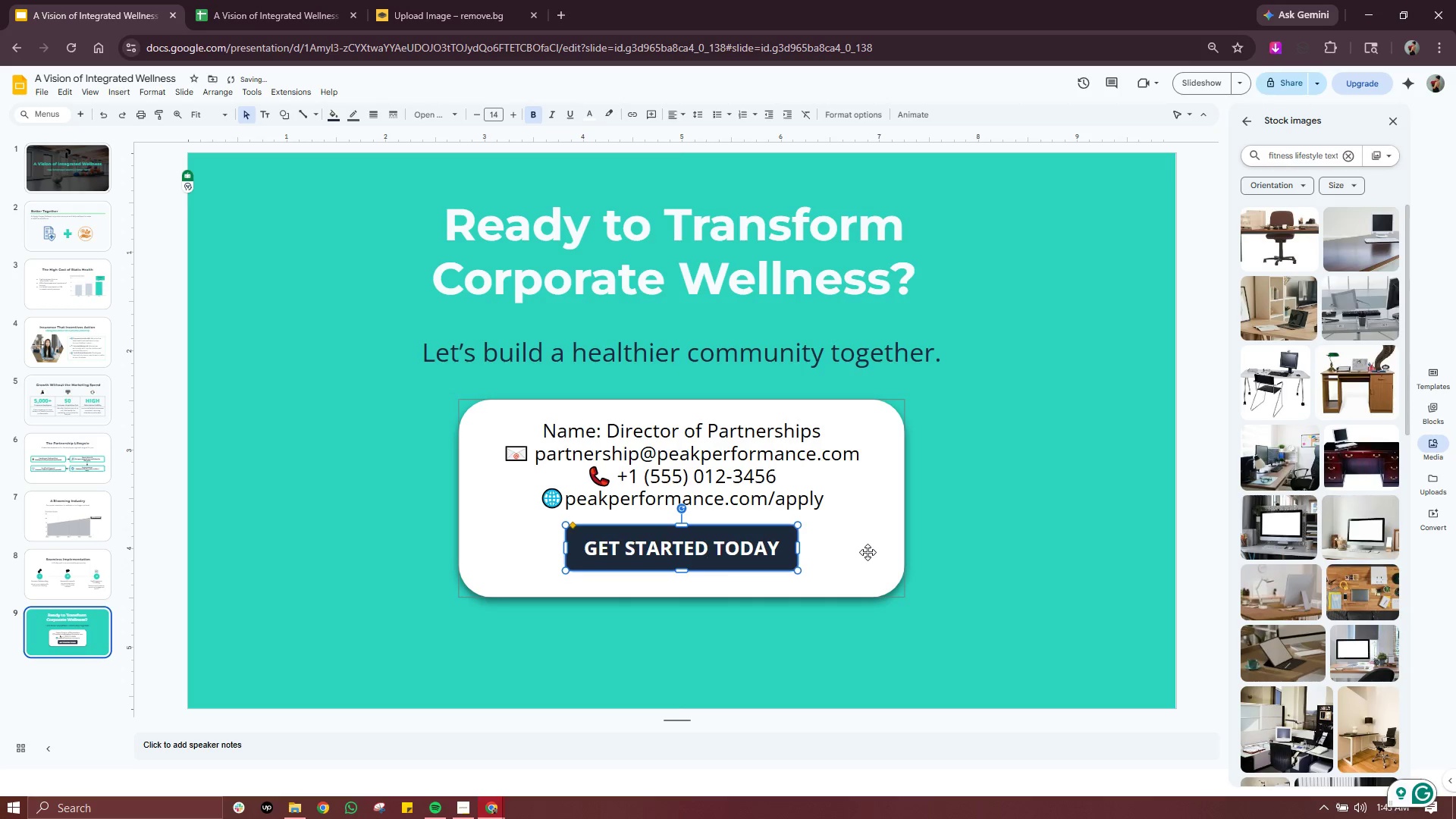 
left_click([873, 551])
 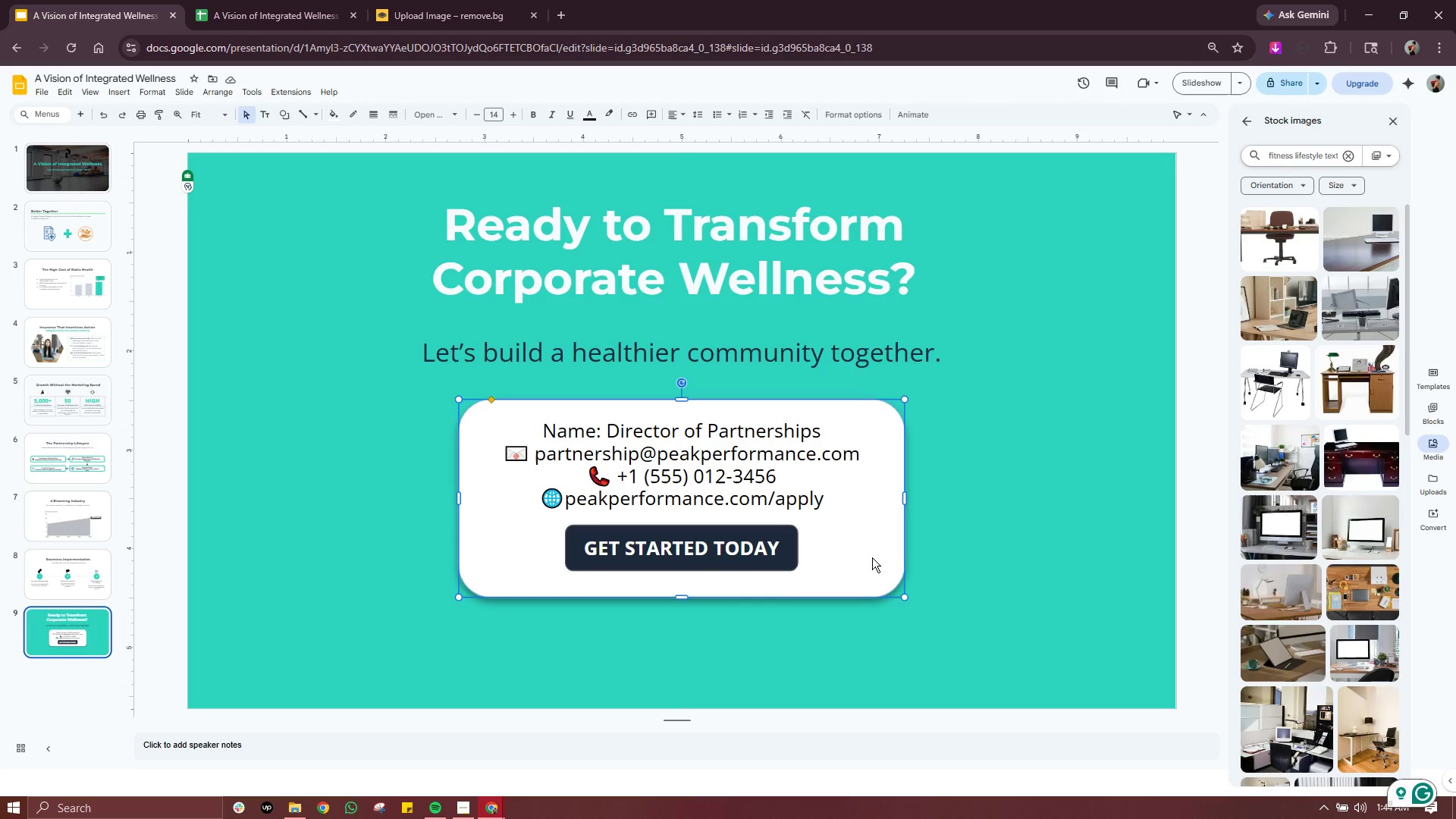 
wait(10.73)
 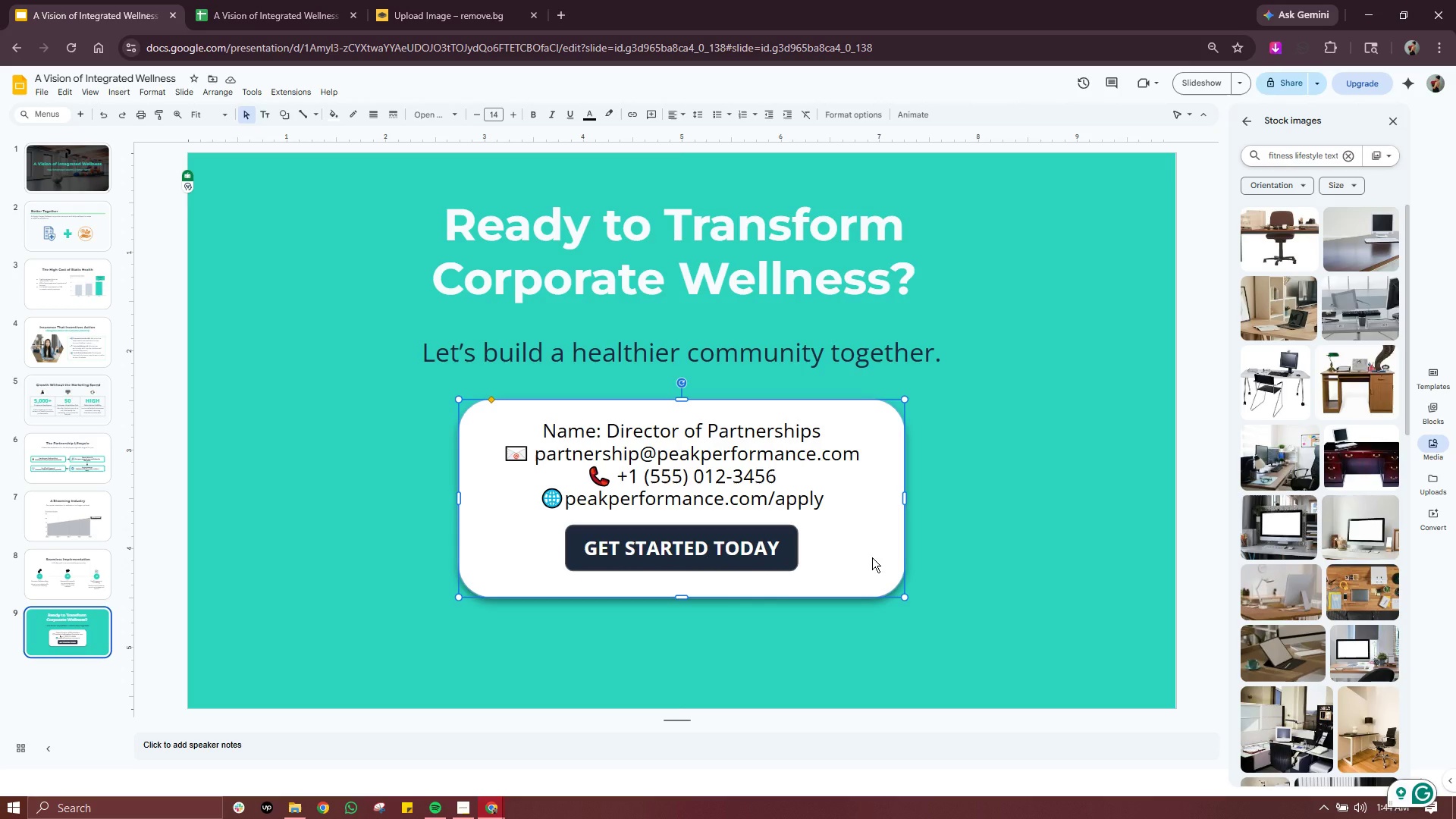 
double_click([710, 356])
 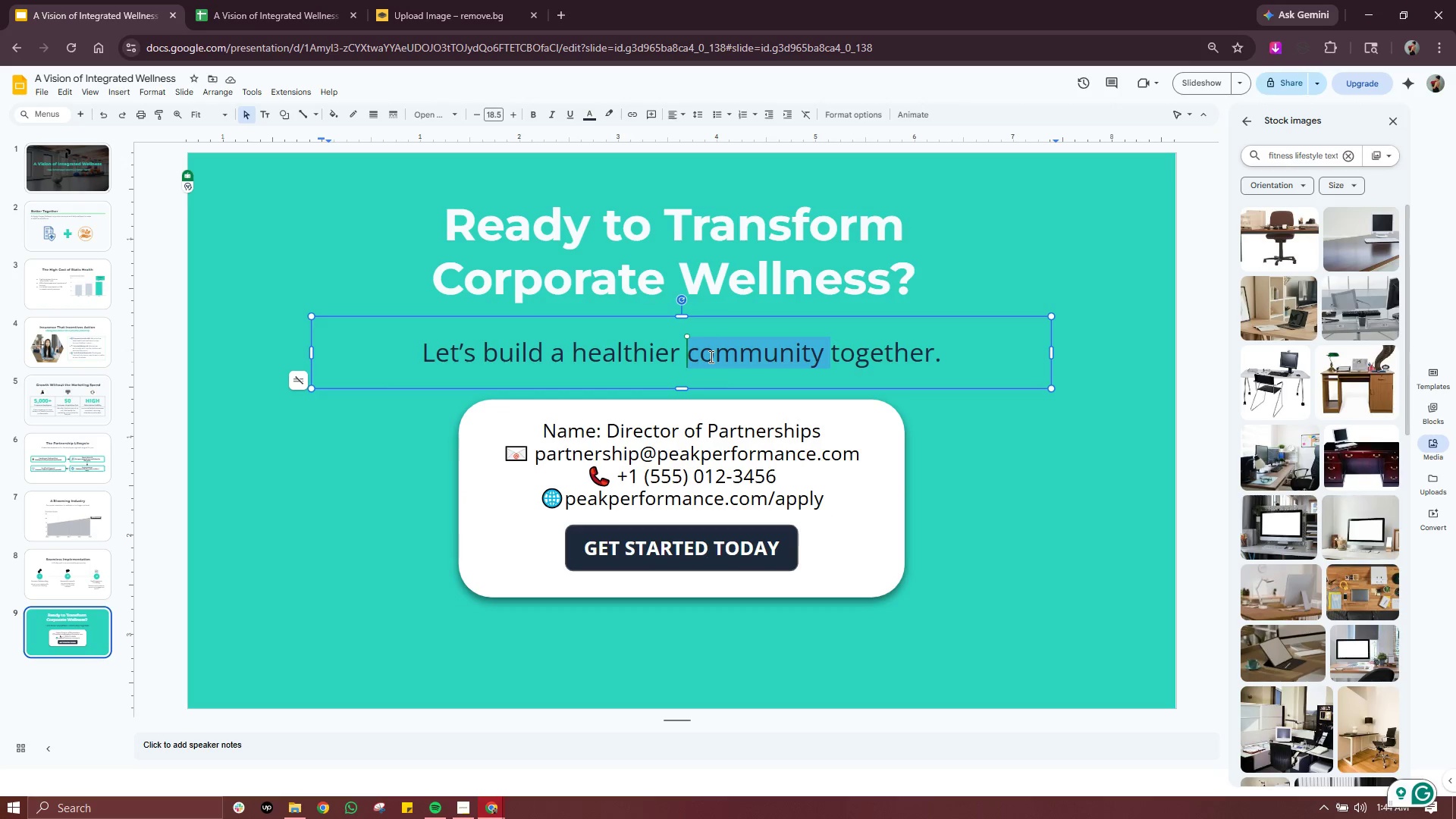 
triple_click([710, 356])
 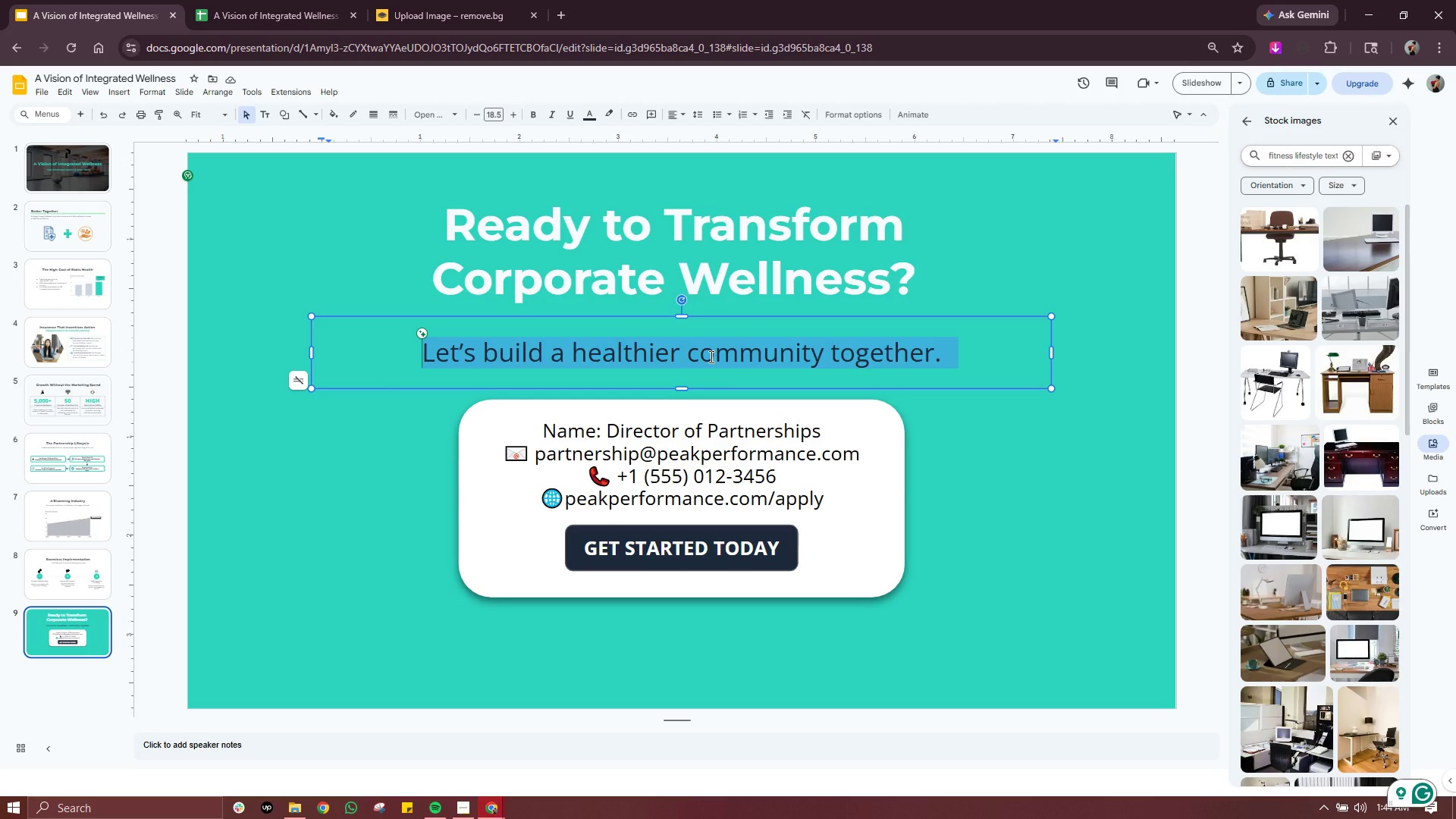 
key(Control+C)
 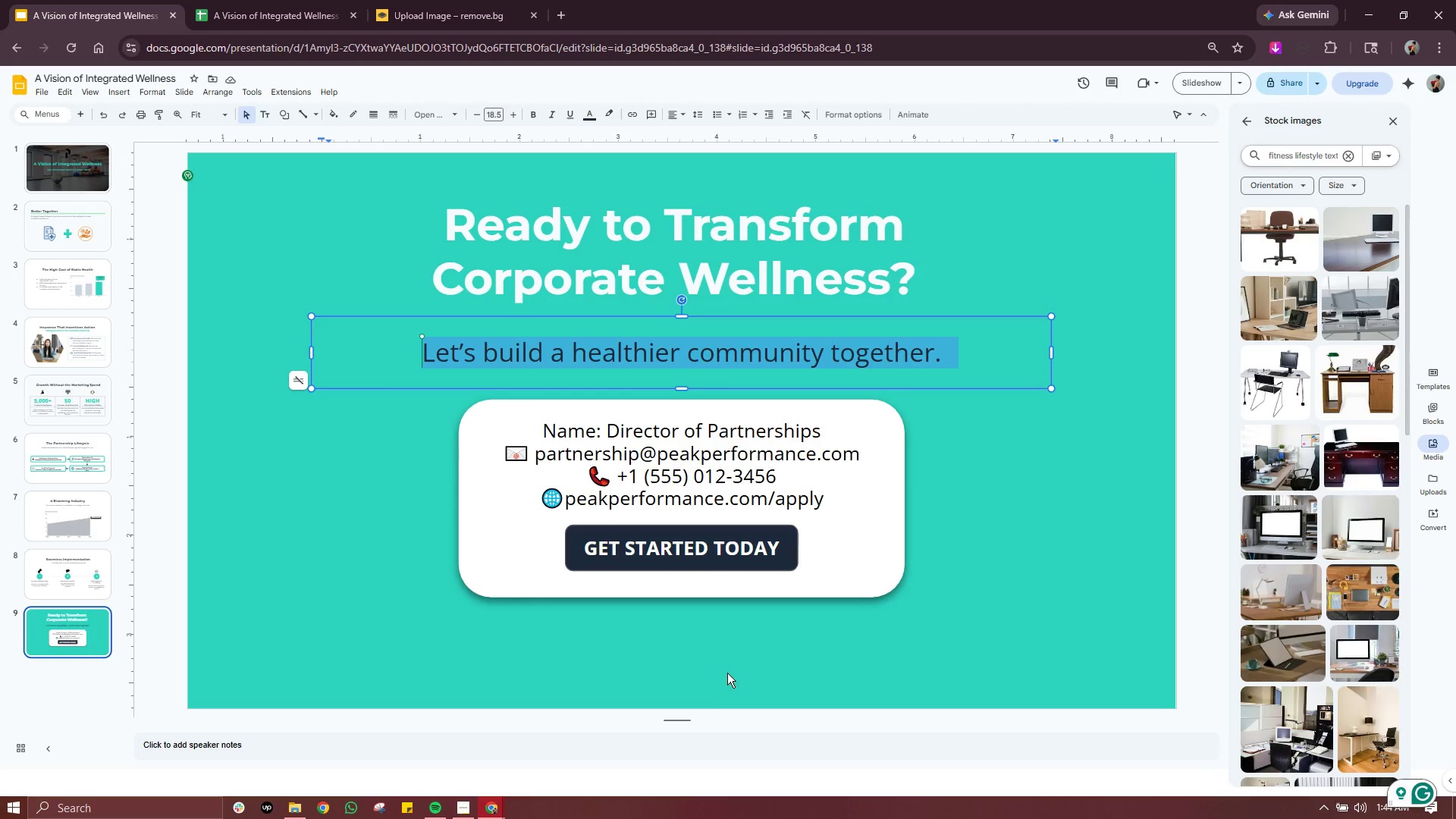 
left_click([727, 673])
 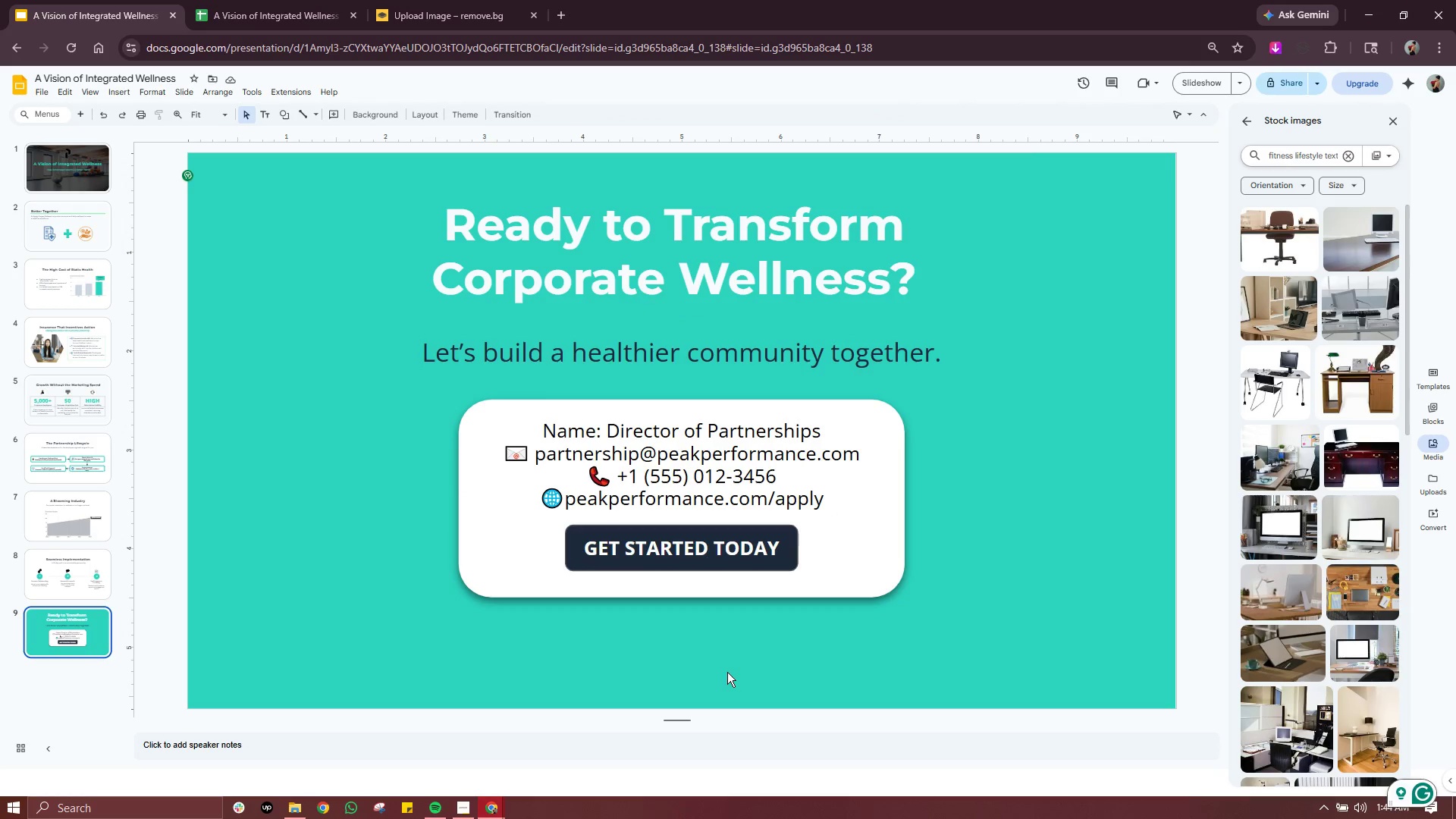 
key(Control+ControlLeft)
 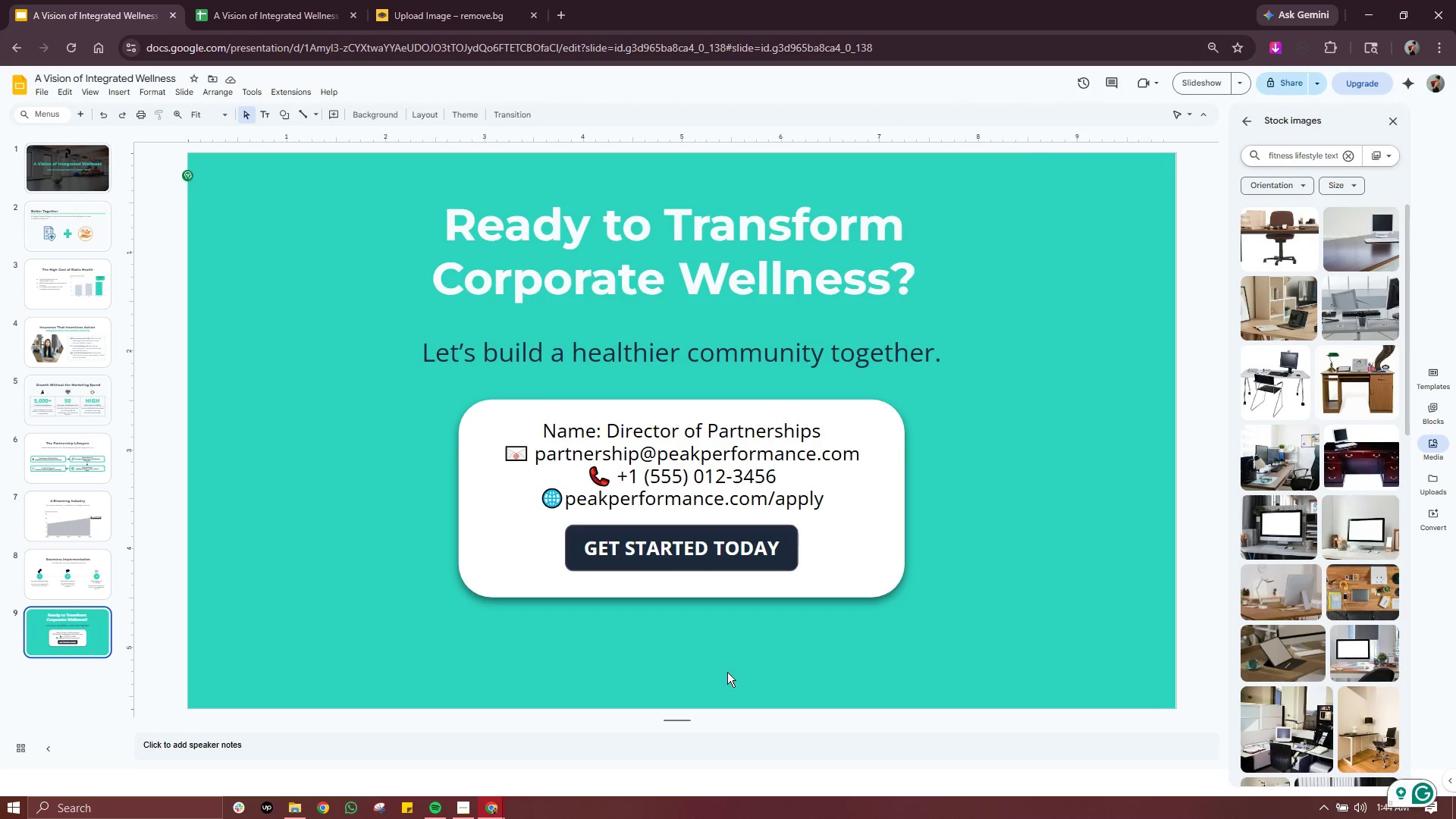 
key(Control+V)
 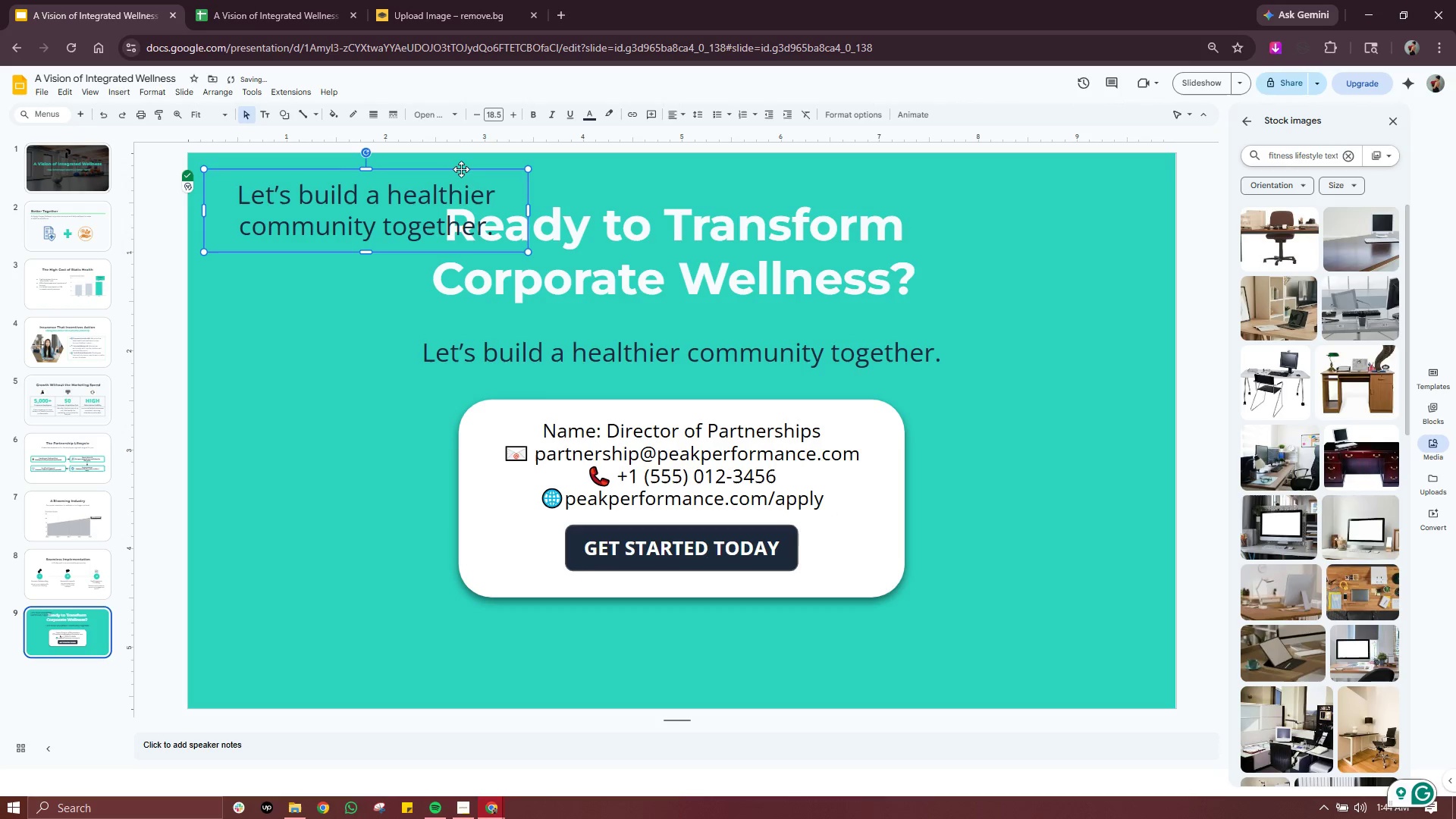 
left_click_drag(start_coordinate=[461, 168], to_coordinate=[770, 614])
 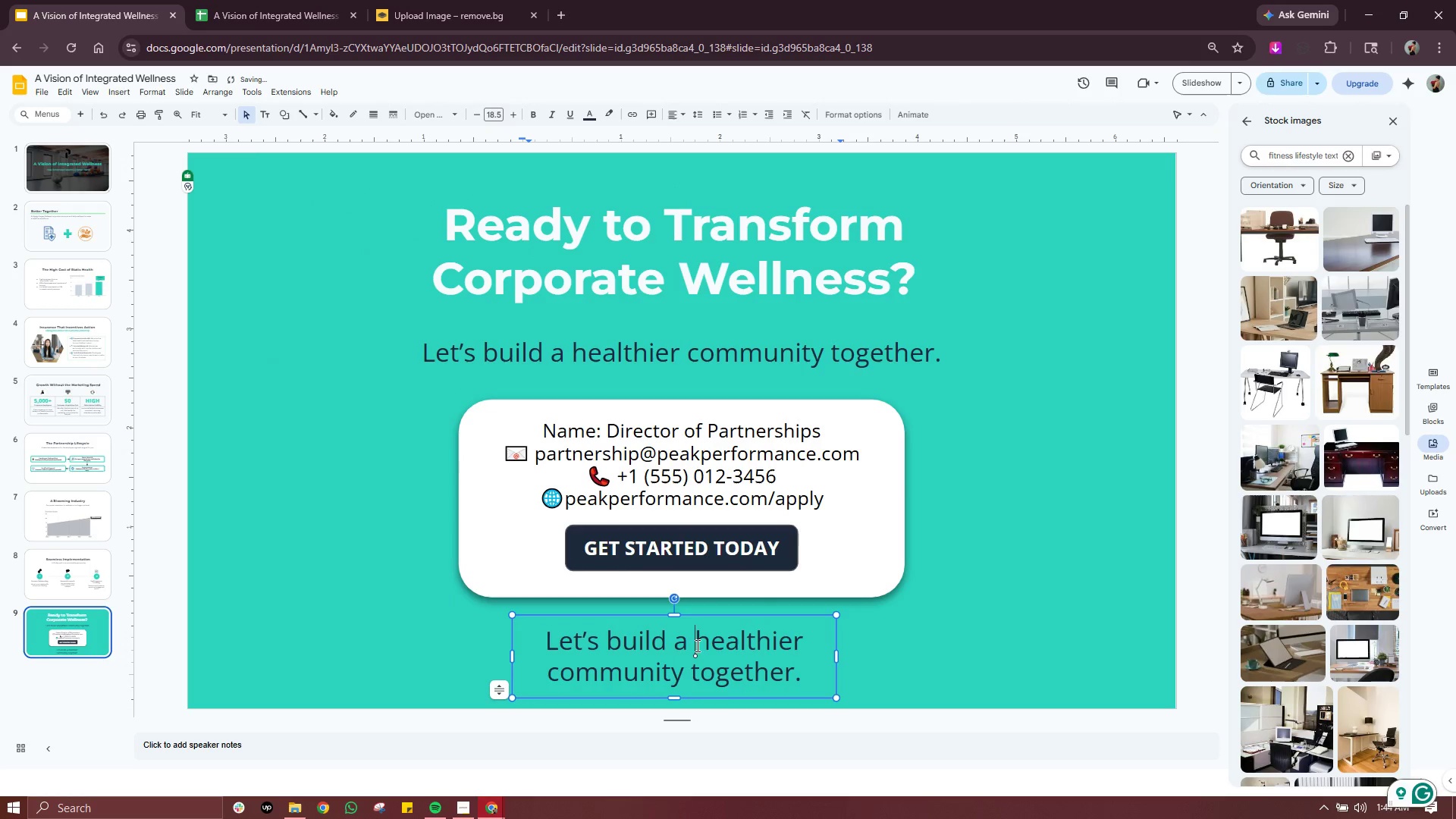 
double_click([696, 645])
 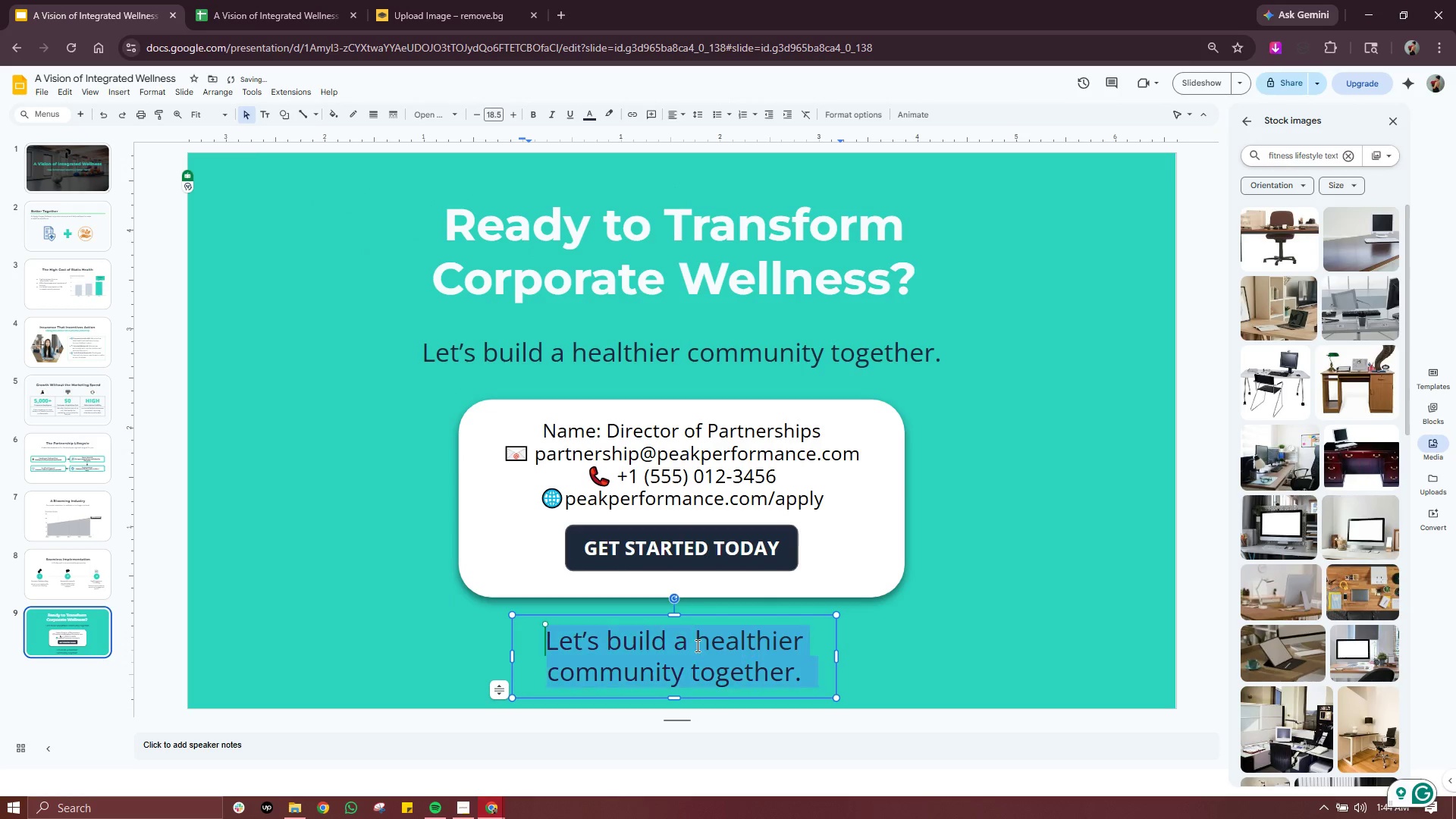 
triple_click([696, 645])
 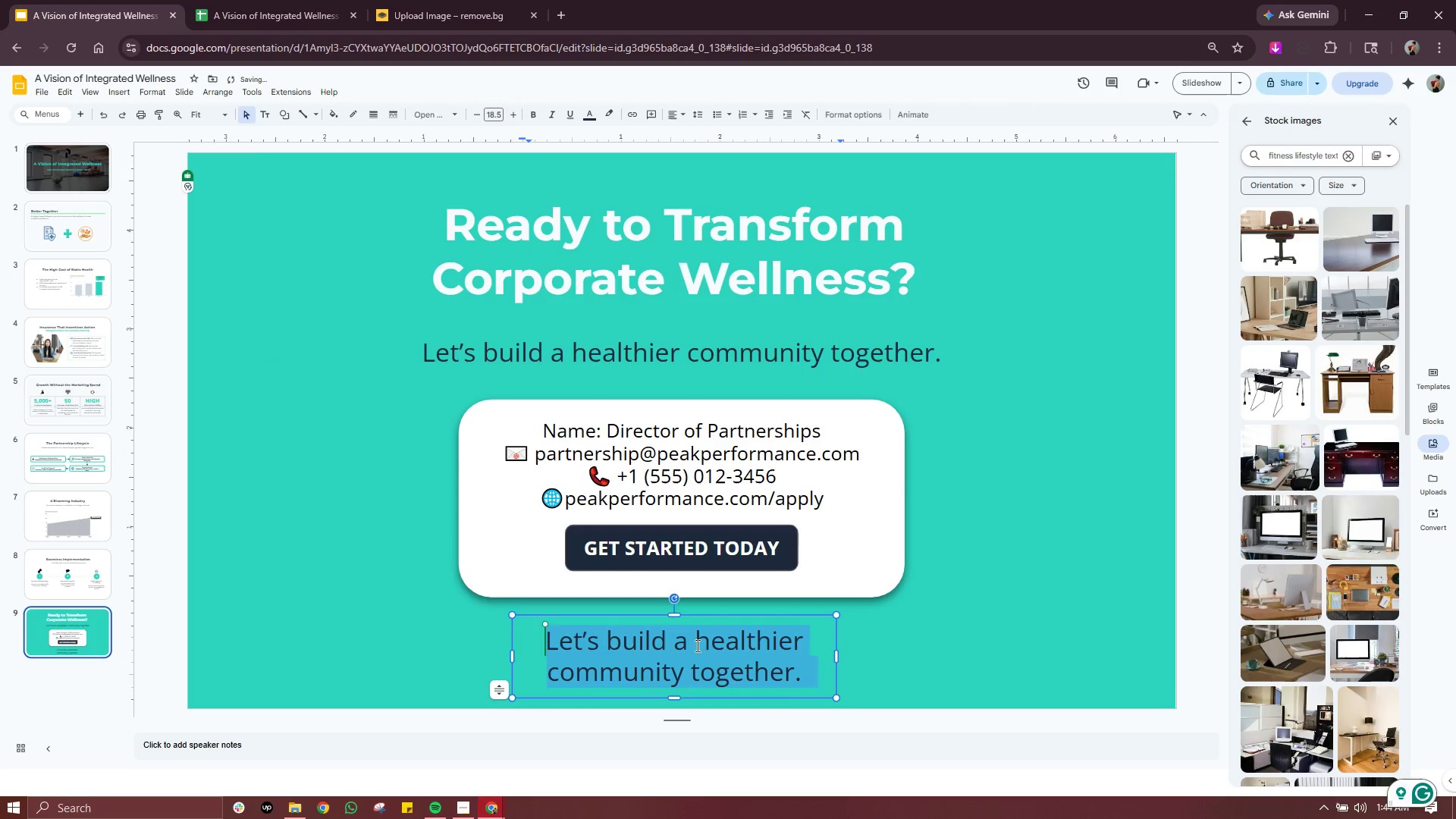 
triple_click([696, 645])
 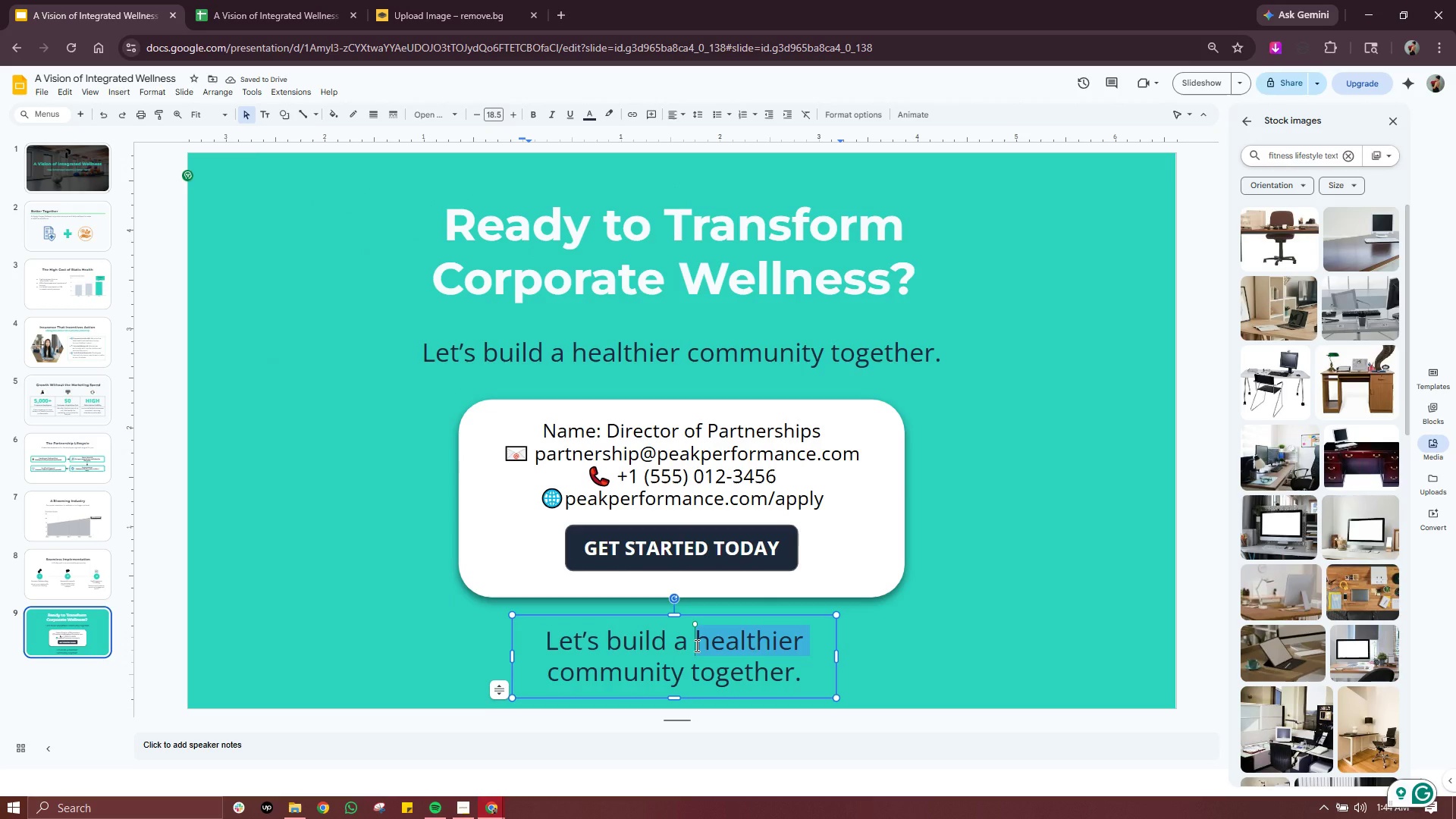 
key(Control+ControlLeft)
 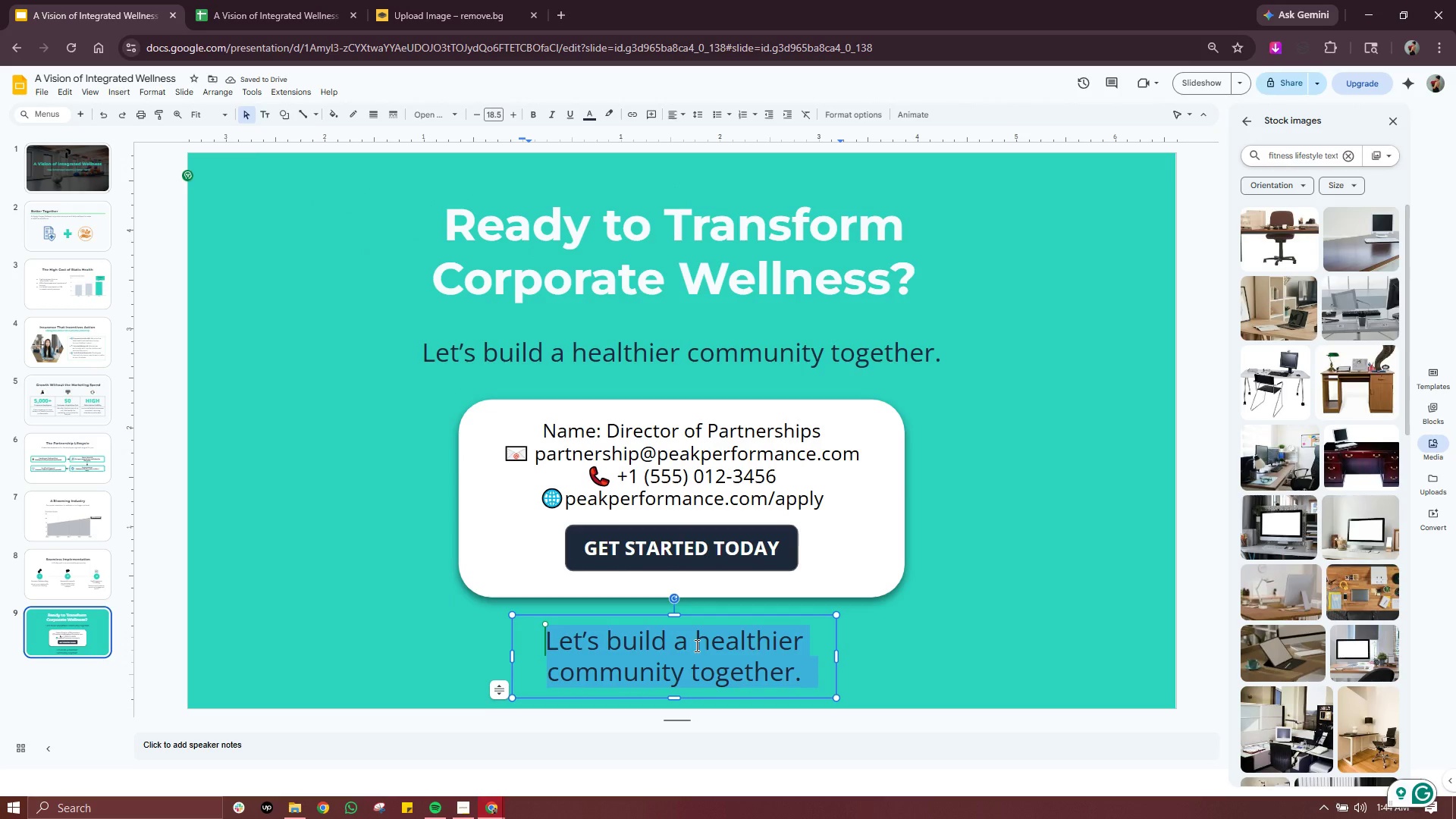 
key(Control+A)
 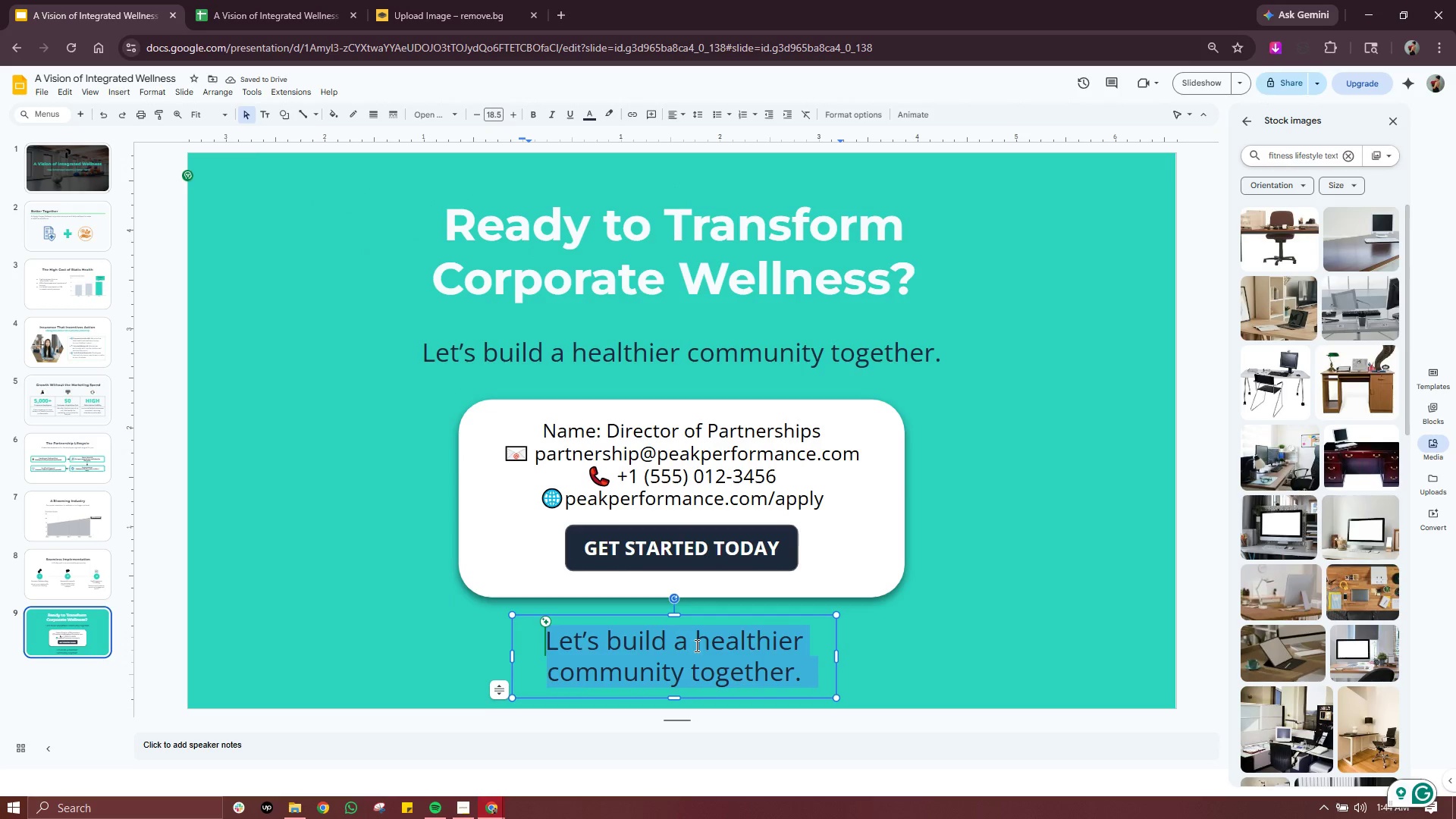 
type(Peak p)
key(Backspace)
type(Performance is a)
key(Backspace)
type(an e)
key(Backspace)
type(Equal Oppu)
key(Backspace)
type(ortunity Wellness Provider. )
 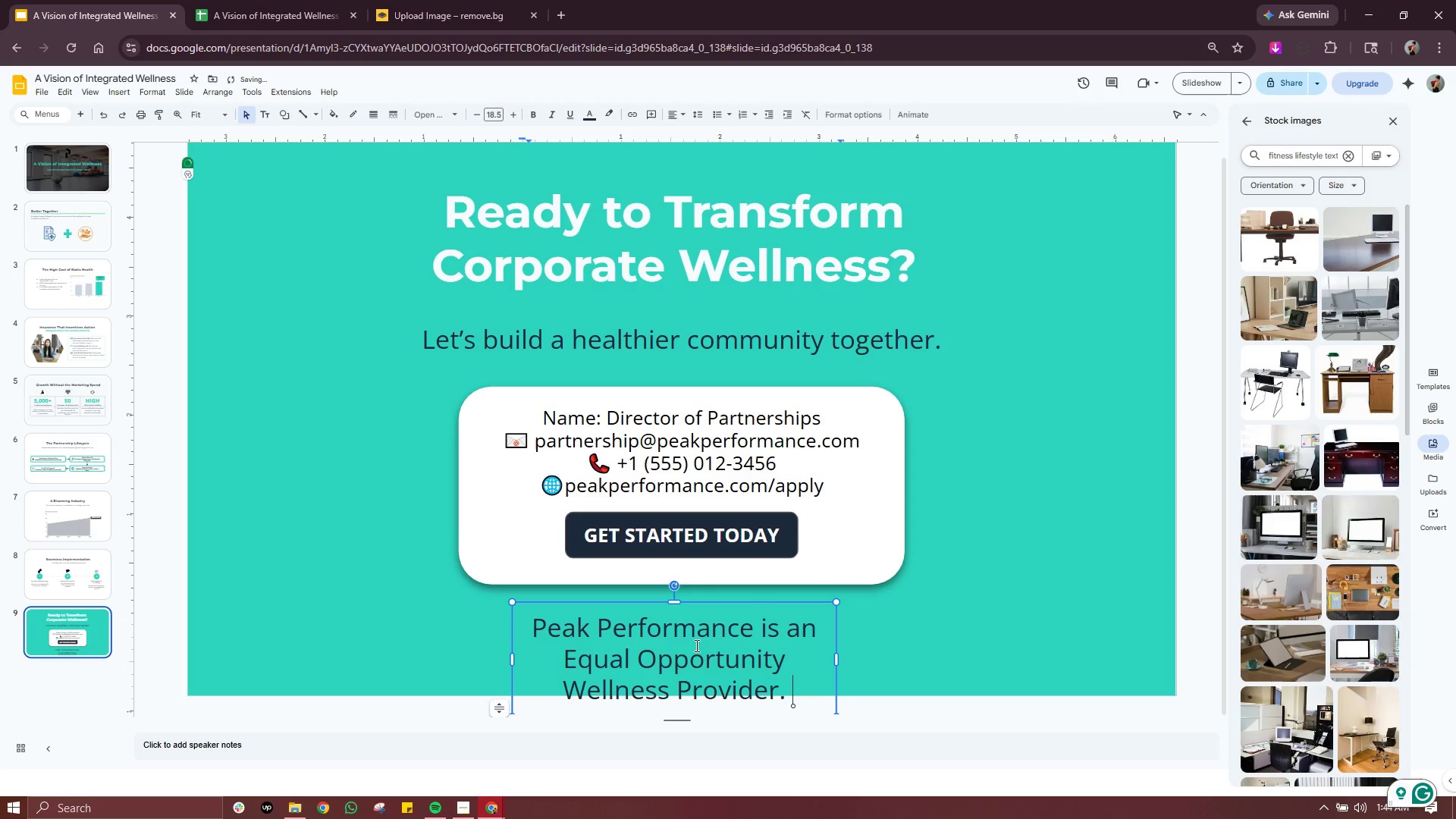 
key(Meta+Period)
 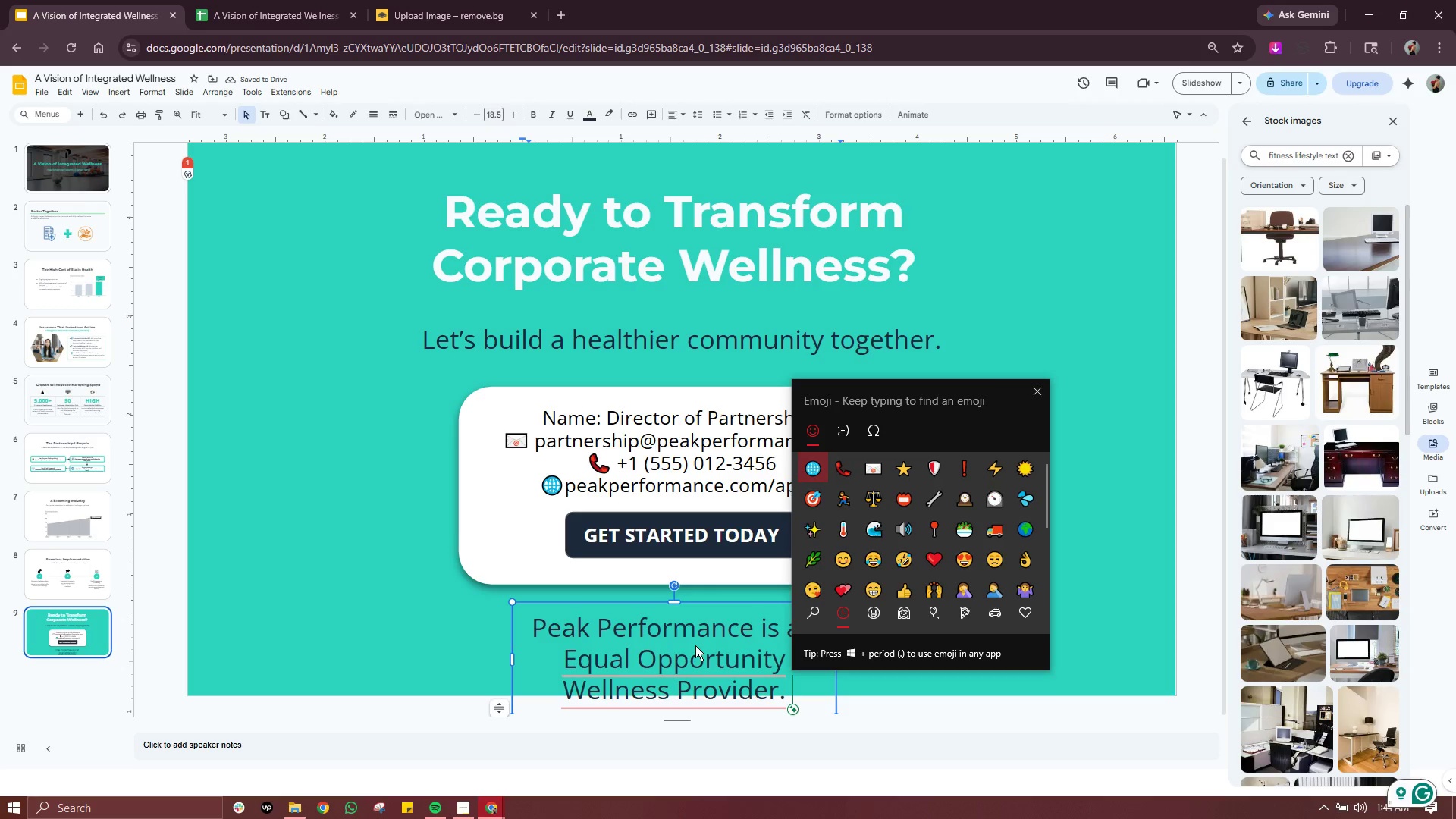 
key(C)
 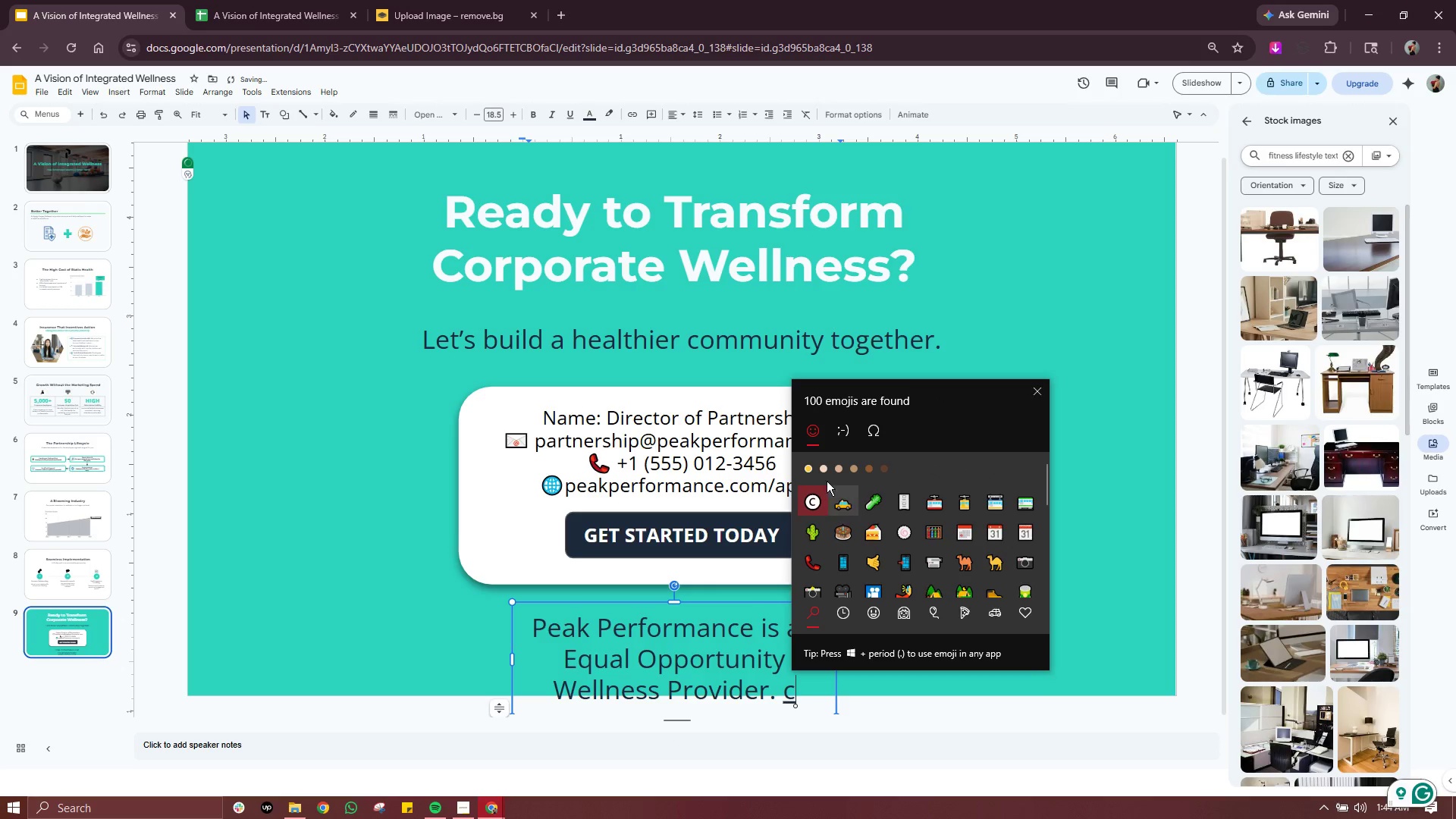 
left_click([815, 500])
 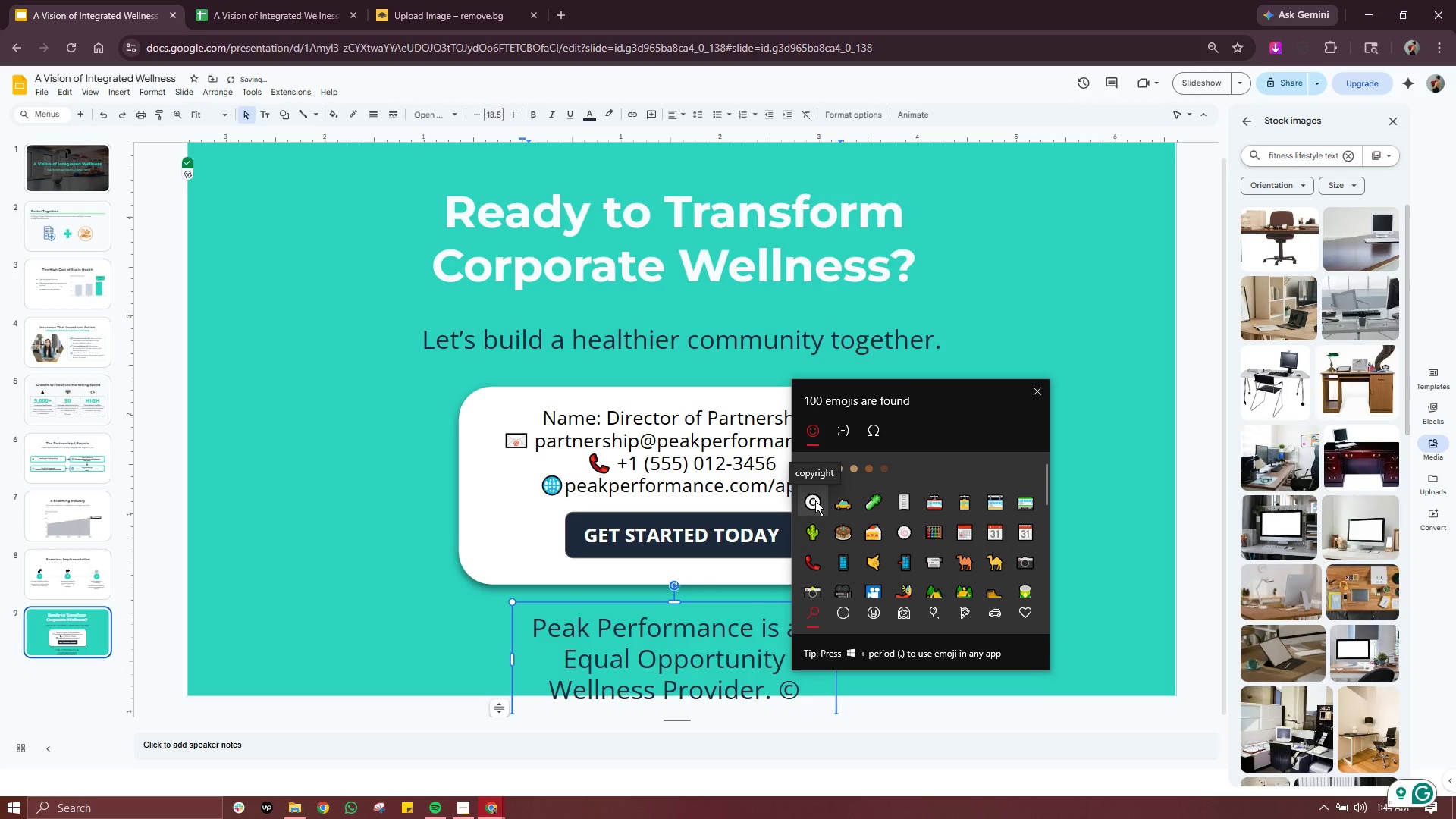 
type(2026)
 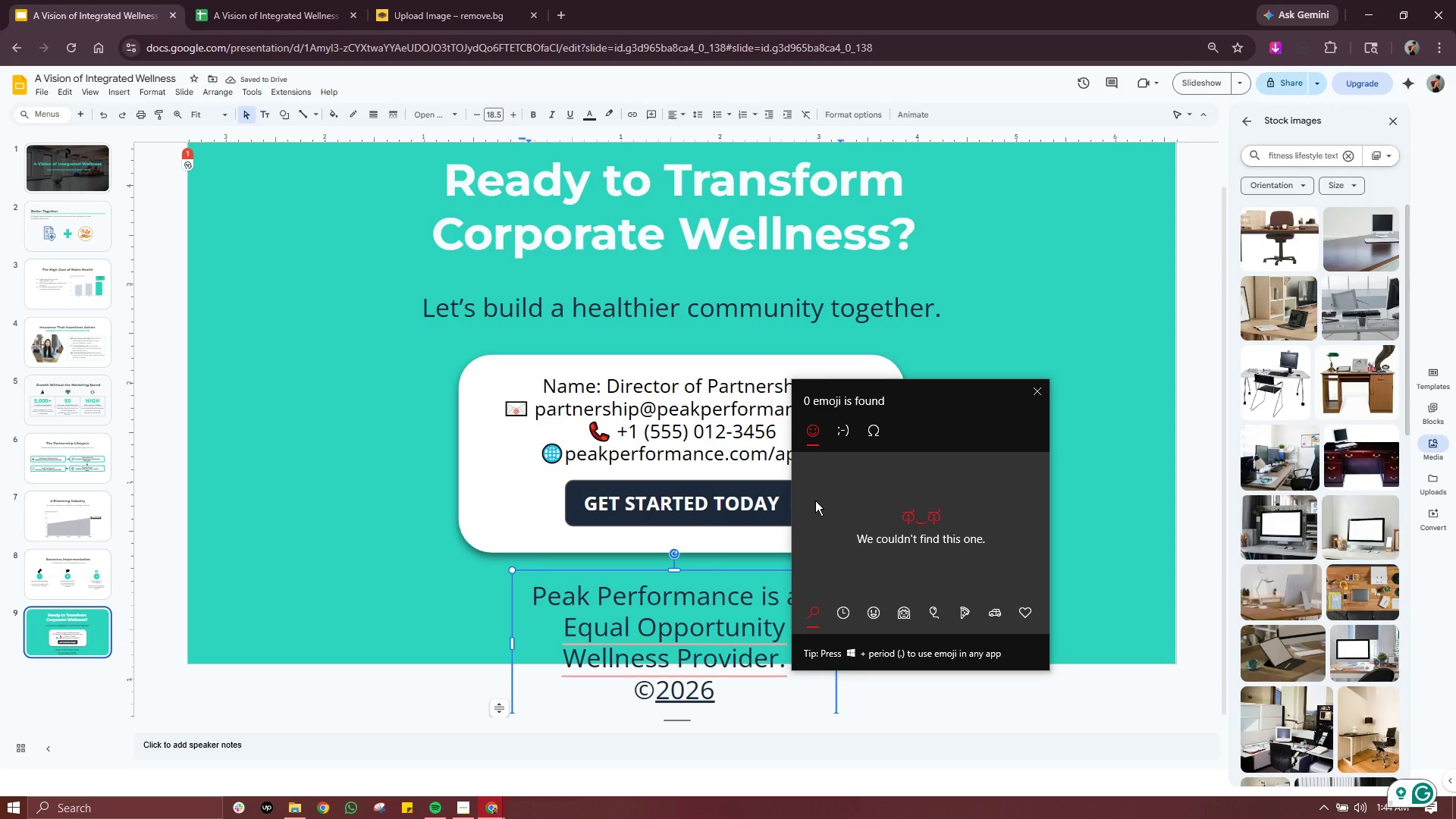 
key(Shift+ShiftRight)
 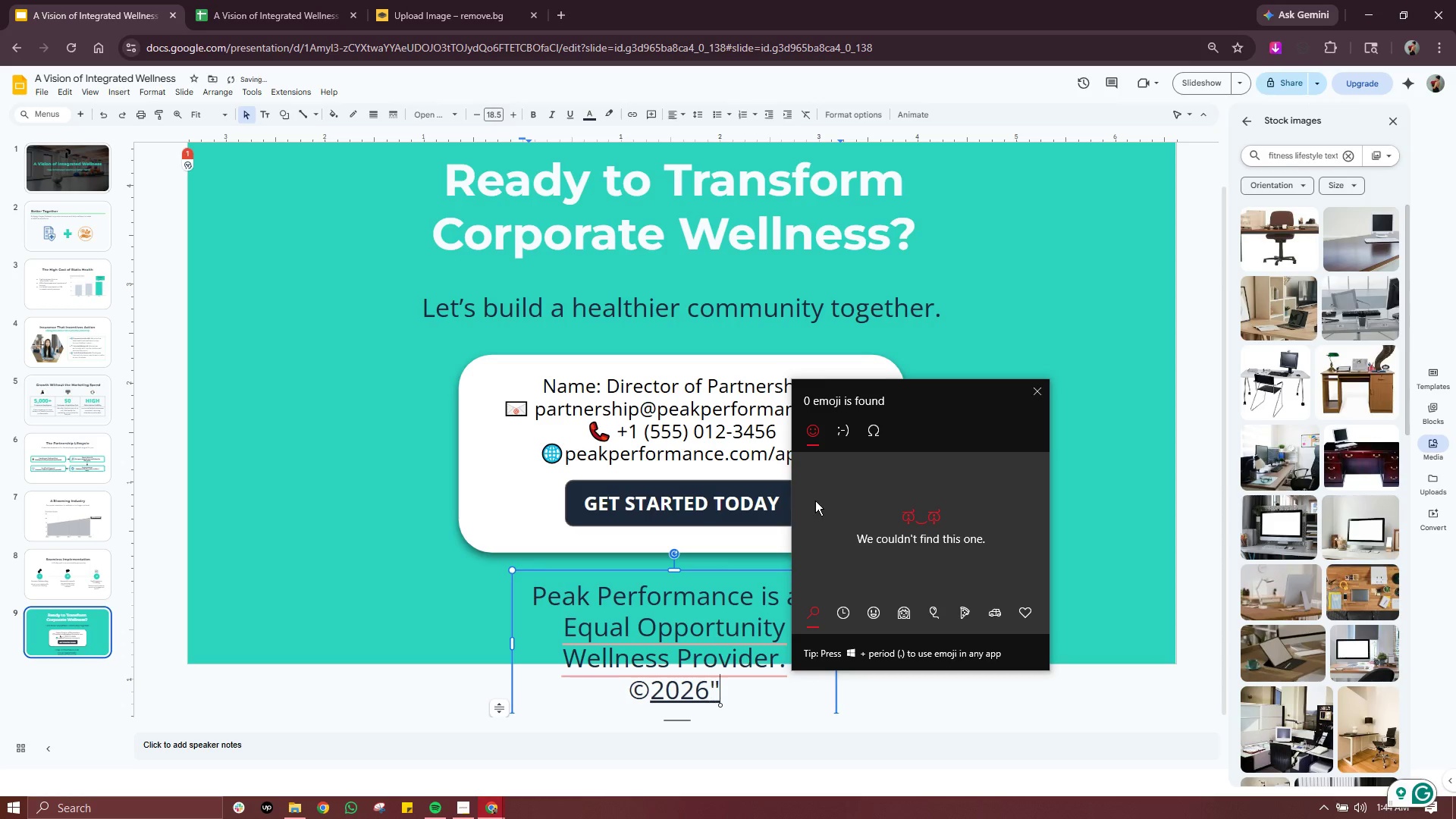 
key(Shift+Quote)
 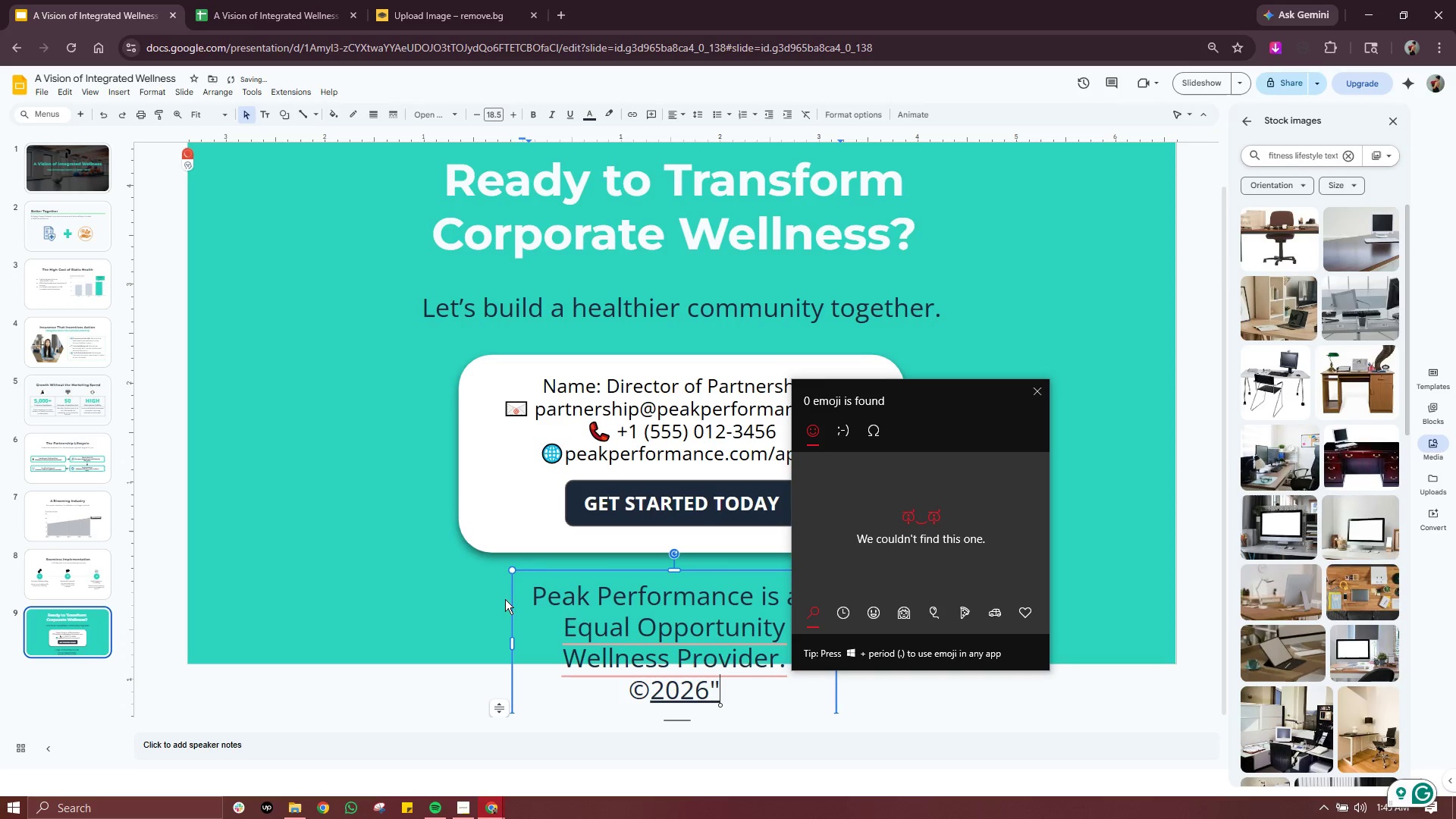 
left_click([532, 592])
 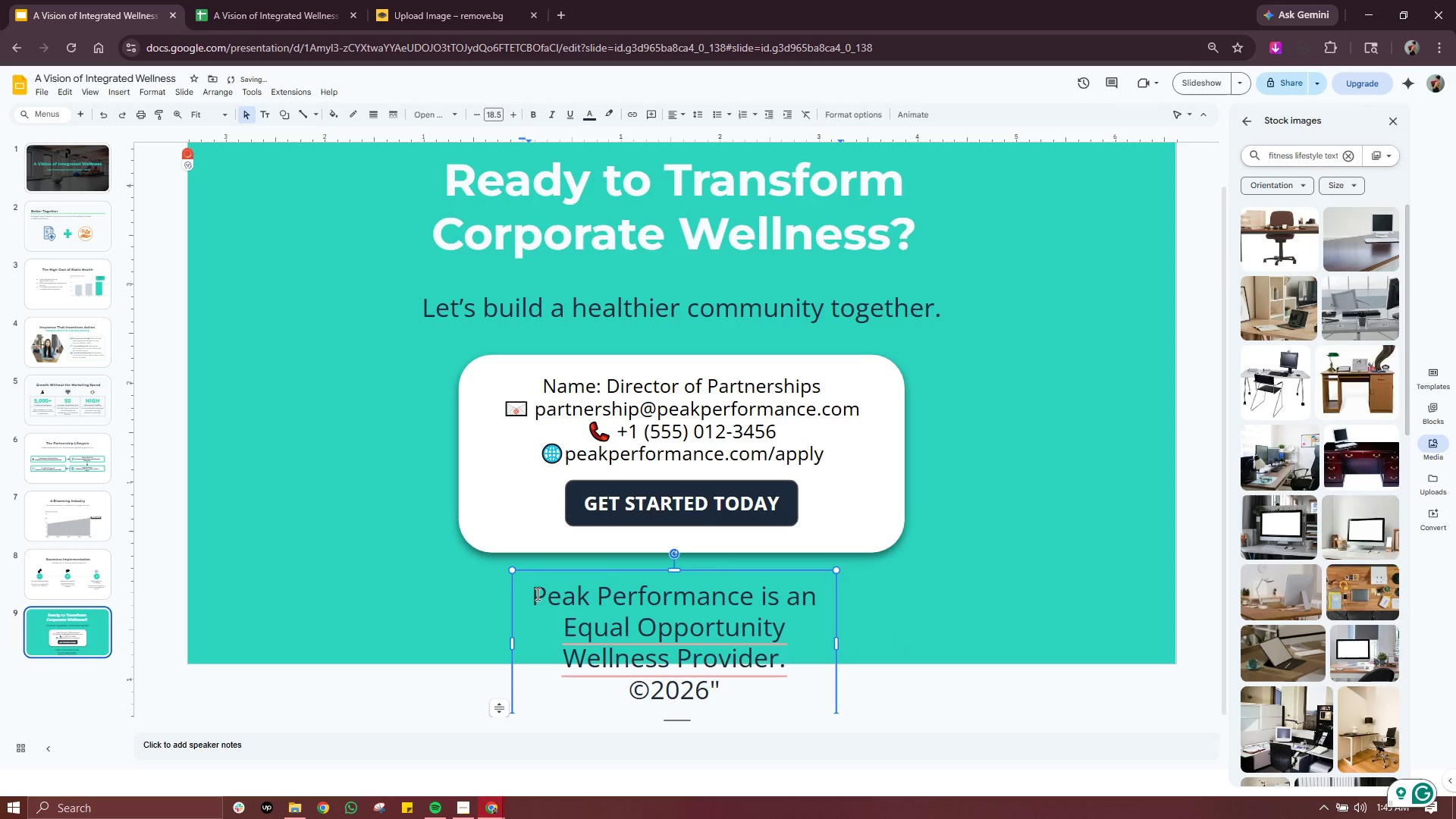 
left_click([536, 594])
 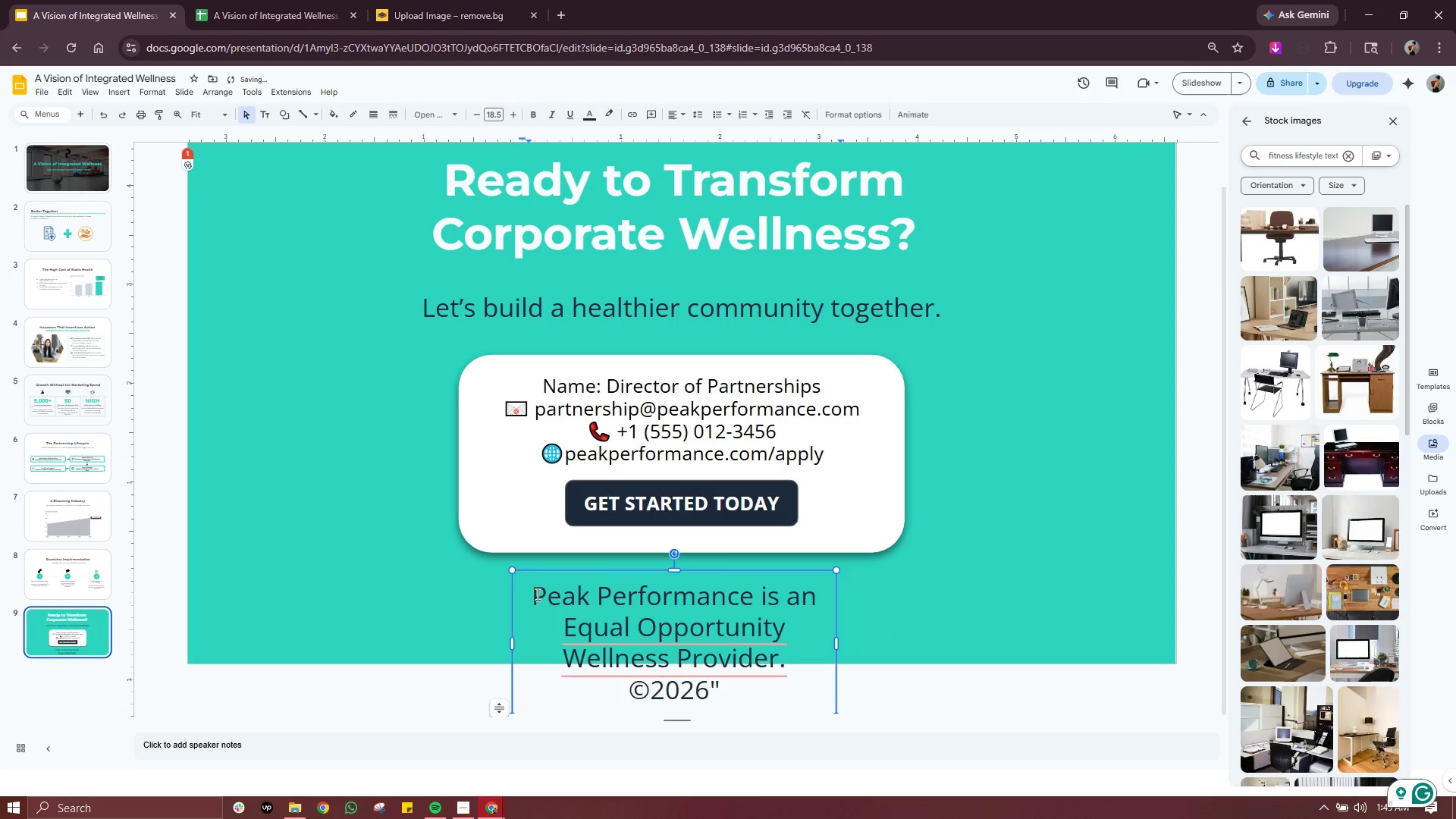 
key(Shift+Quote)
 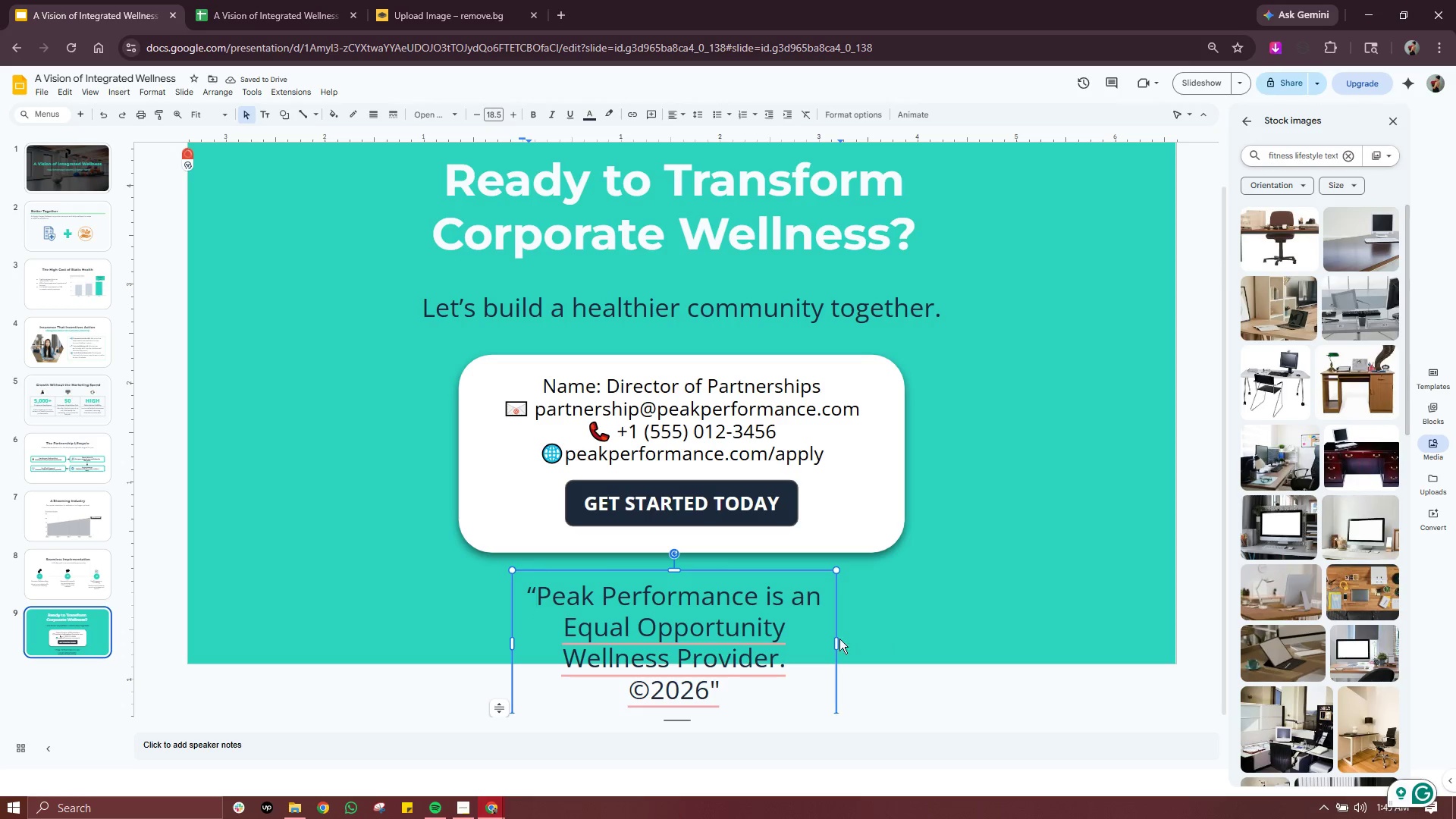 
left_click_drag(start_coordinate=[834, 645], to_coordinate=[1200, 606])
 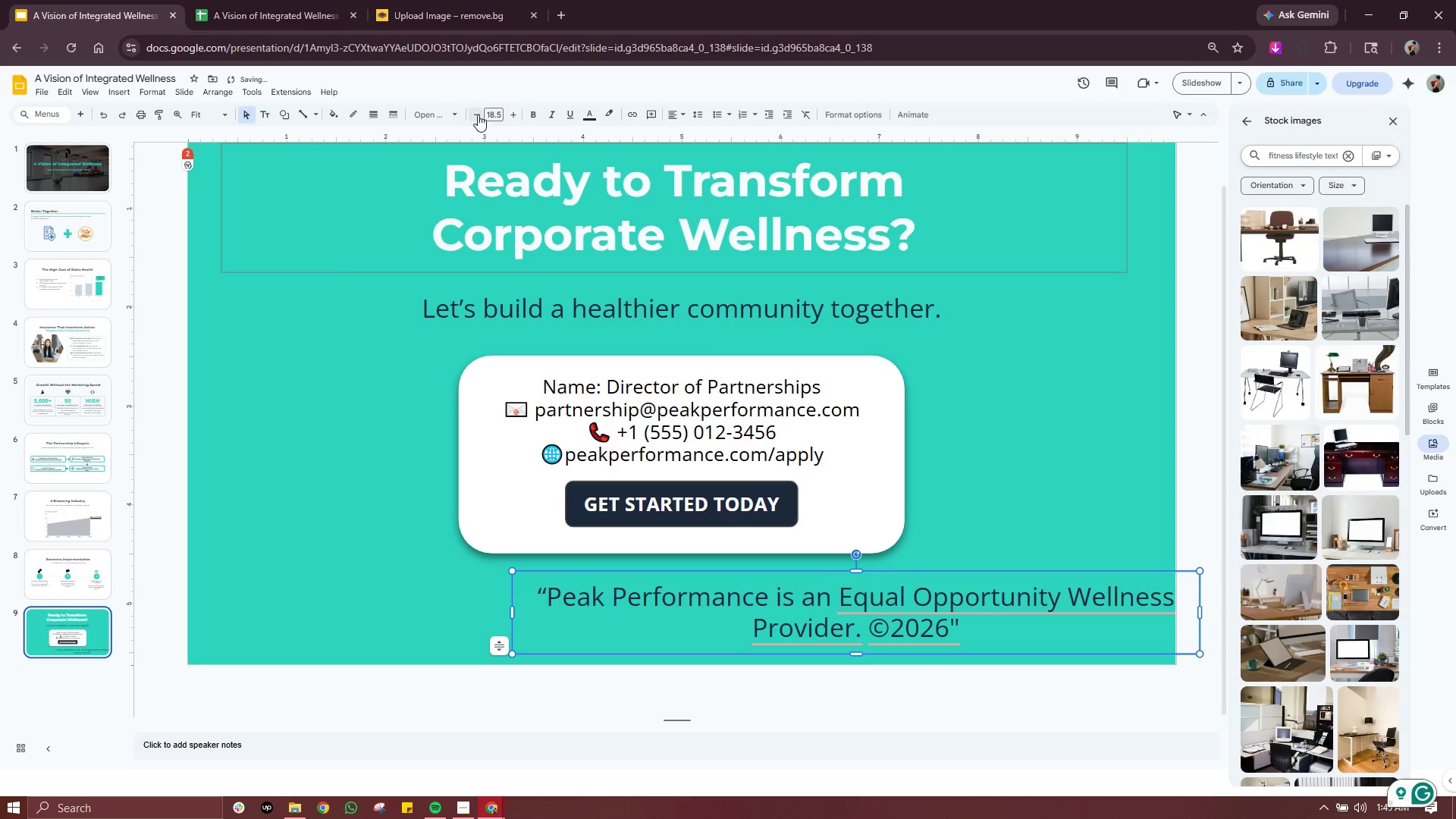 
double_click([478, 112])
 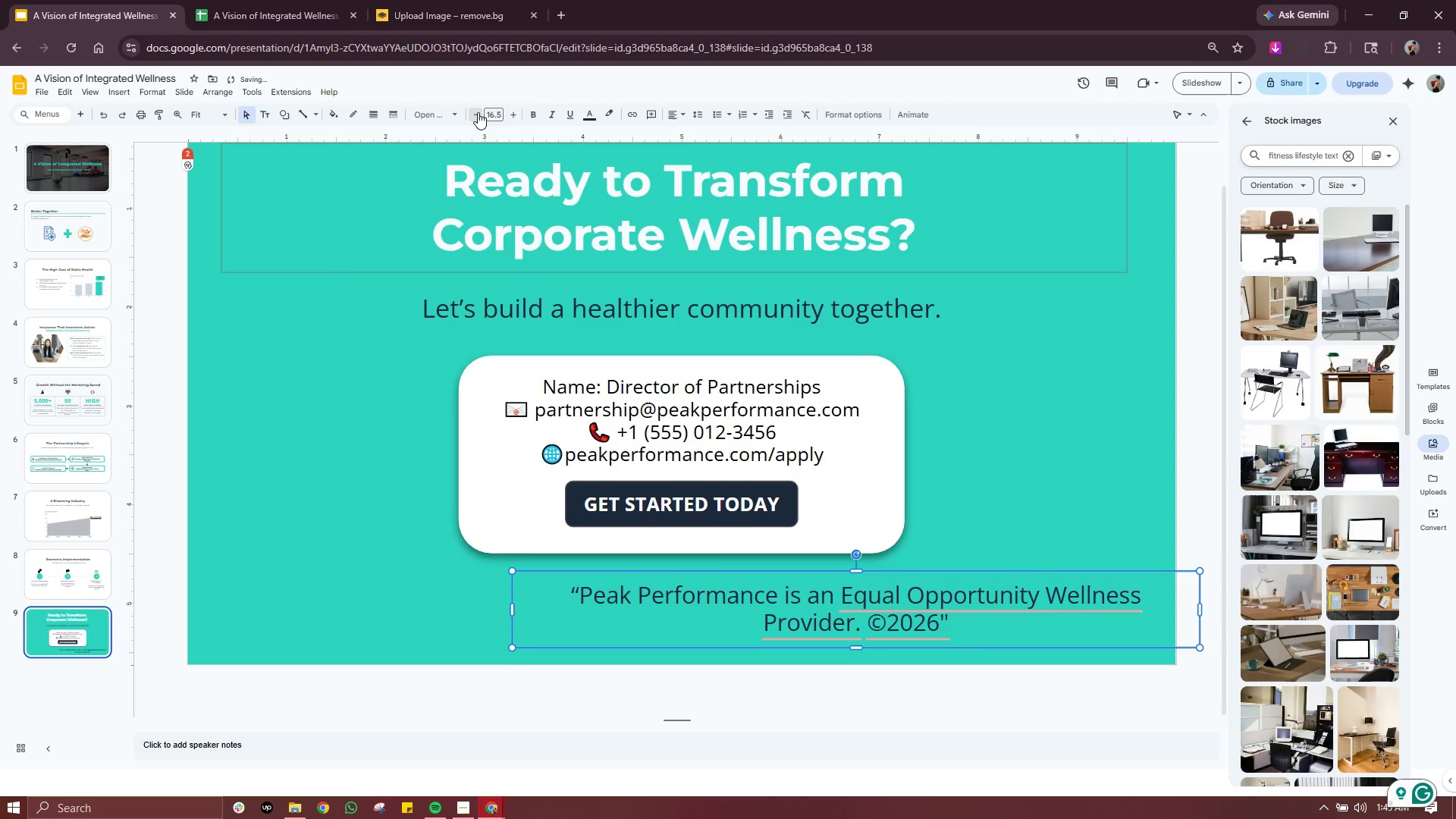 
triple_click([478, 112])
 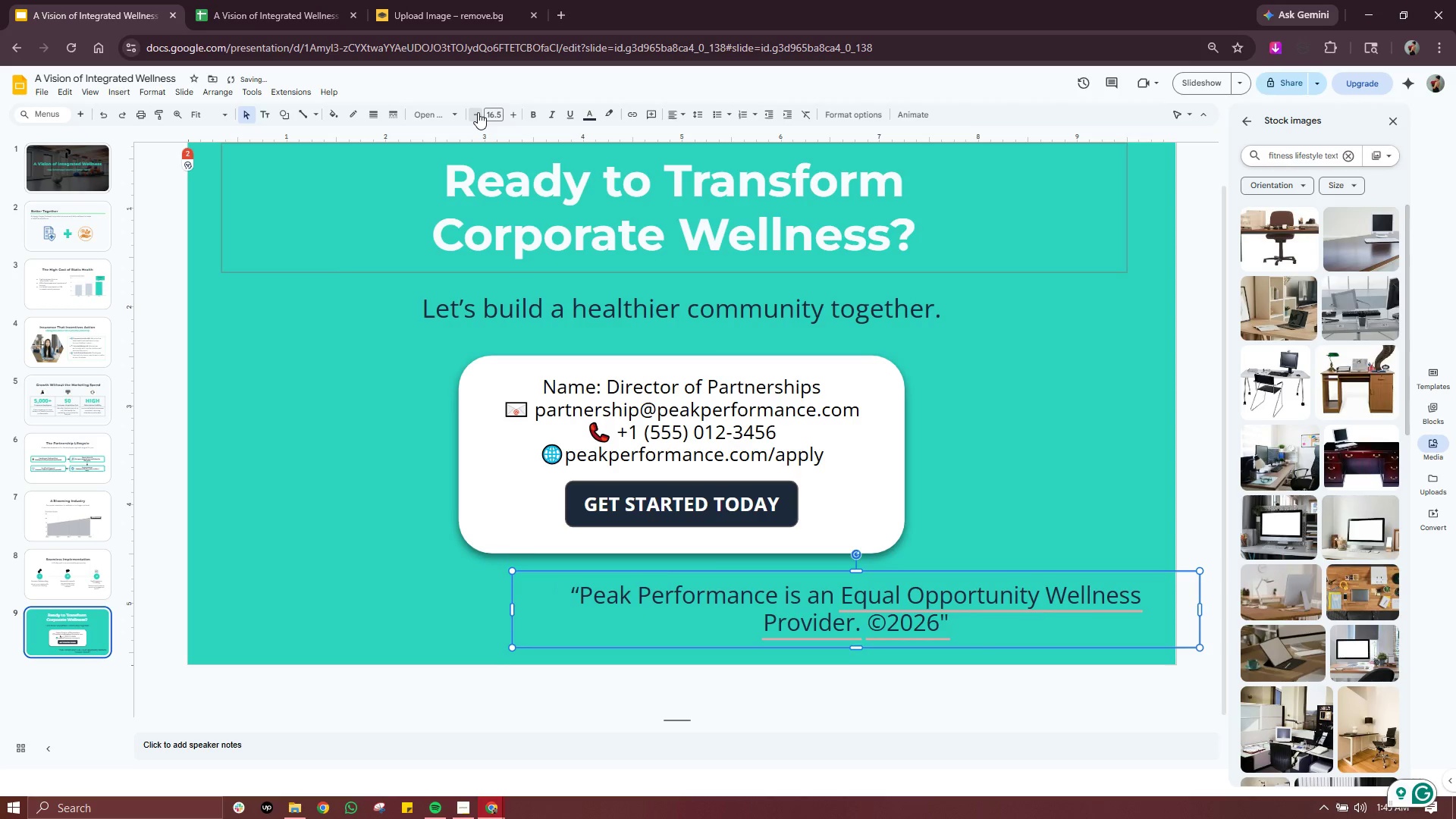 
triple_click([478, 112])
 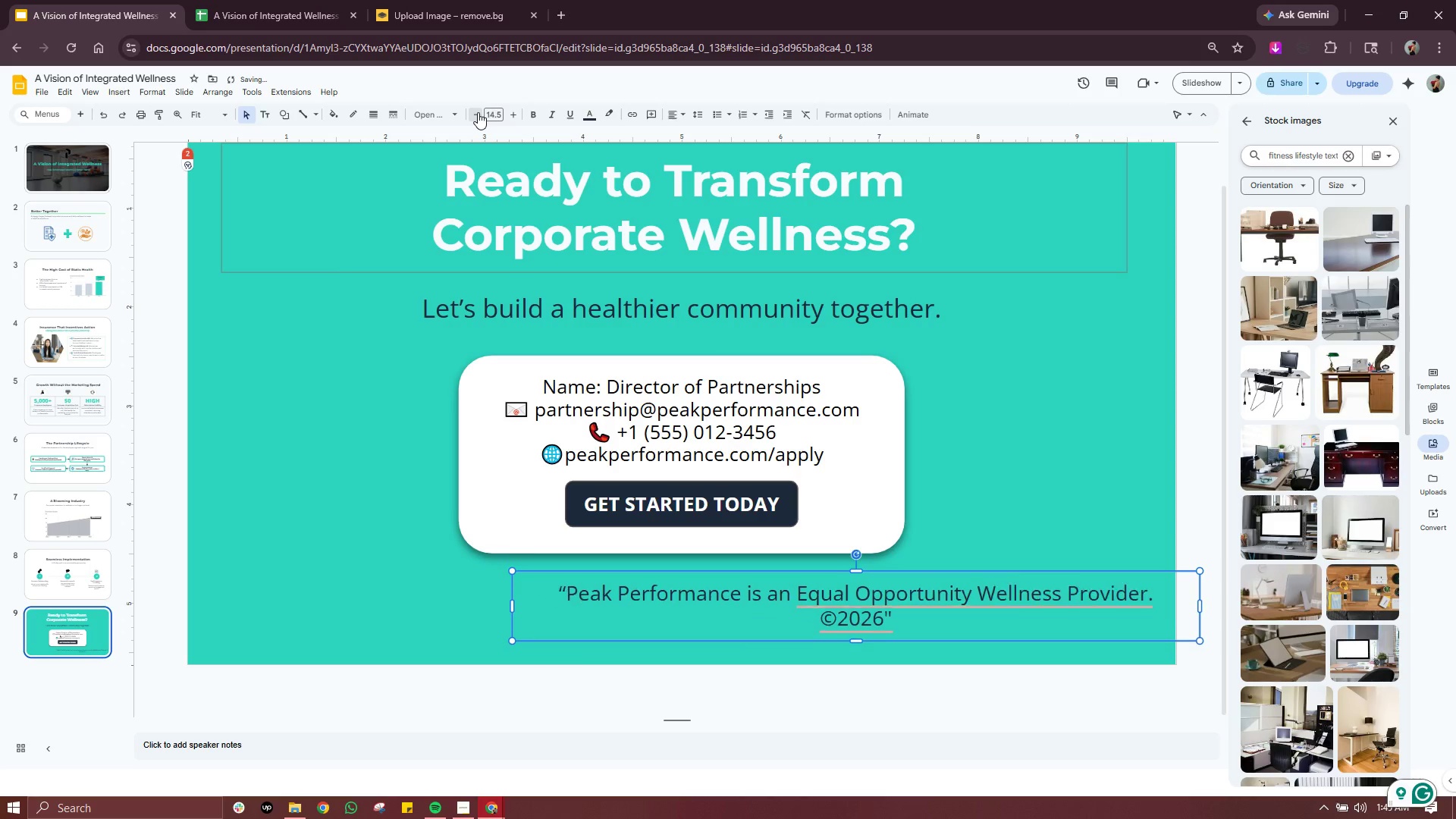 
triple_click([478, 112])
 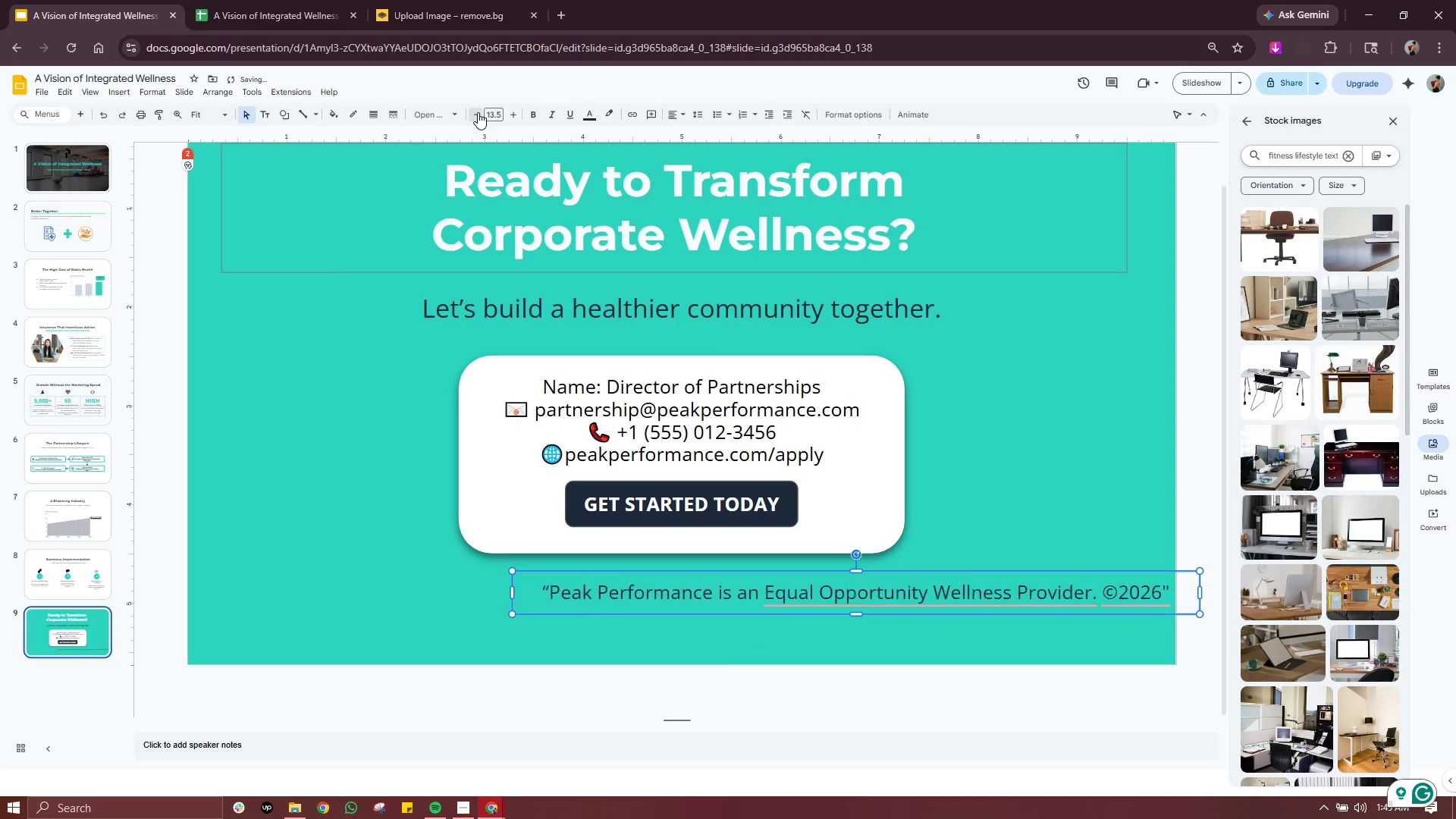 
triple_click([478, 112])
 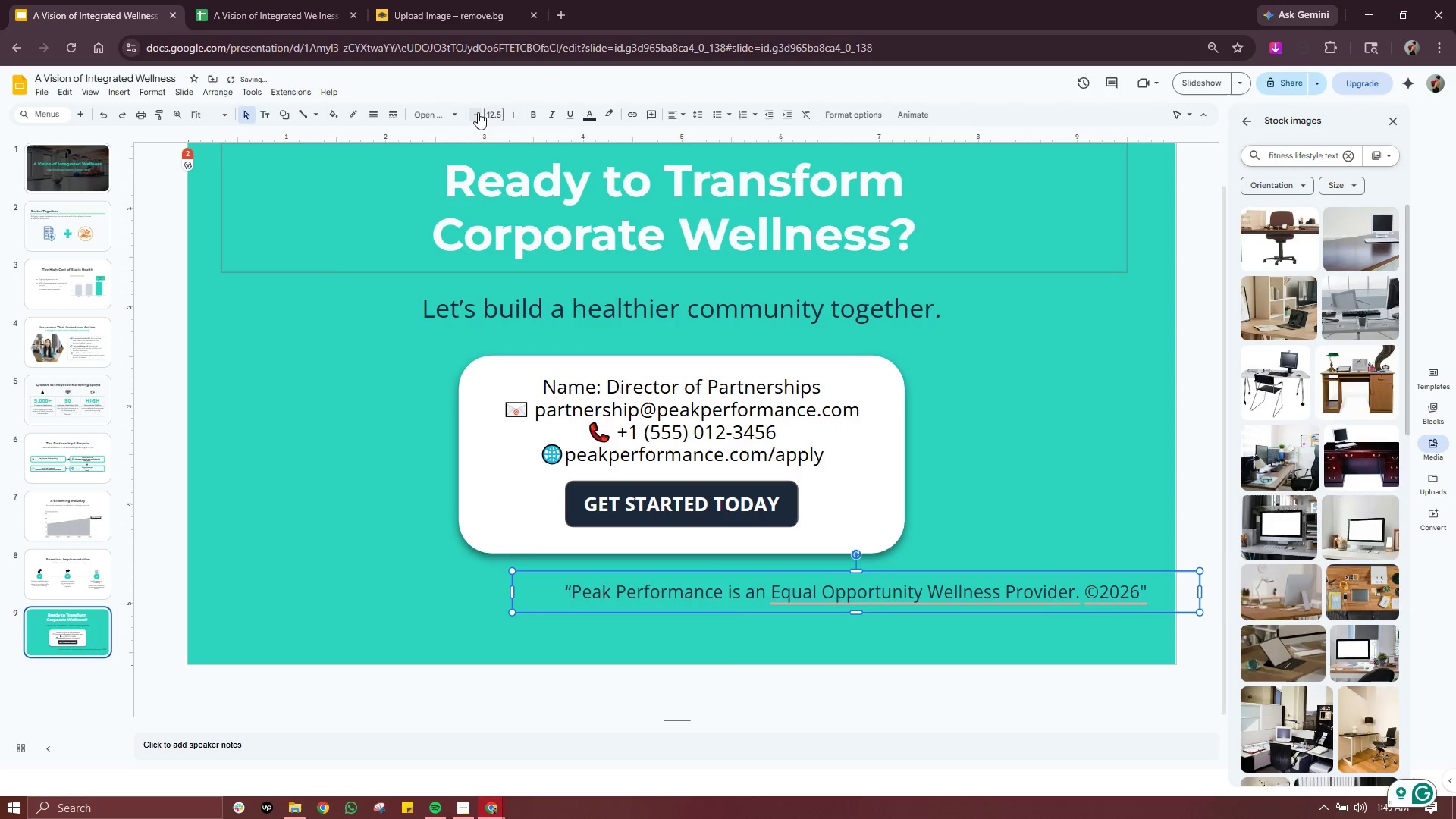 
triple_click([478, 112])
 